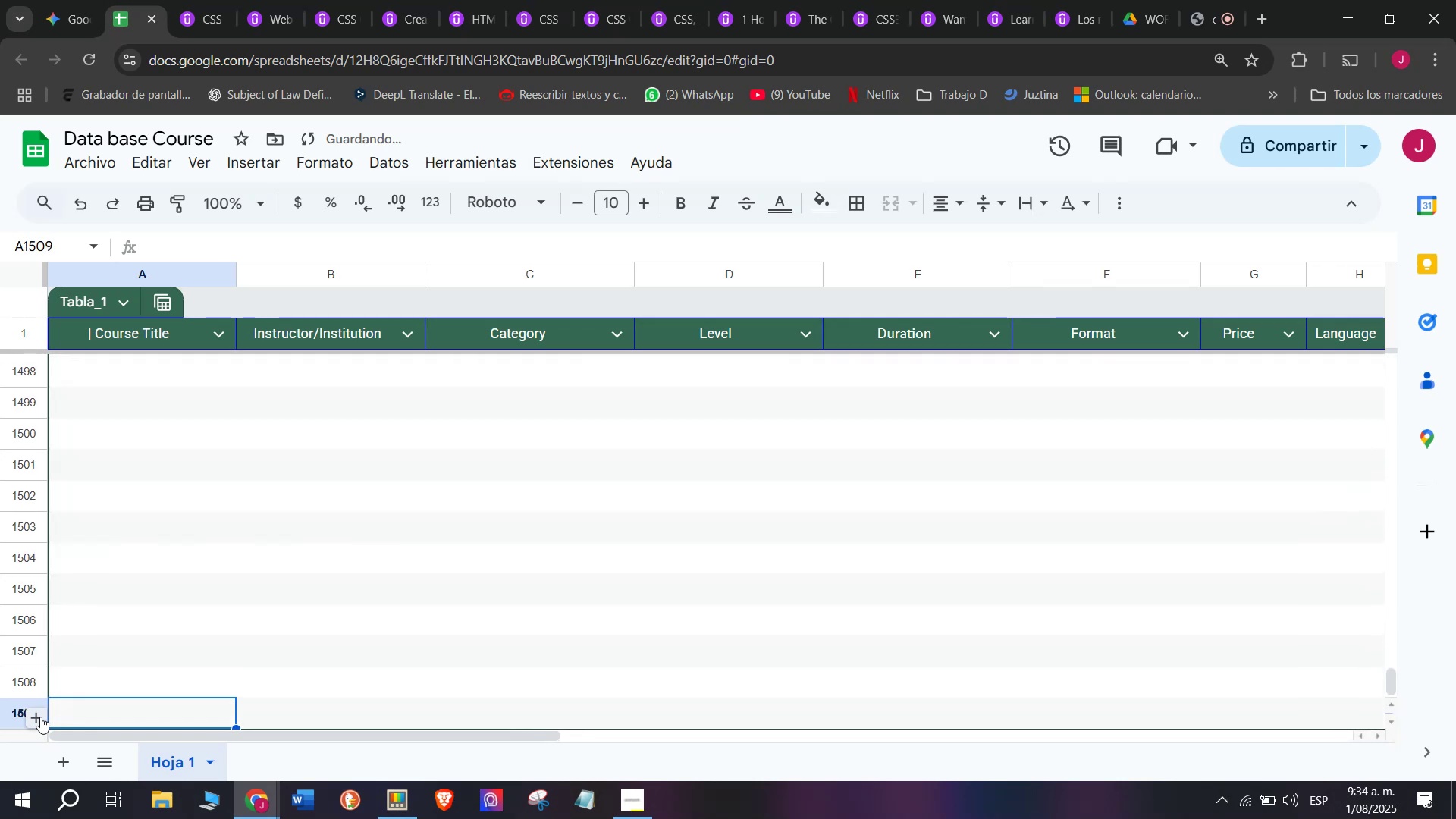 
triple_click([40, 717])
 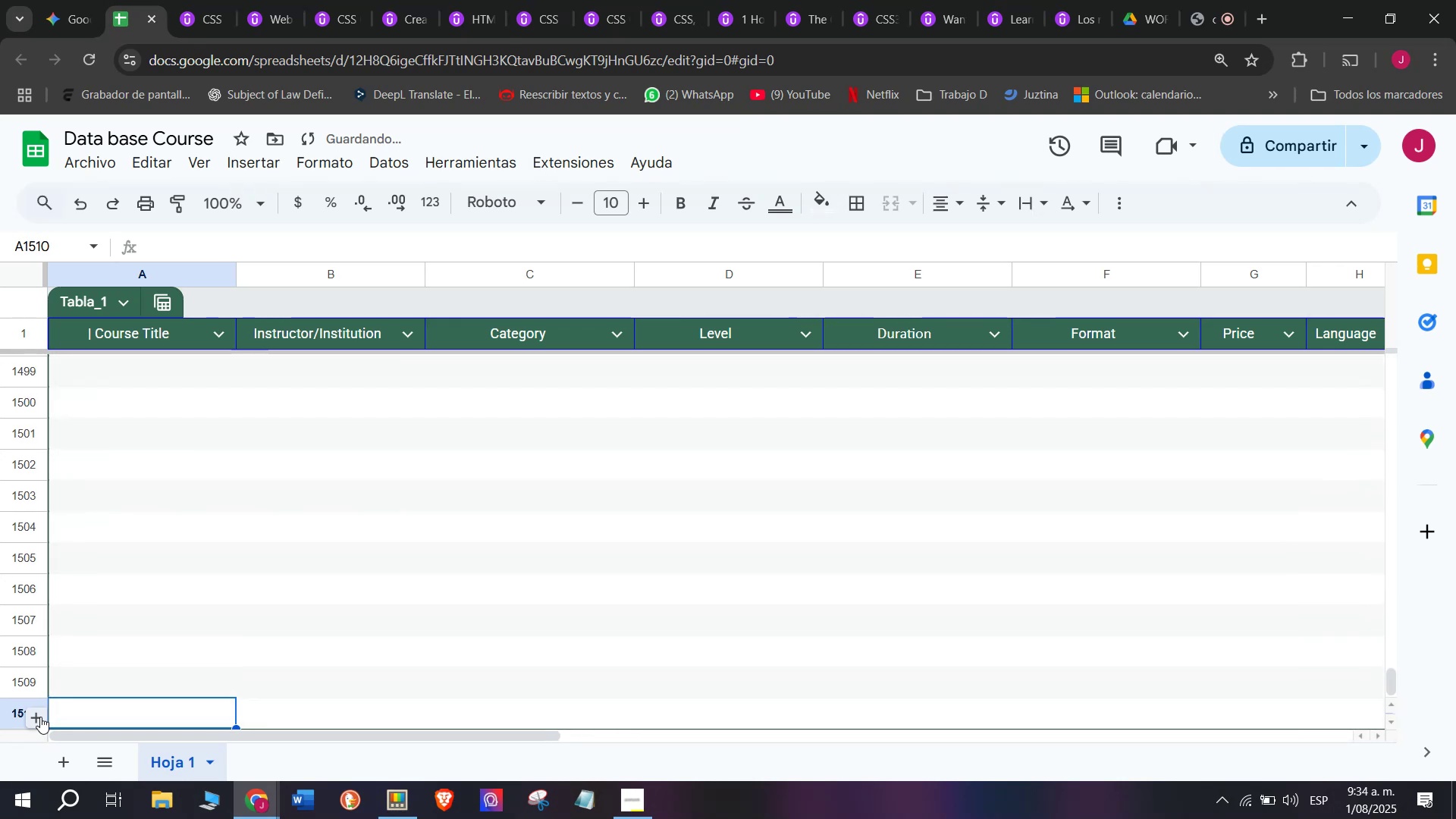 
triple_click([40, 717])
 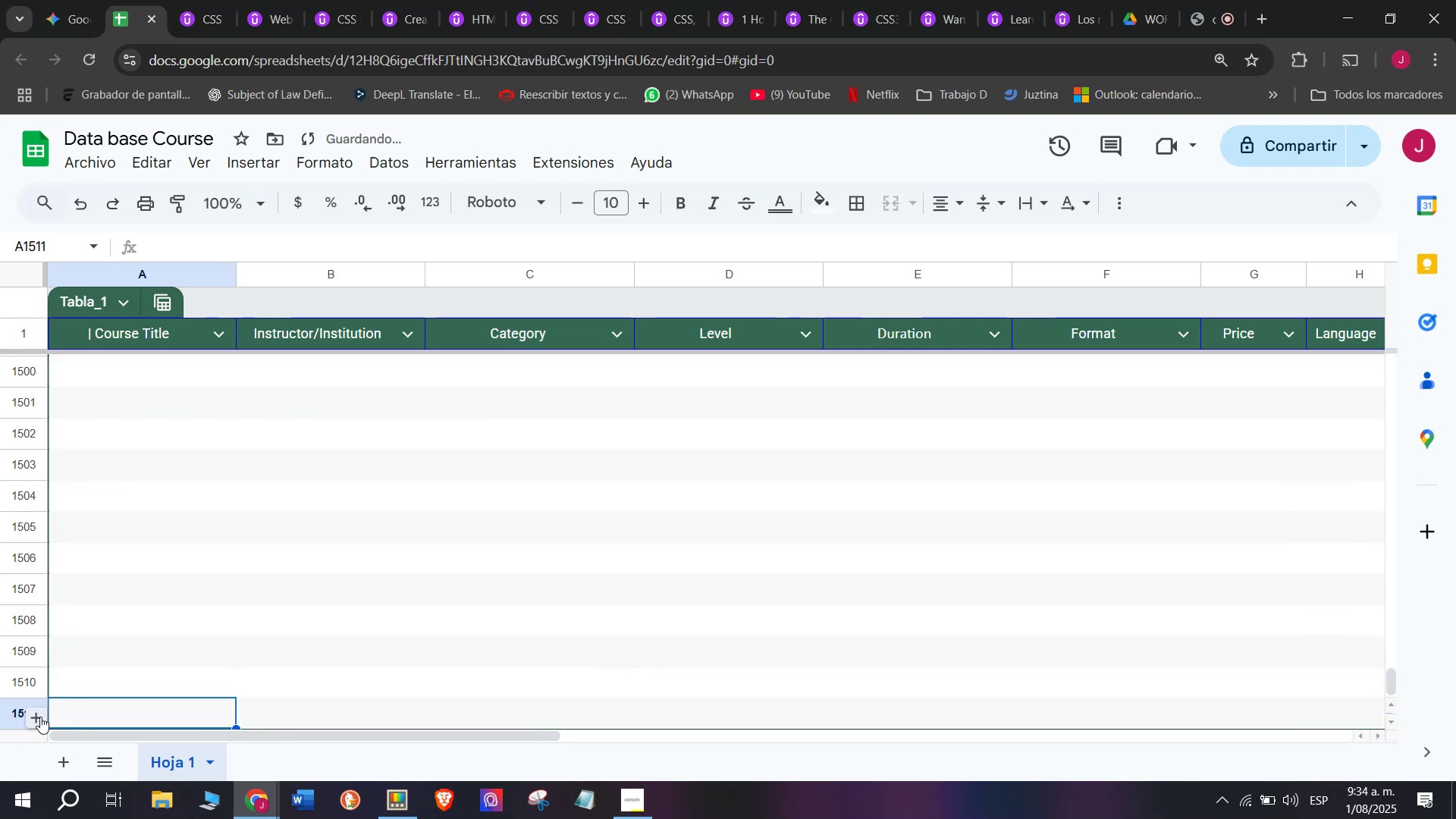 
triple_click([40, 717])
 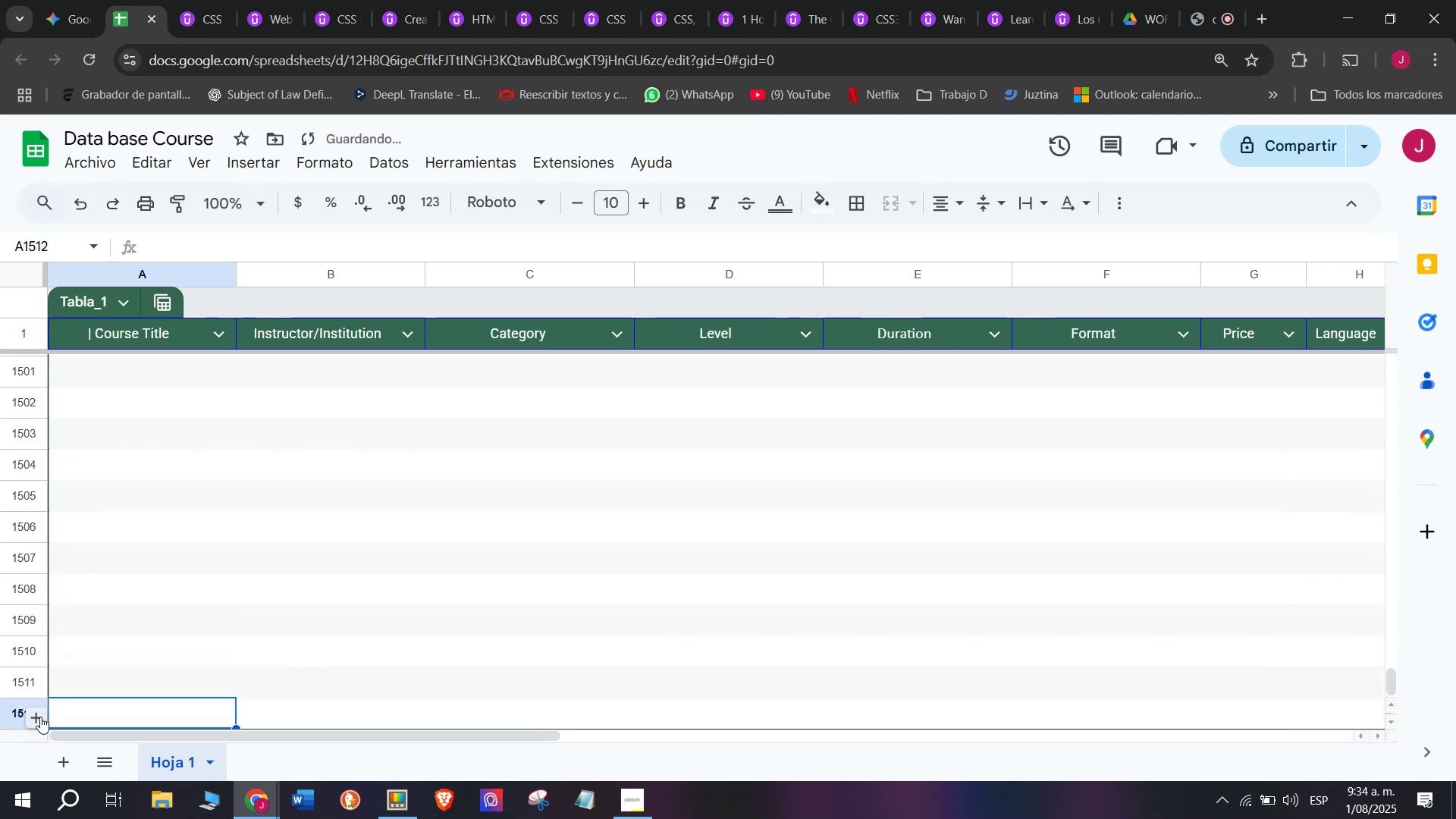 
triple_click([40, 717])
 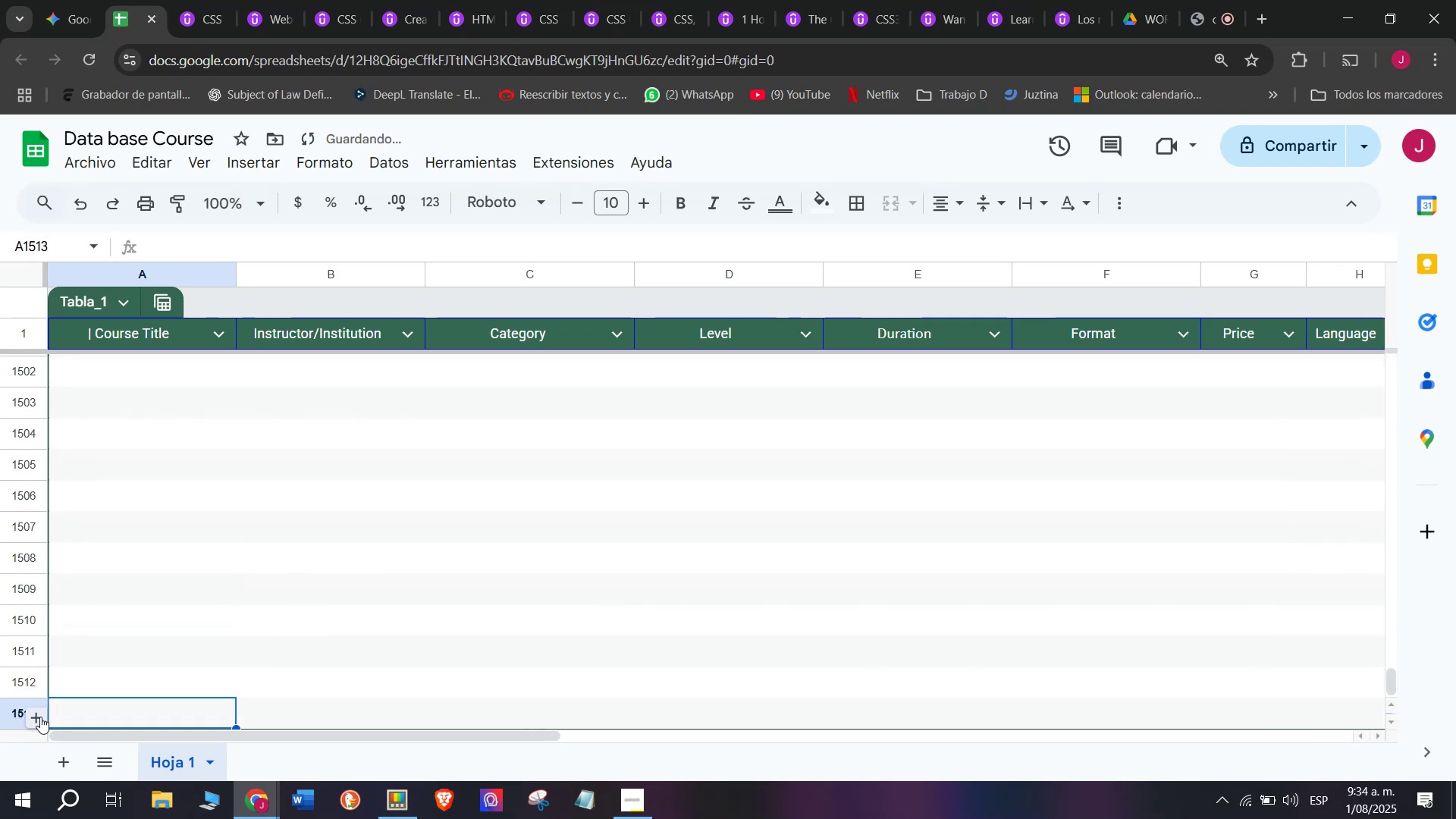 
triple_click([40, 717])
 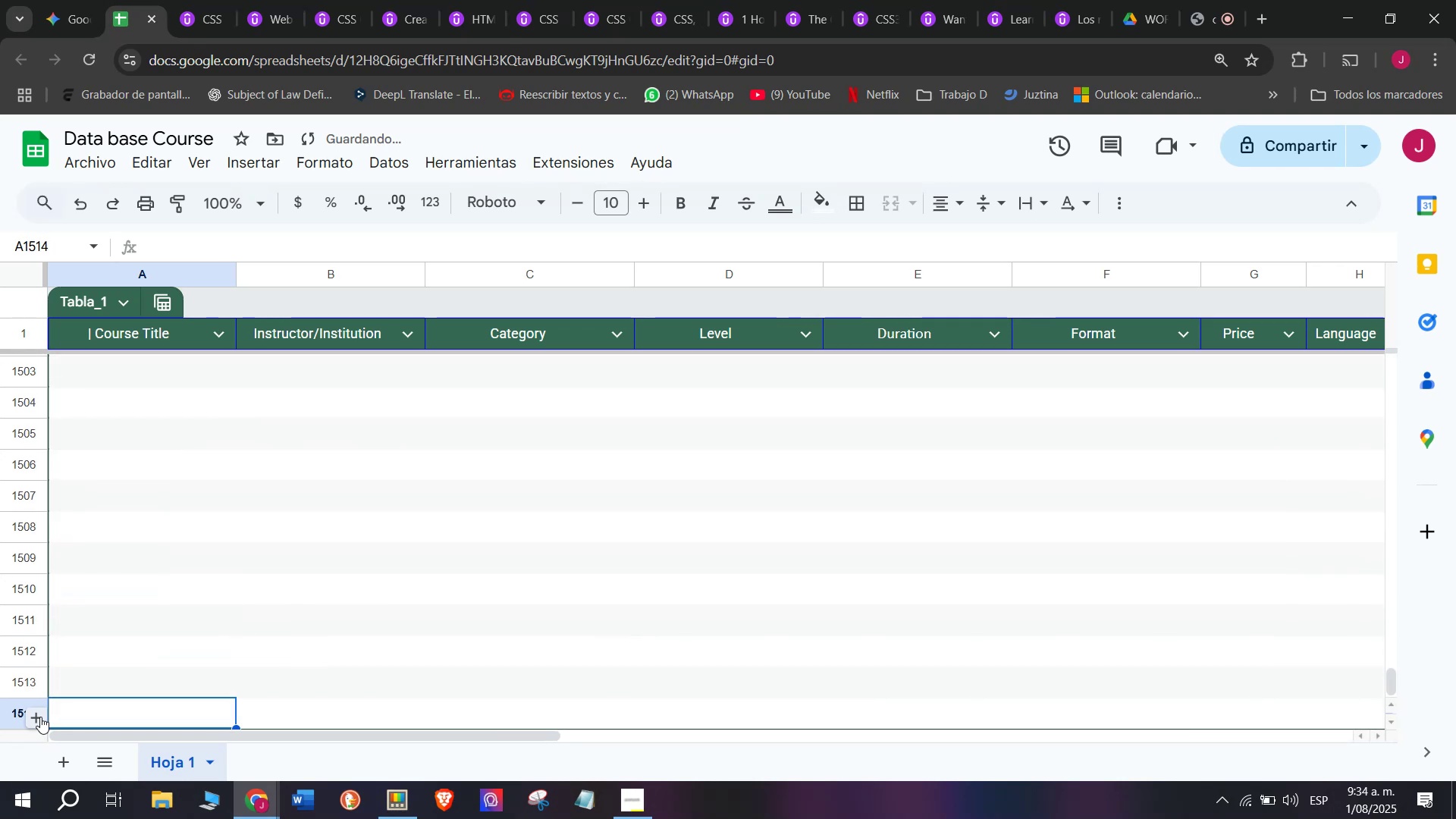 
triple_click([40, 717])
 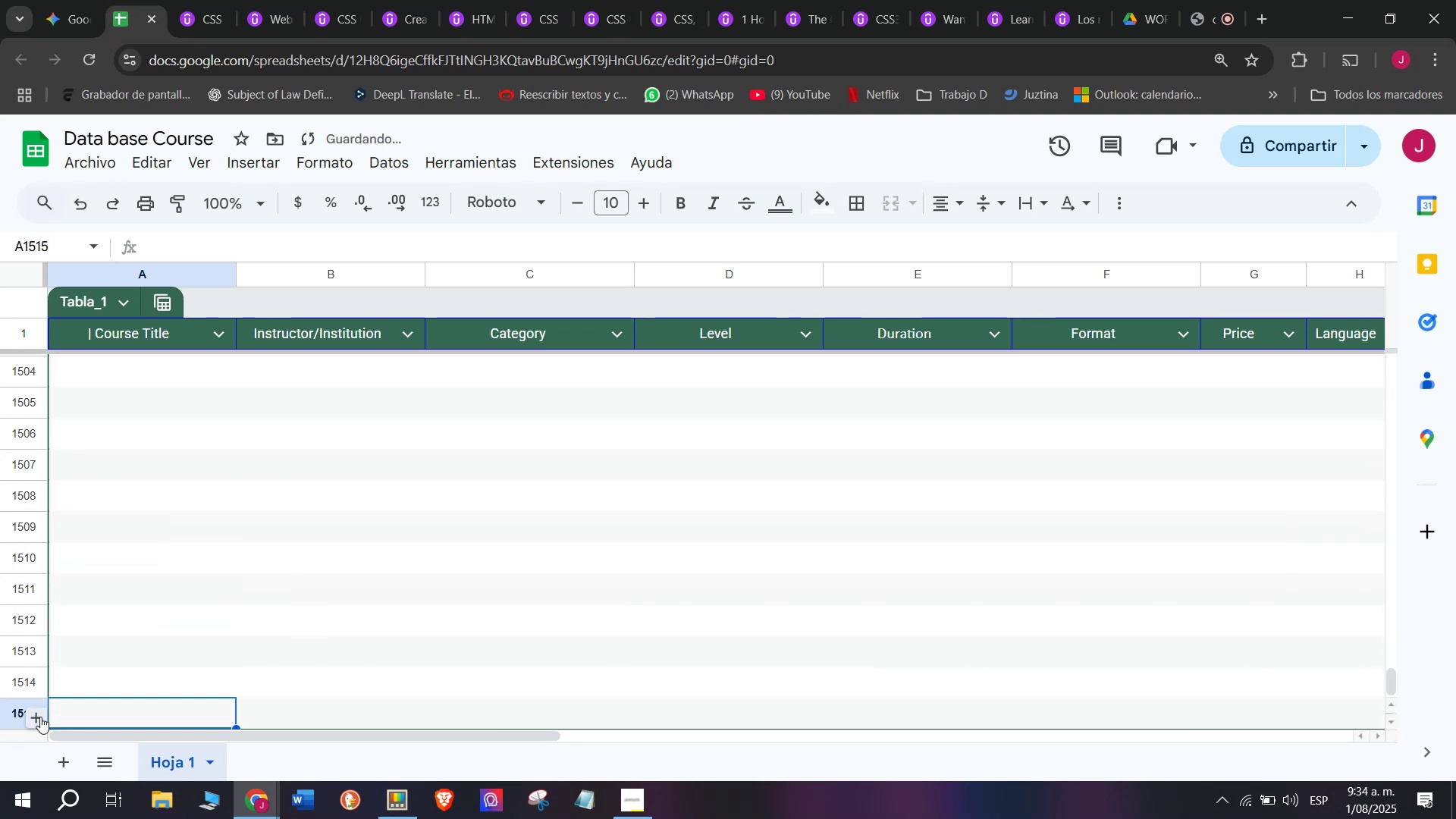 
triple_click([40, 717])
 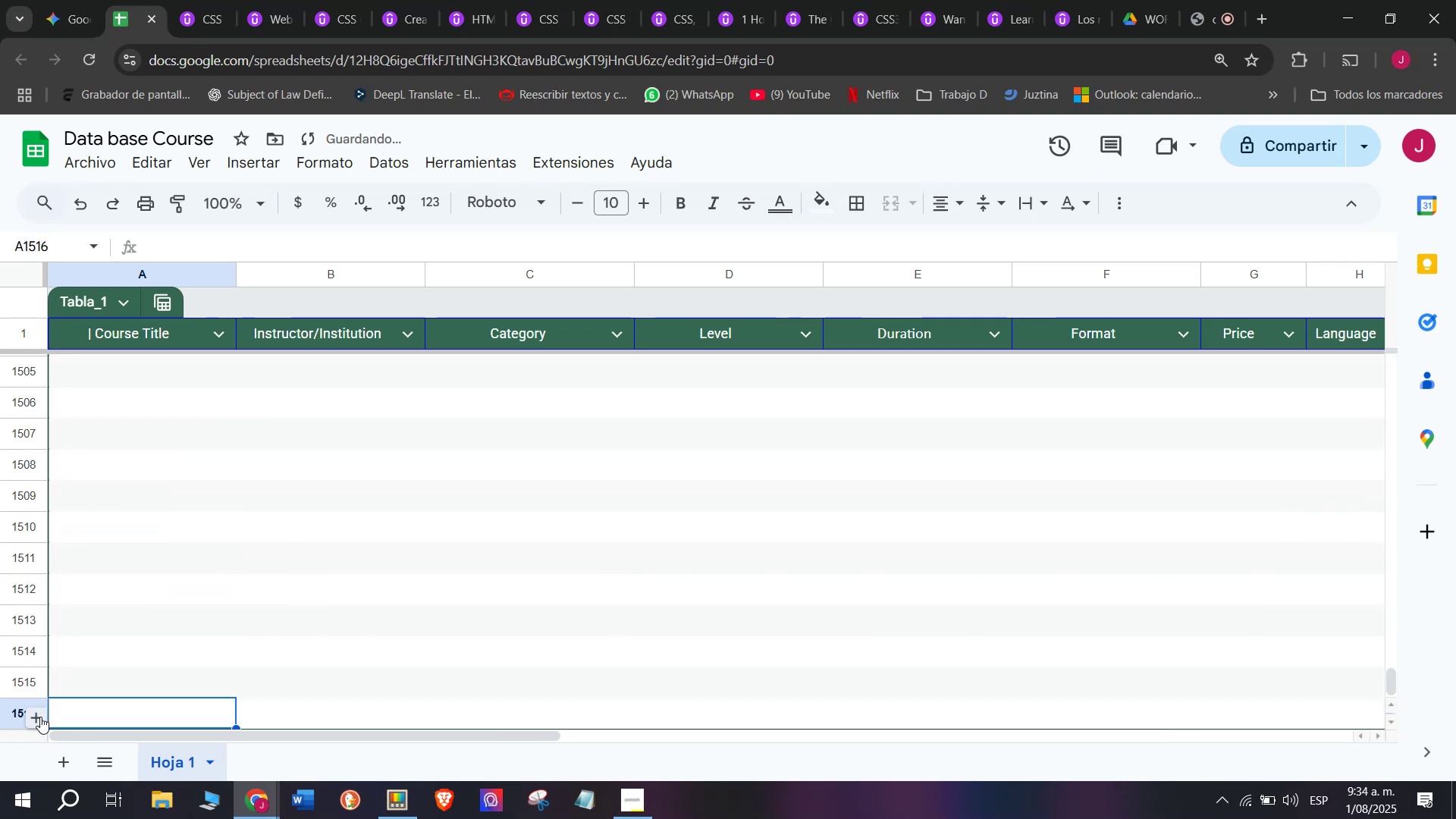 
triple_click([40, 717])
 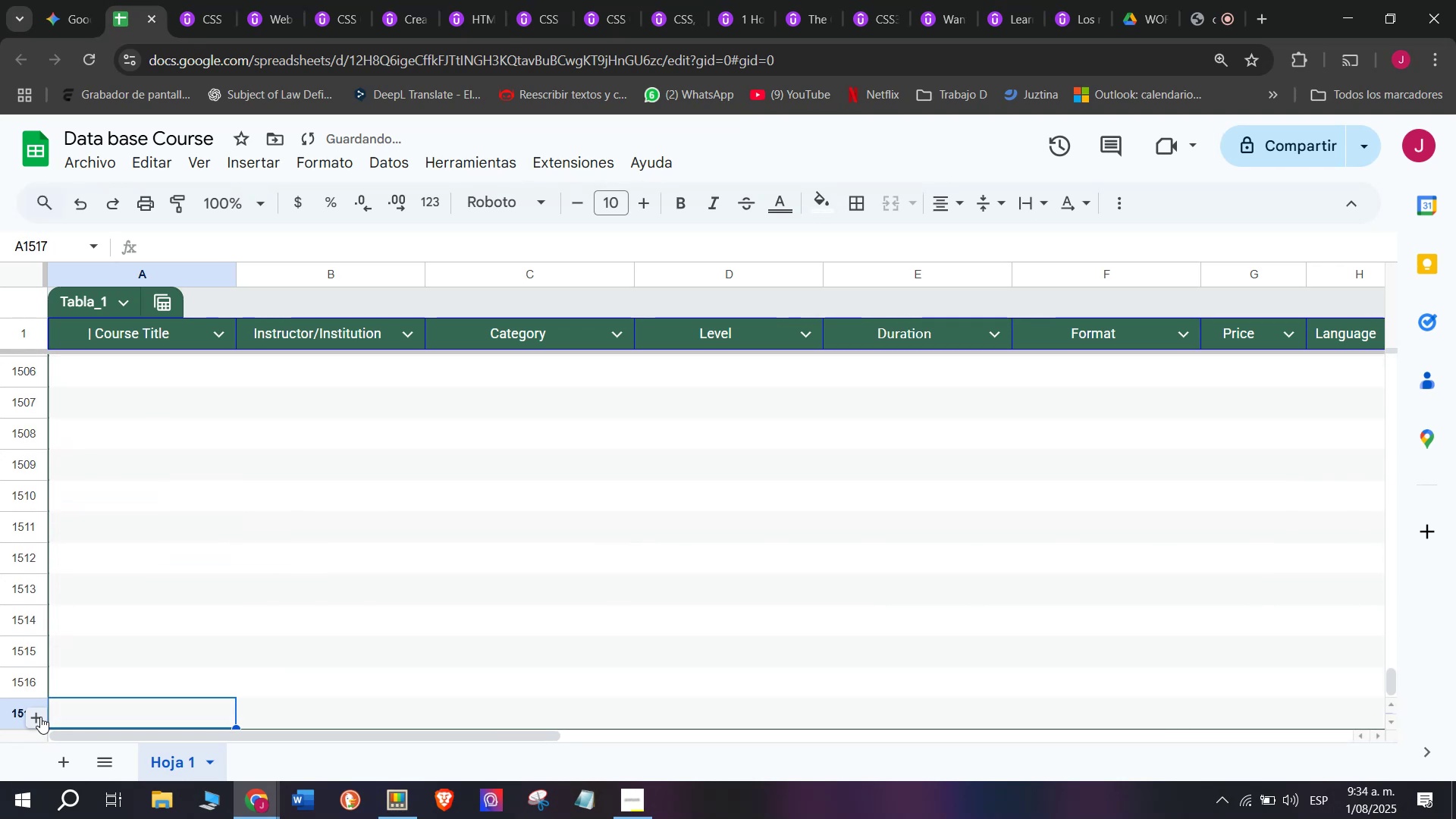 
triple_click([40, 717])
 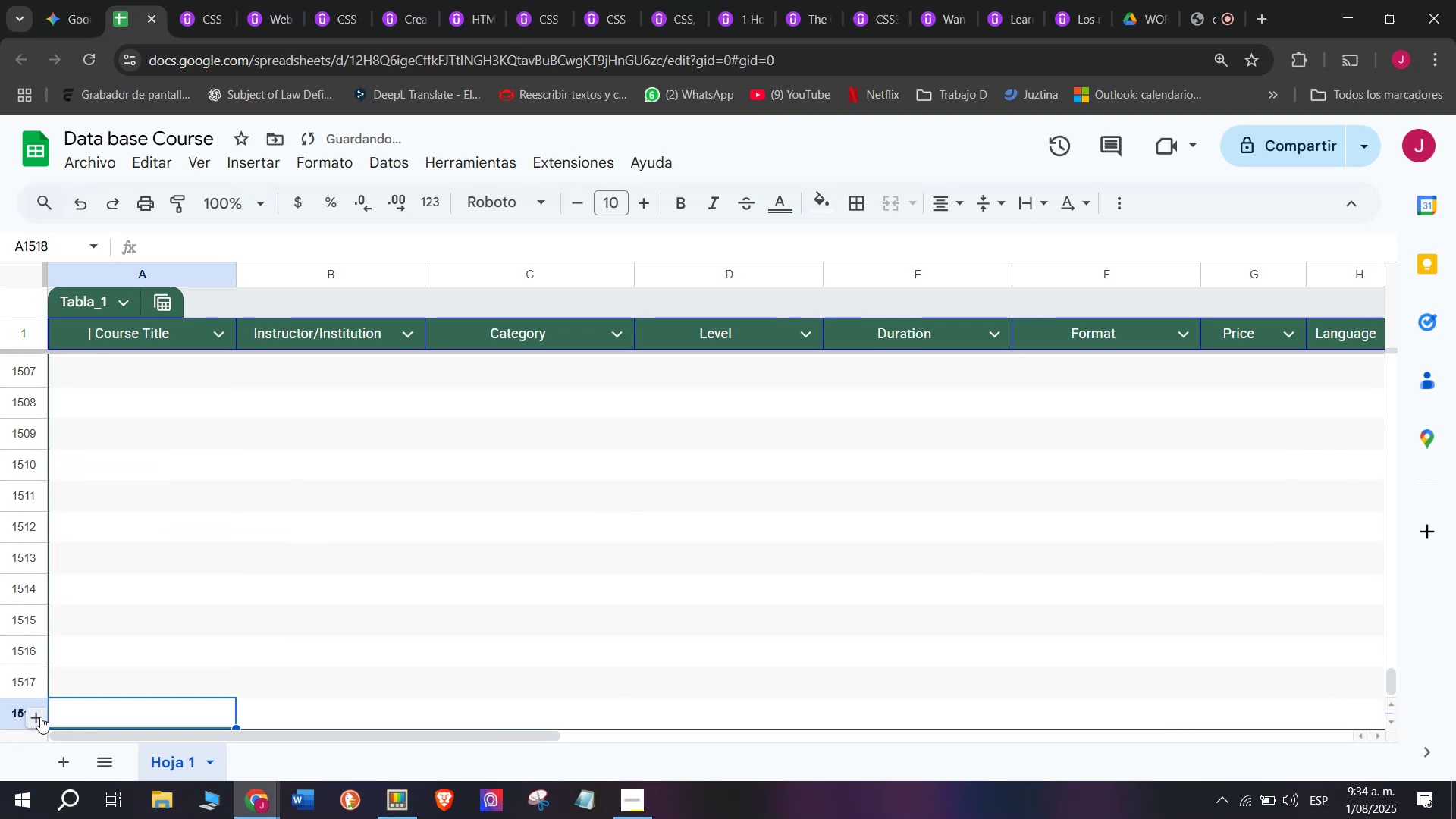 
triple_click([40, 717])
 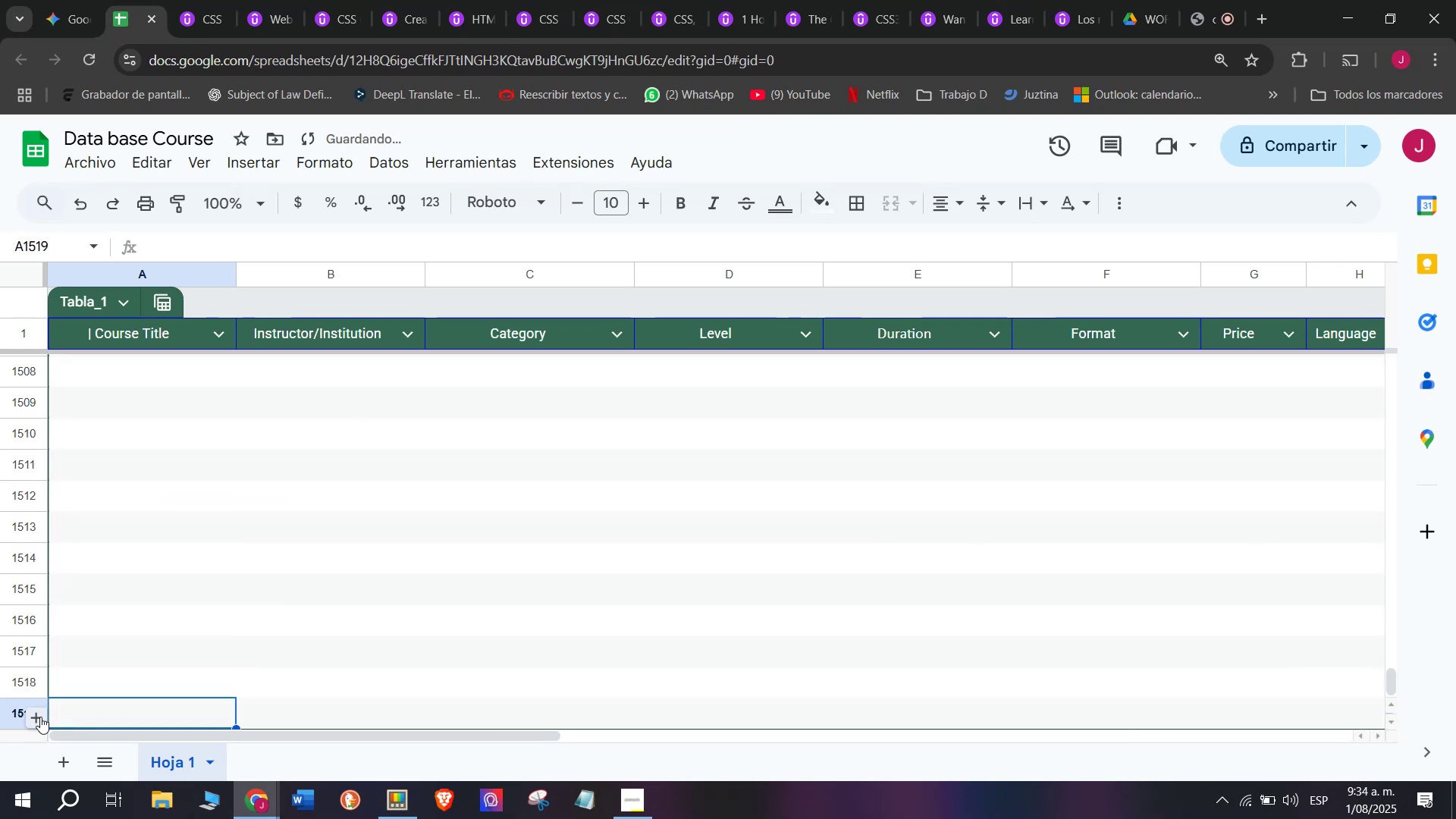 
double_click([40, 717])
 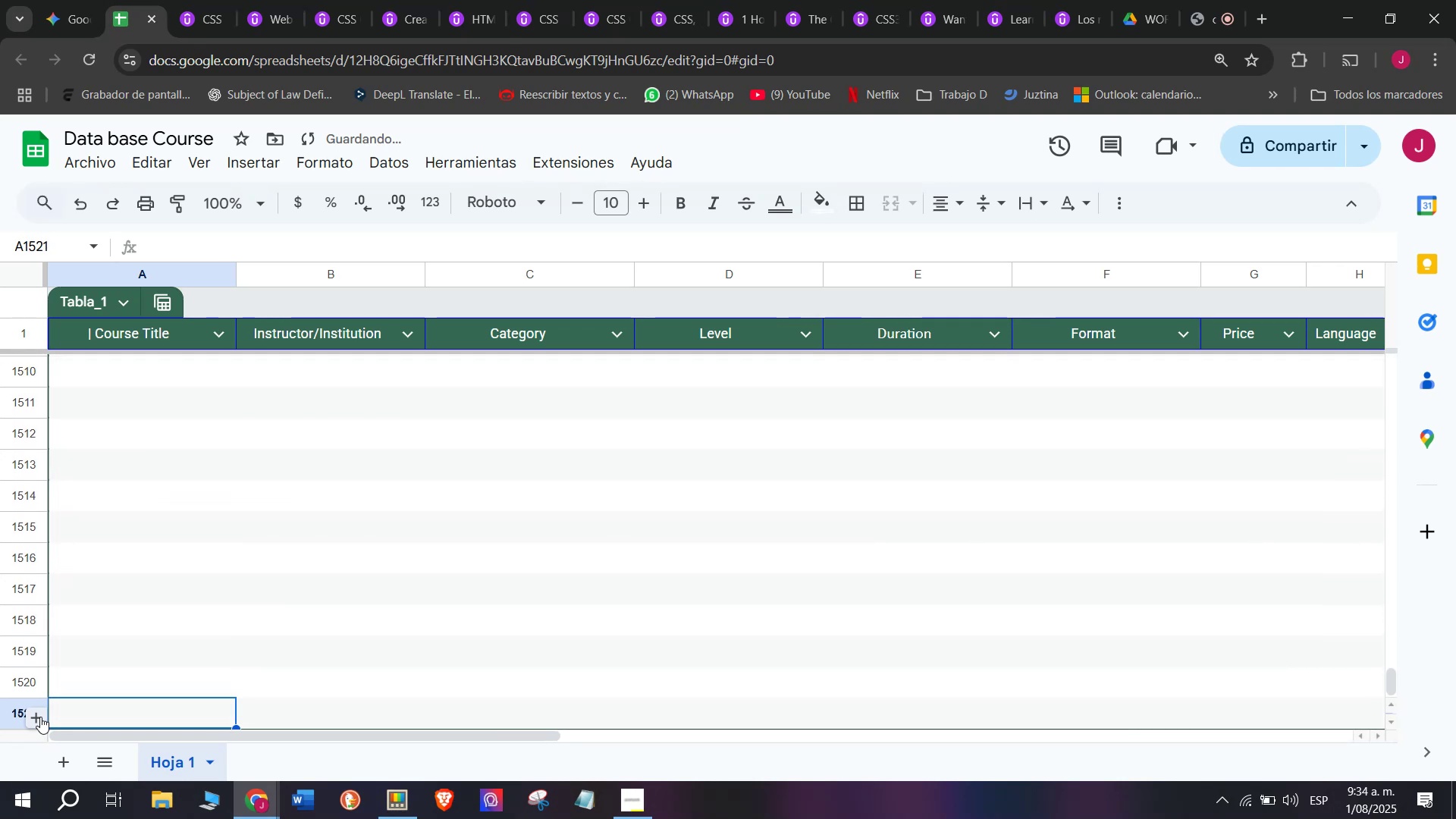 
triple_click([40, 717])
 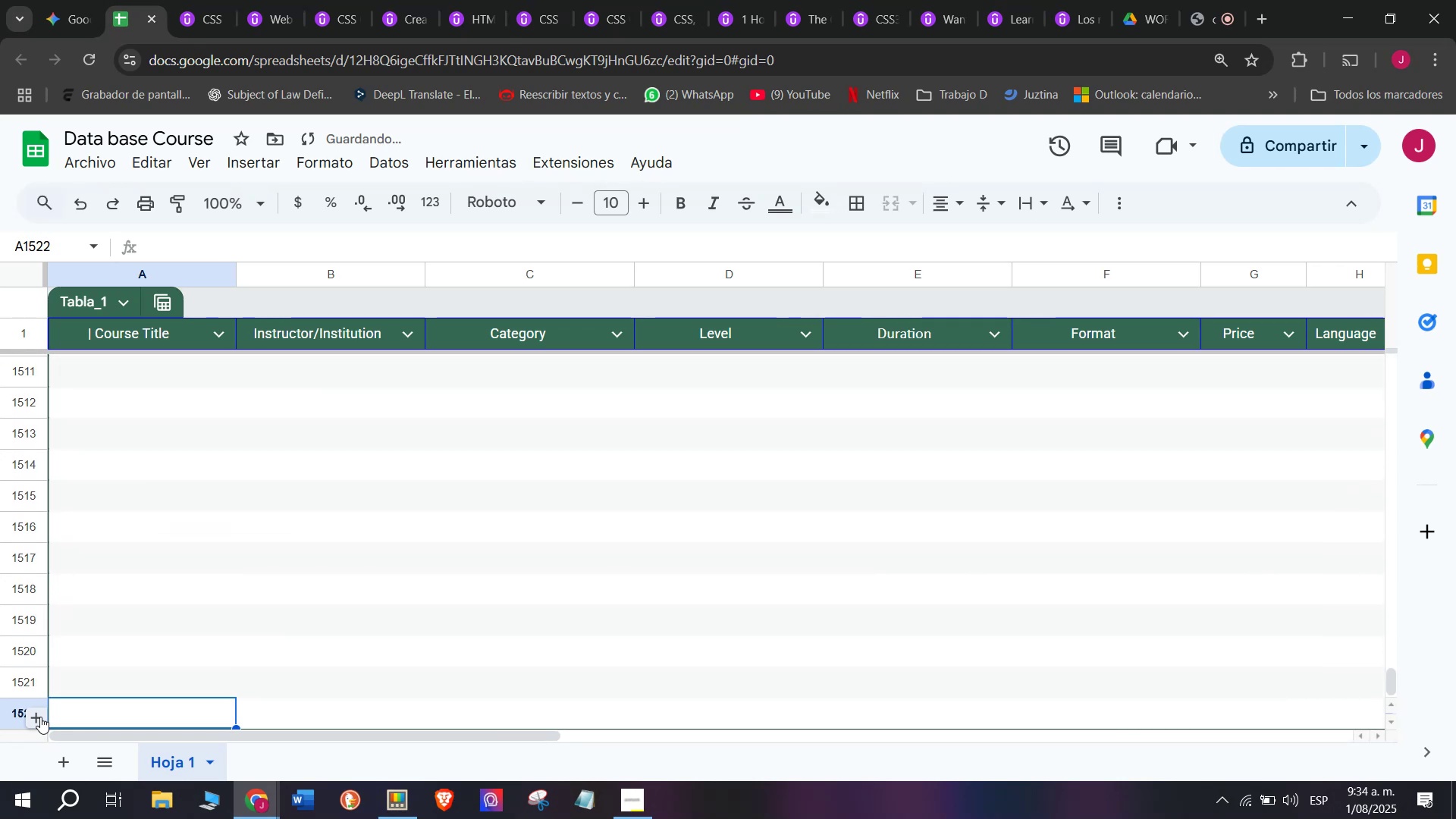 
triple_click([40, 717])
 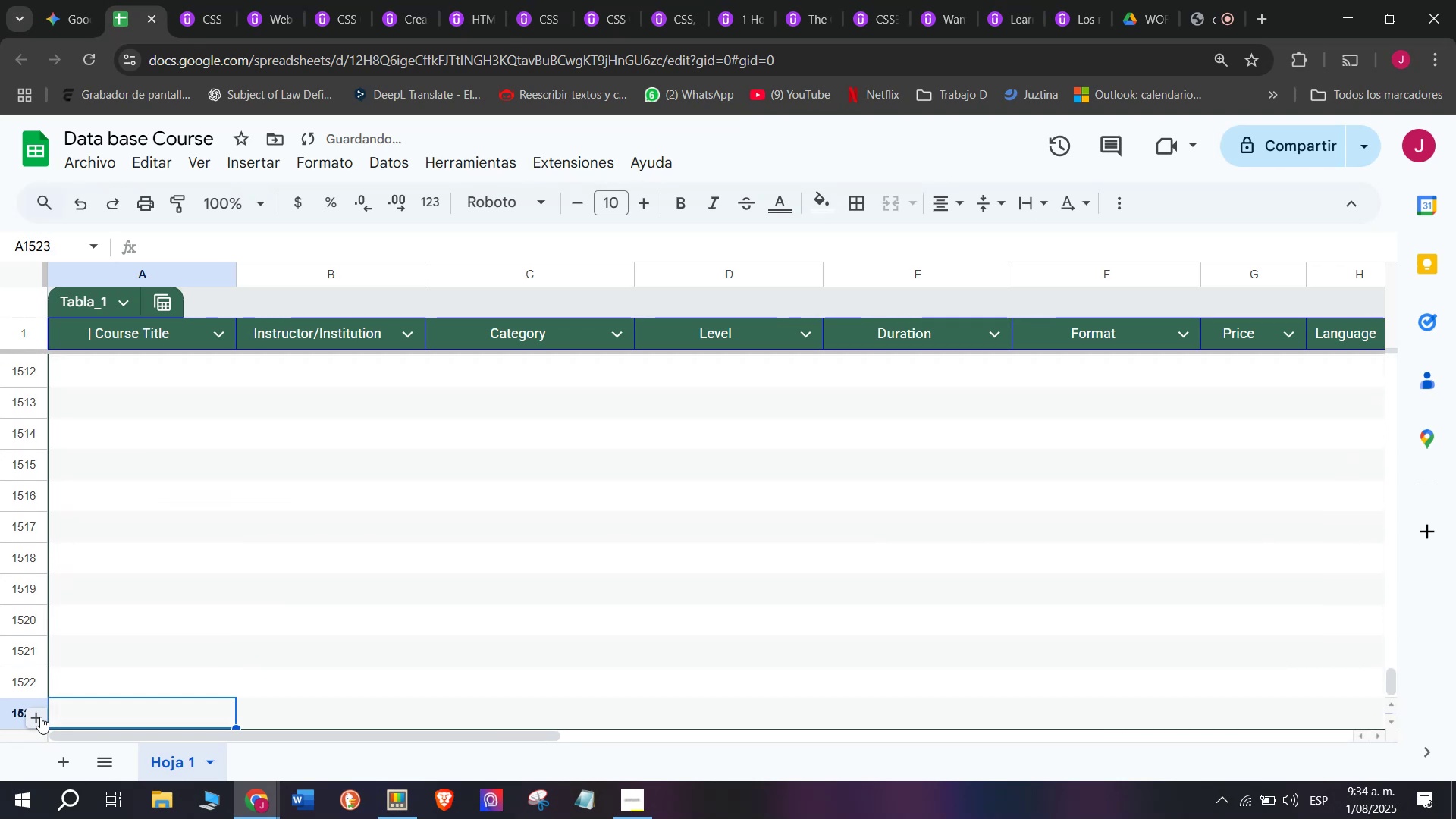 
triple_click([40, 717])
 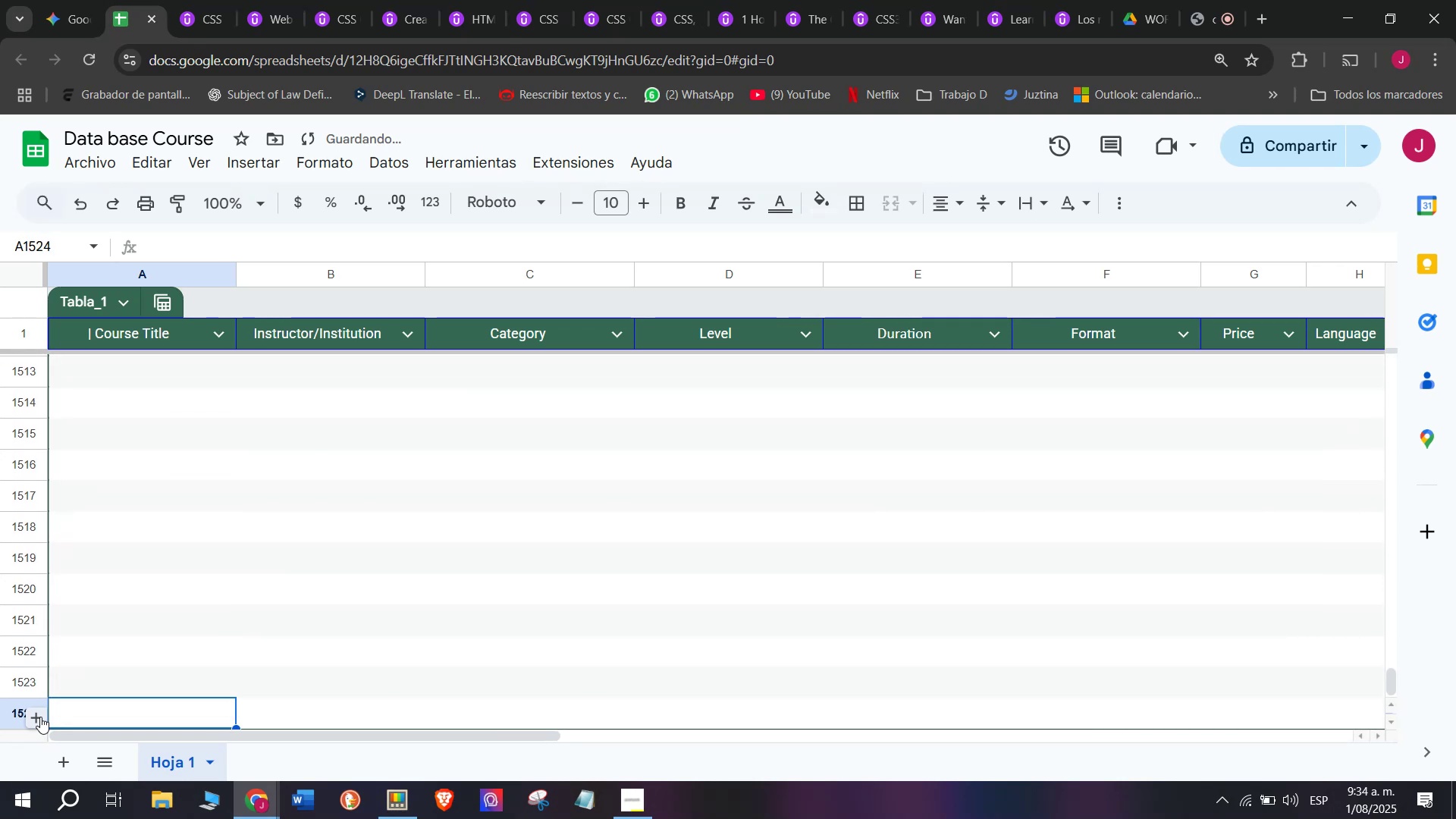 
triple_click([40, 717])
 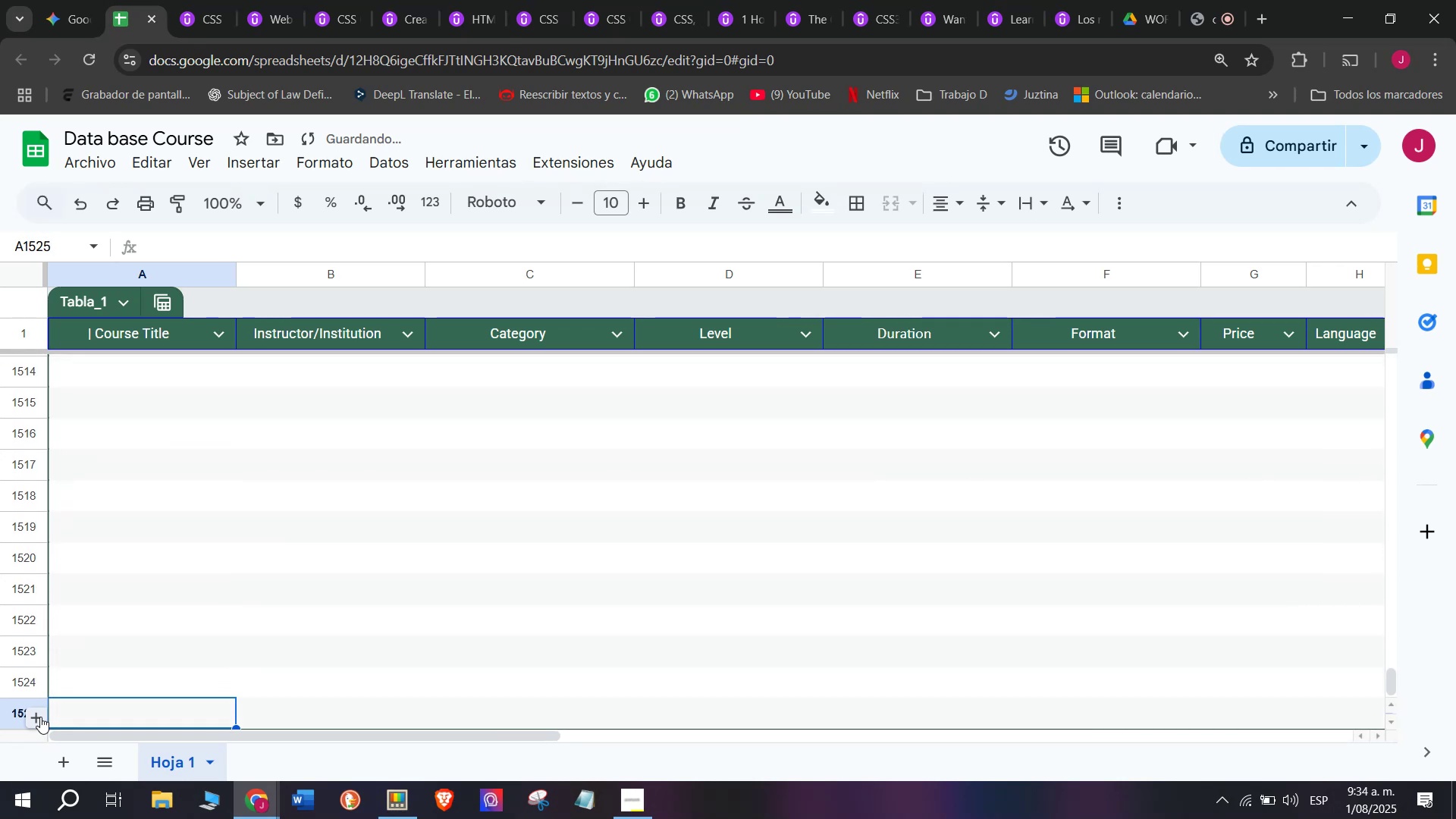 
triple_click([40, 717])
 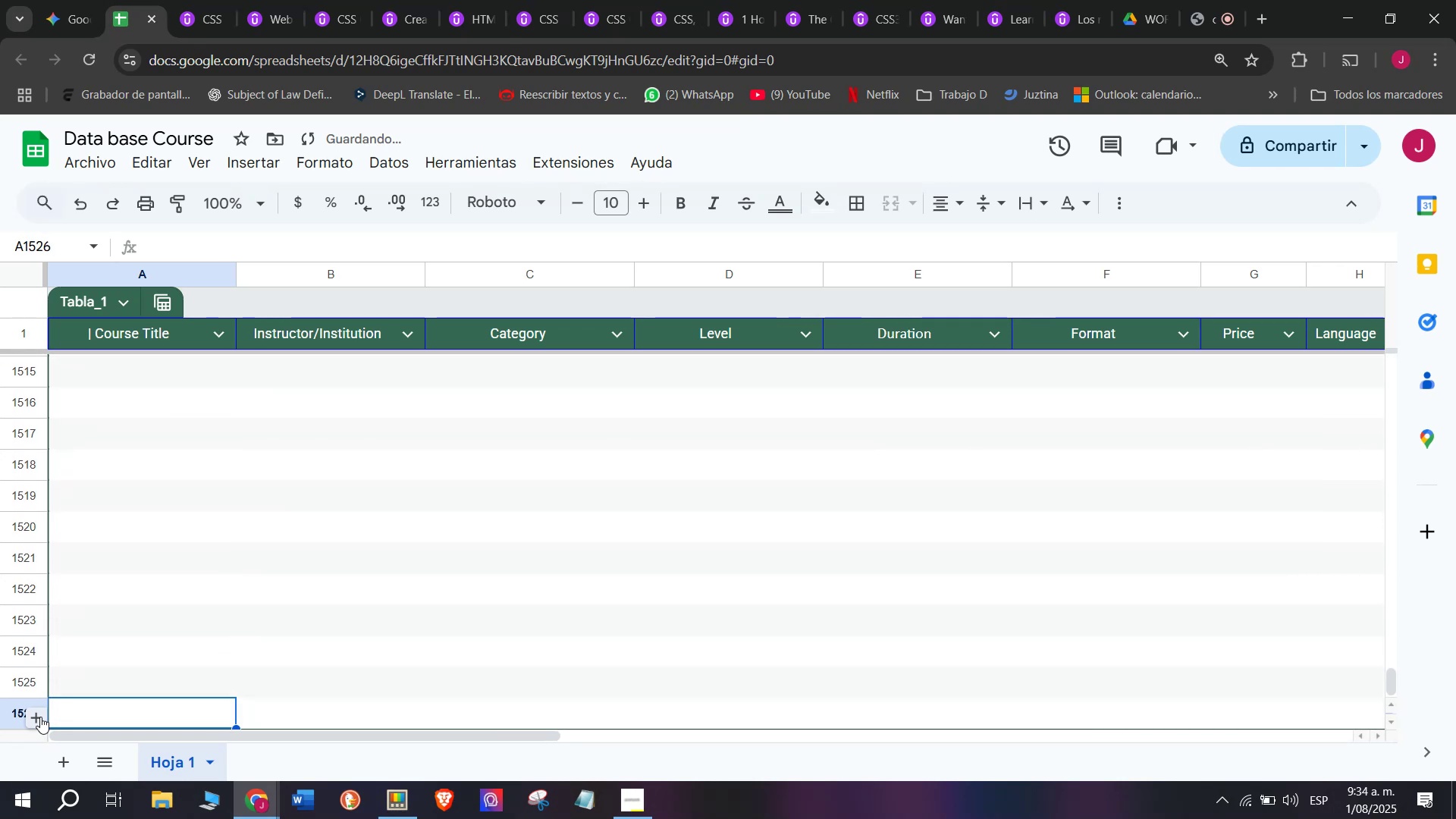 
triple_click([40, 717])
 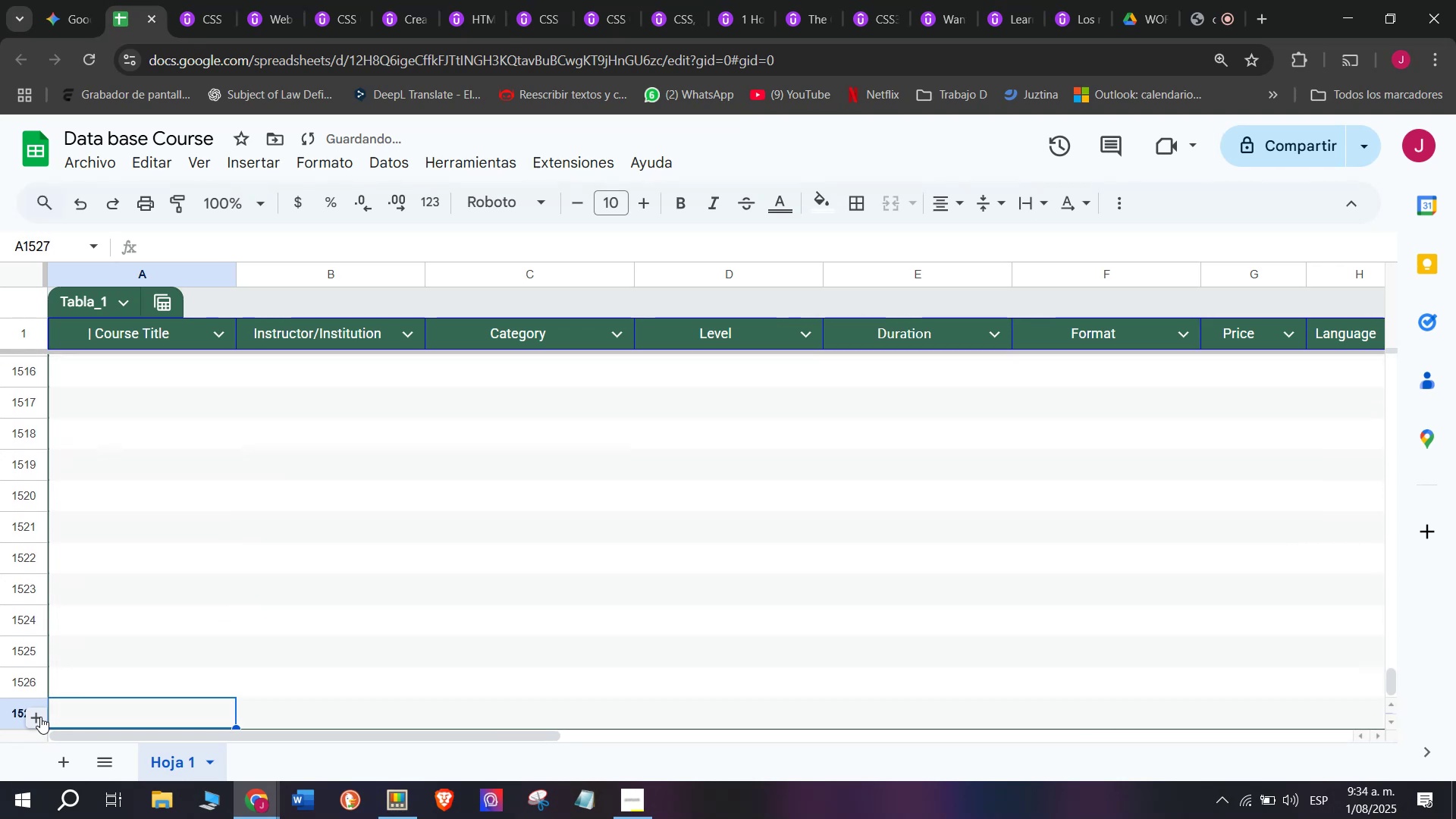 
triple_click([40, 717])
 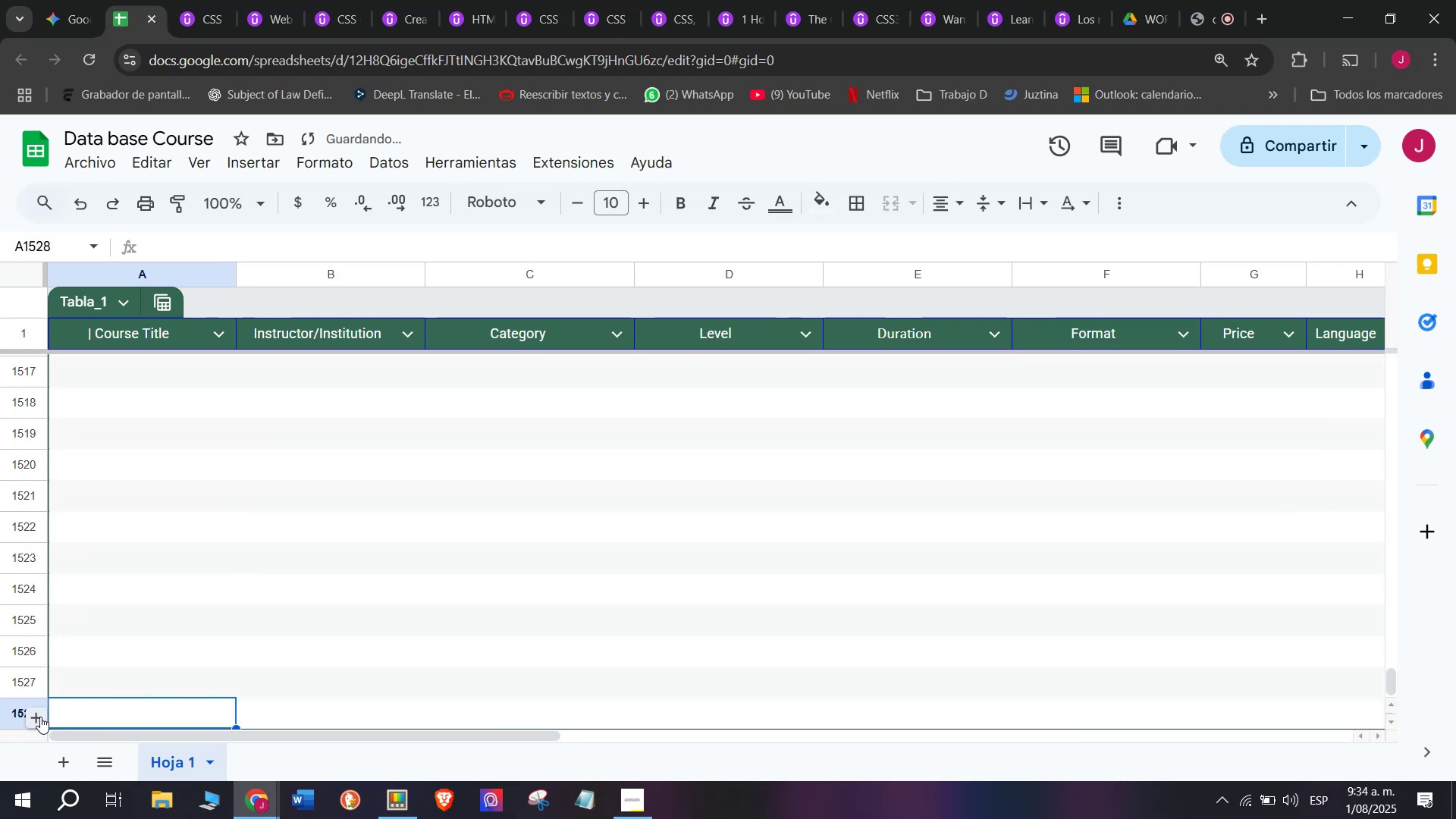 
triple_click([40, 717])
 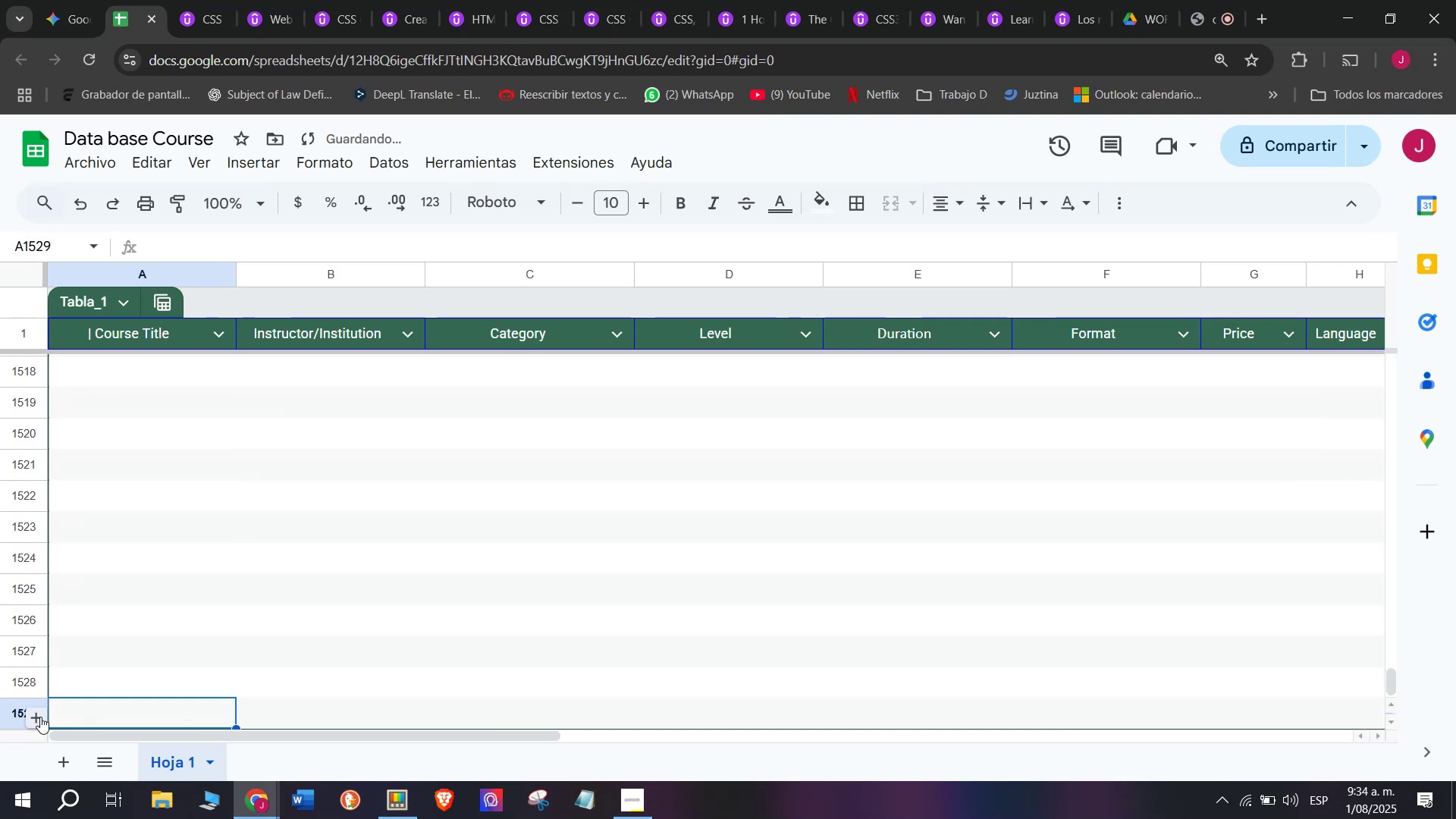 
triple_click([40, 717])
 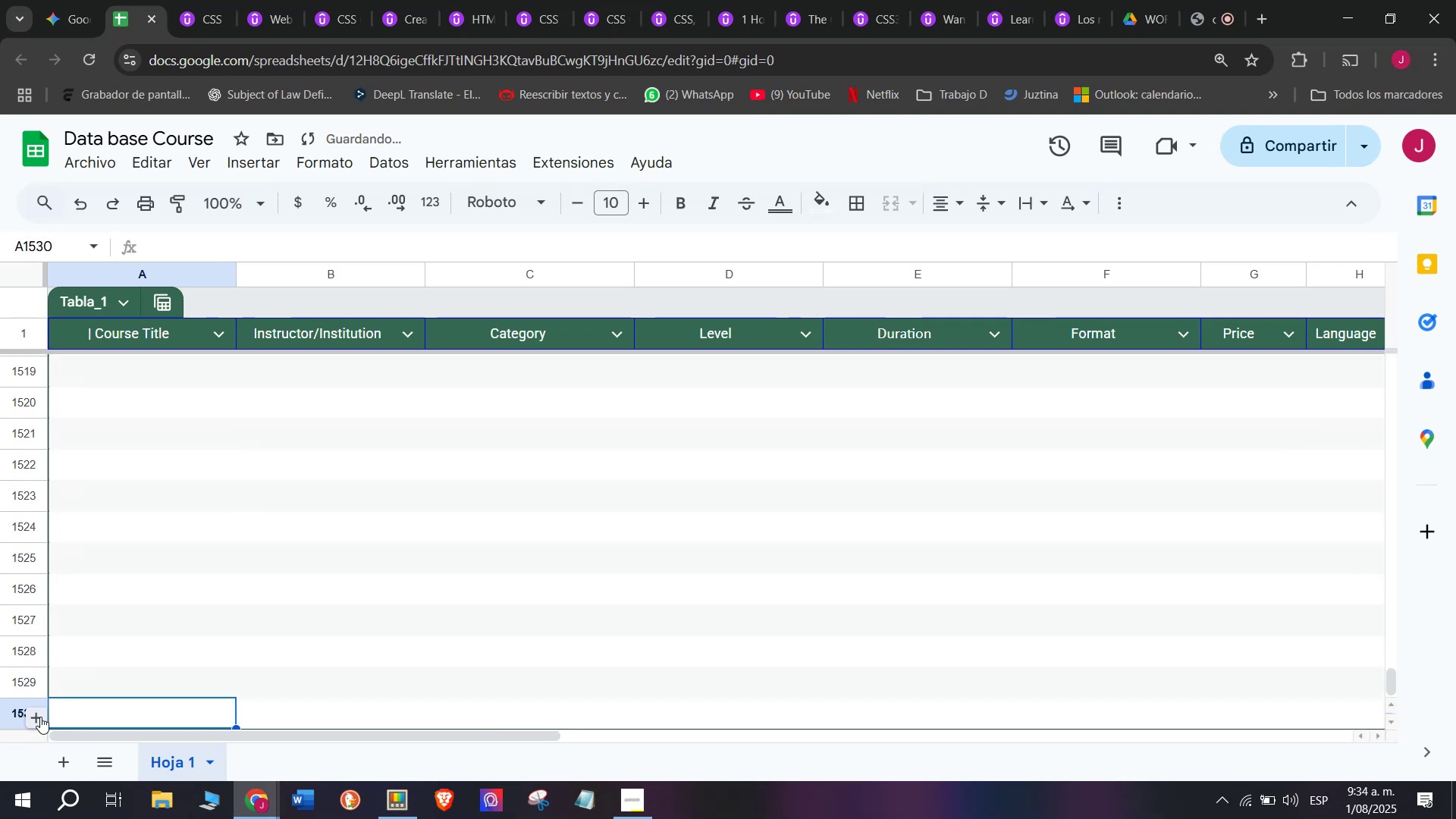 
triple_click([40, 717])
 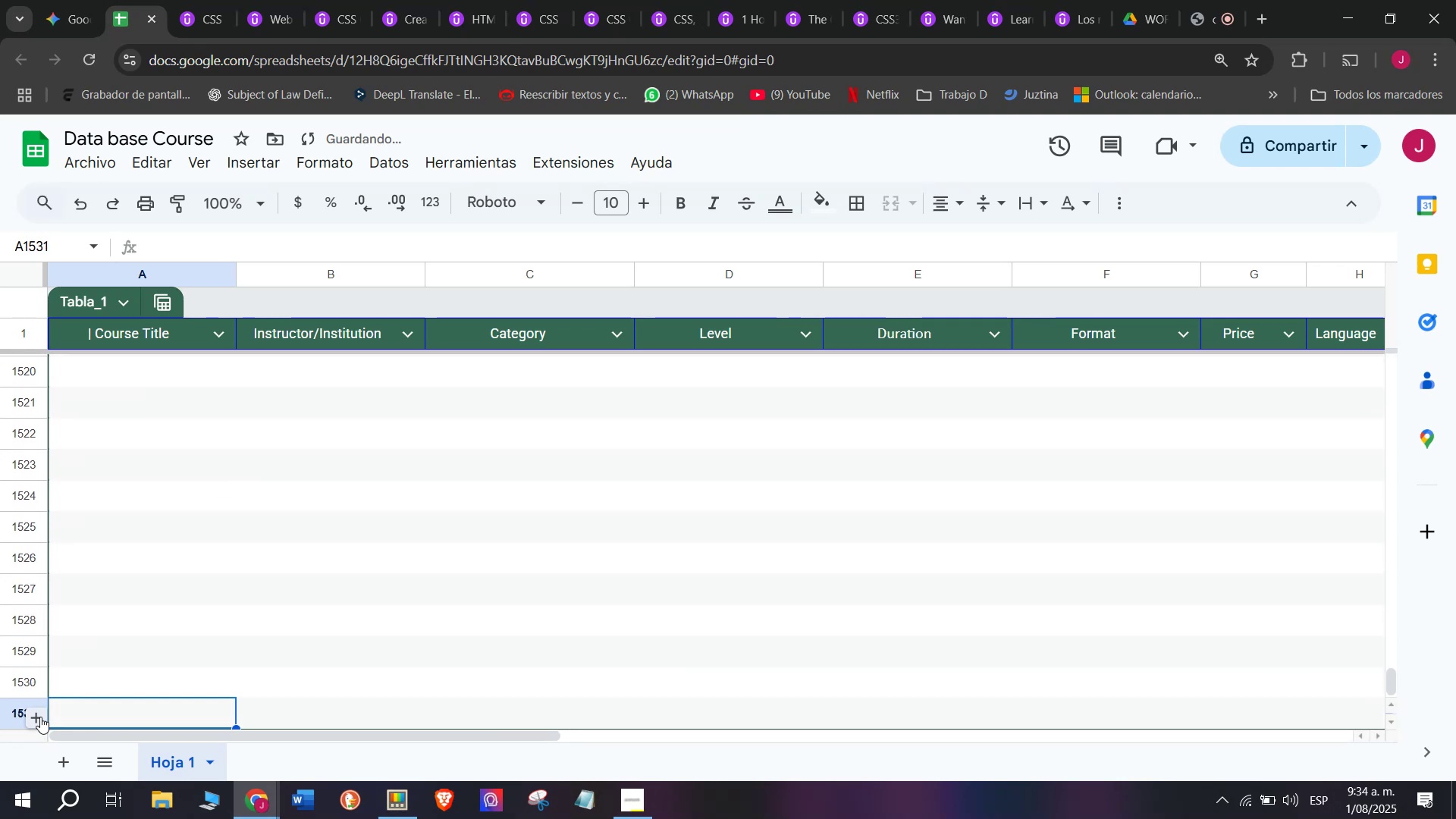 
triple_click([40, 717])
 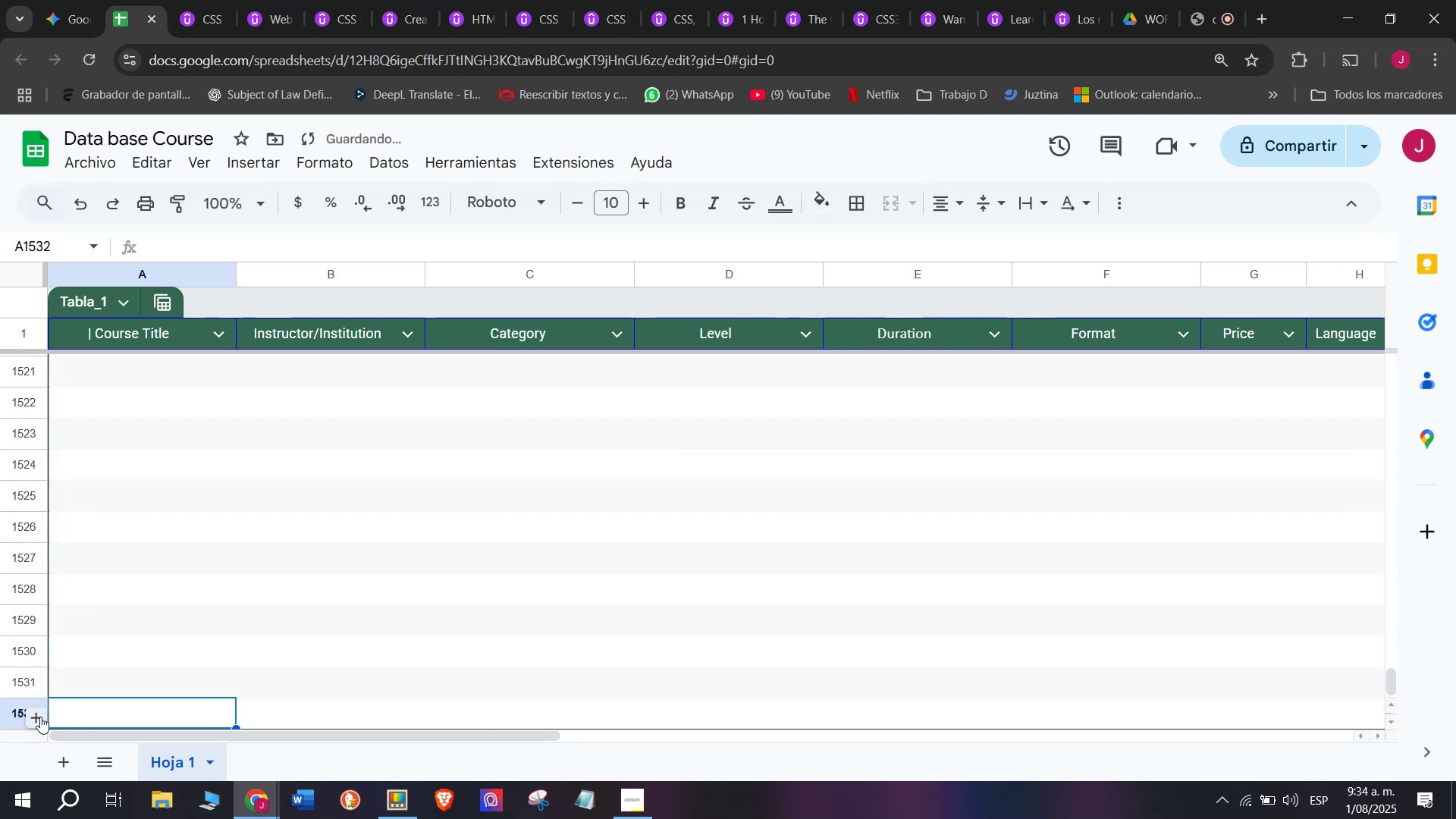 
triple_click([40, 717])
 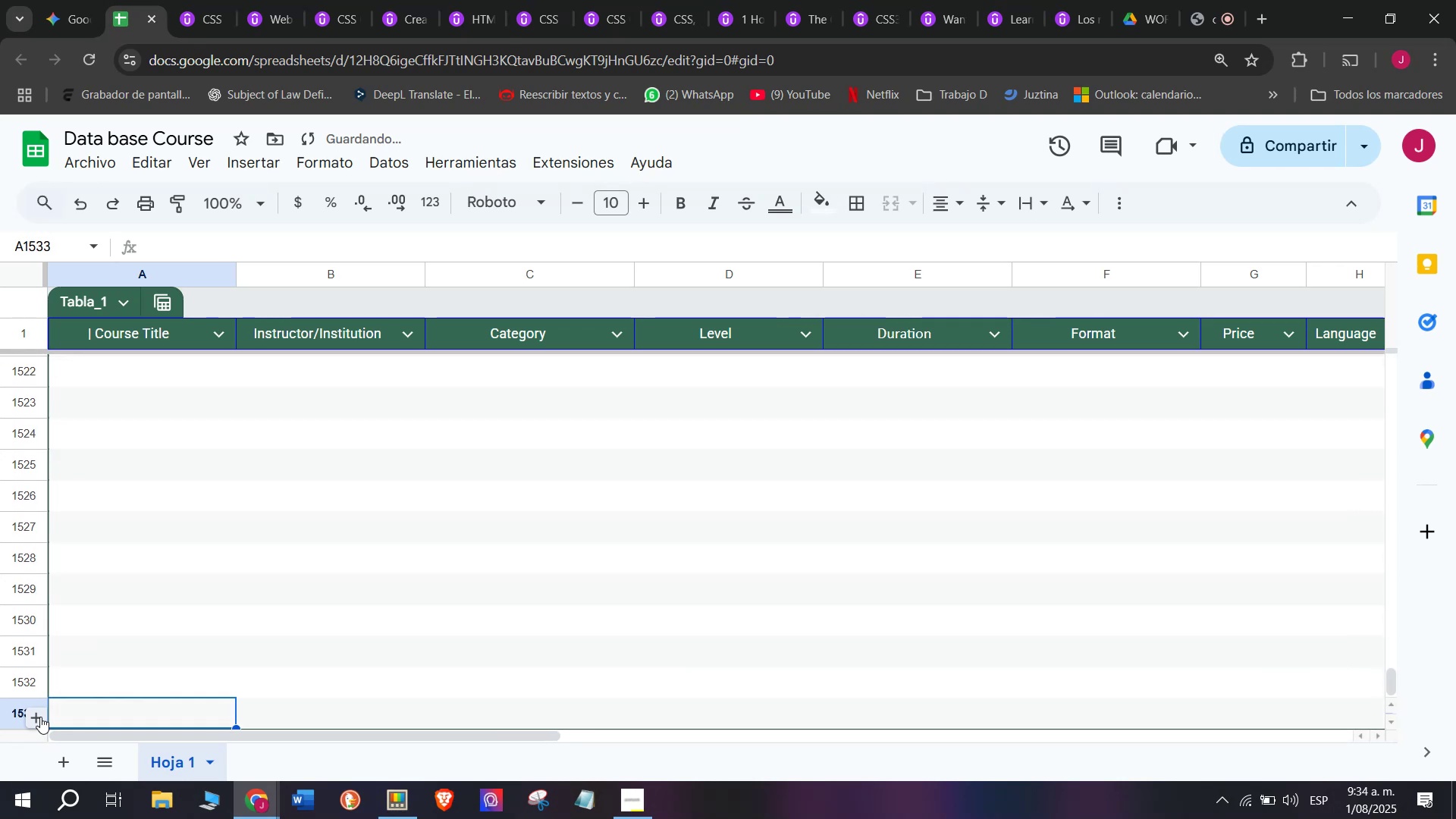 
triple_click([40, 717])
 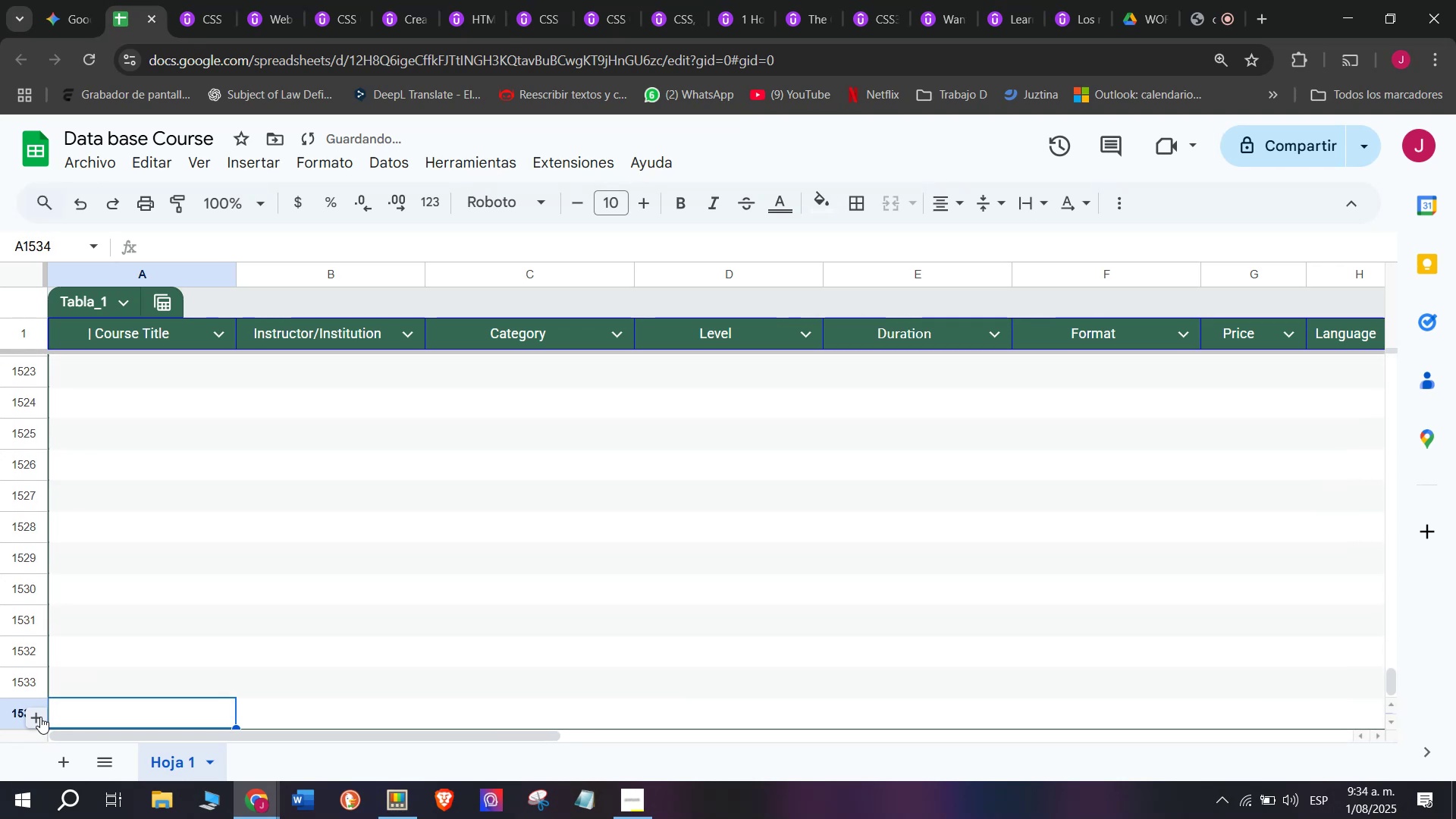 
triple_click([40, 717])
 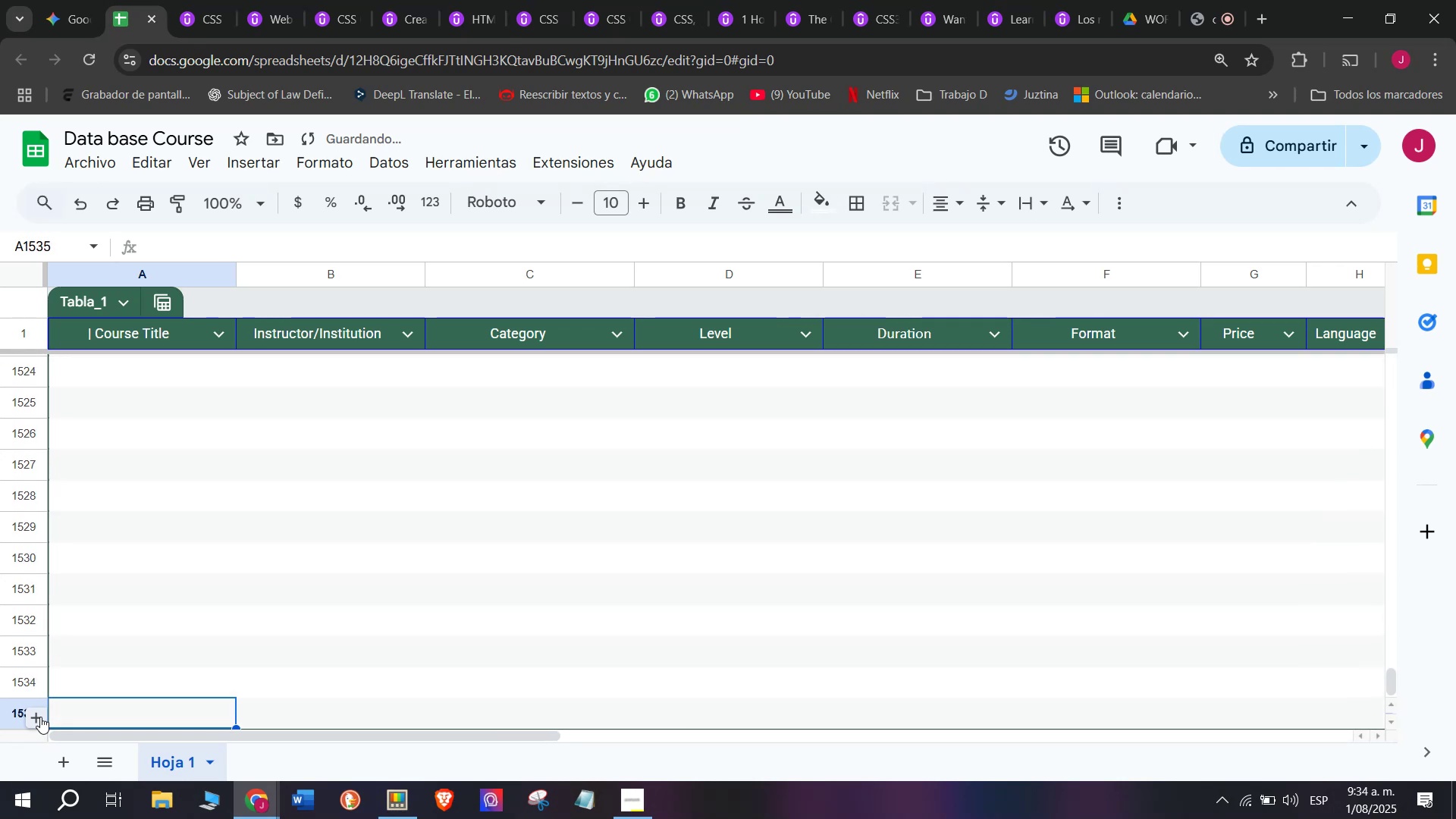 
triple_click([40, 717])
 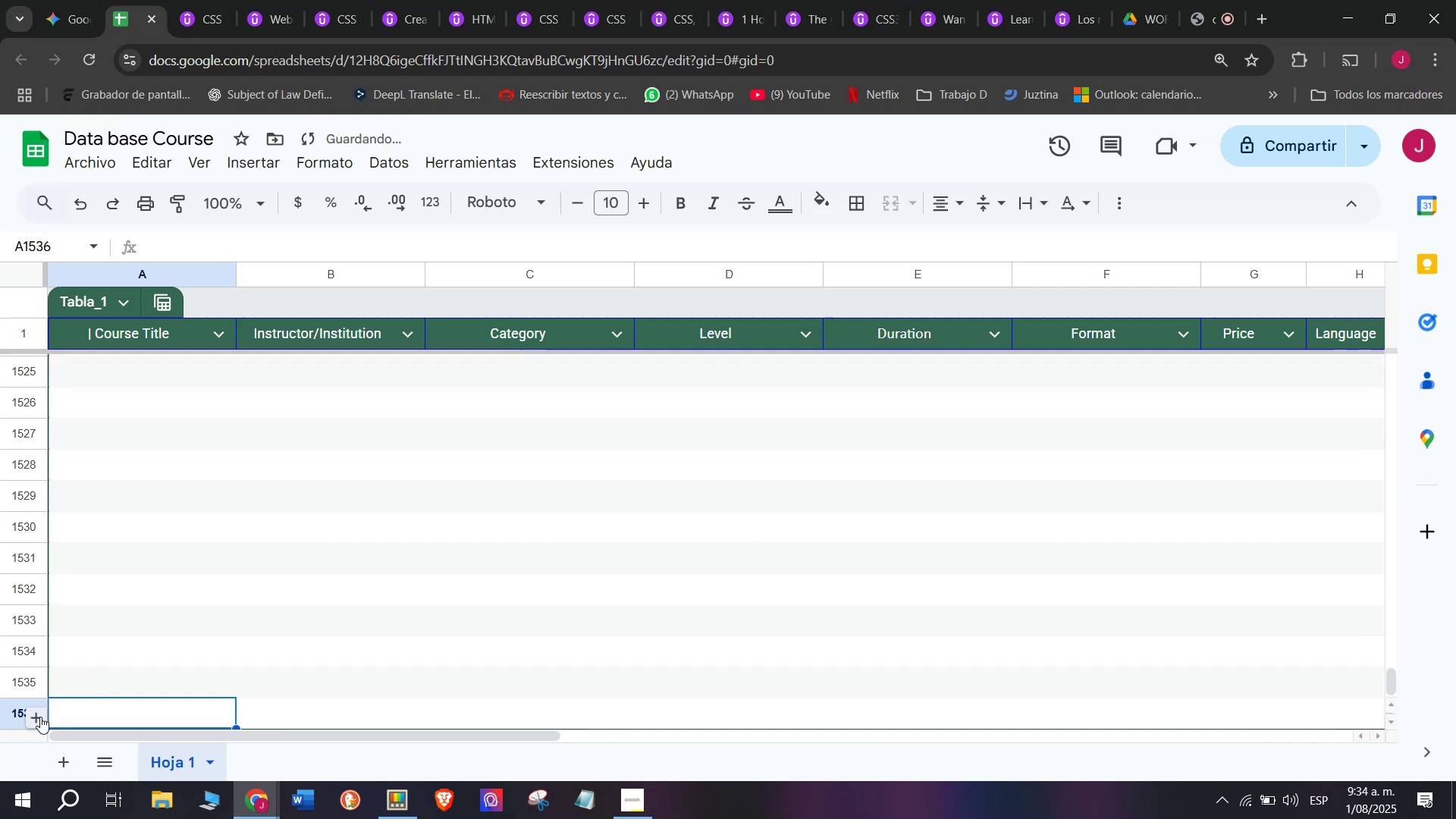 
triple_click([40, 717])
 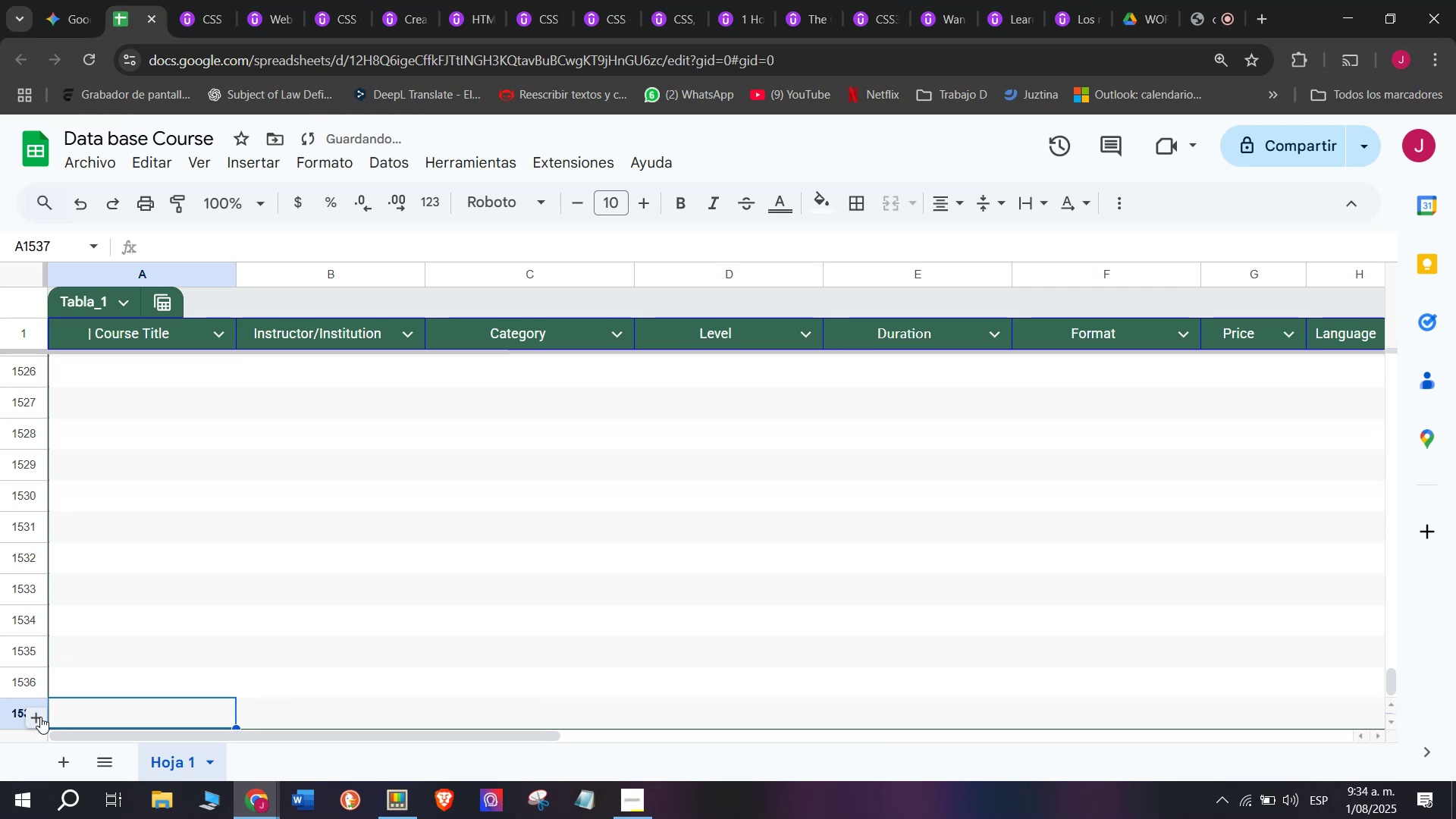 
triple_click([40, 717])
 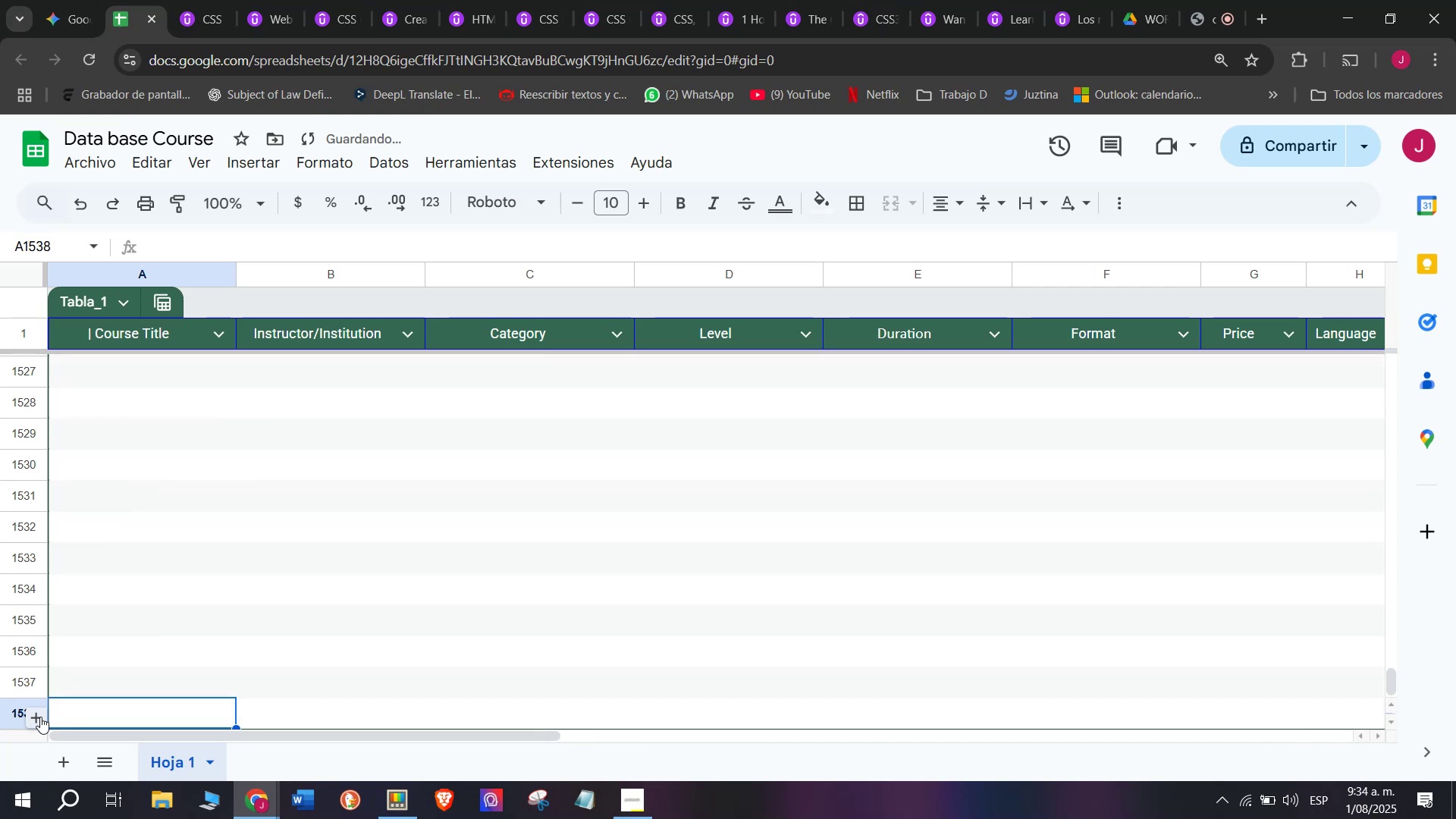 
triple_click([40, 717])
 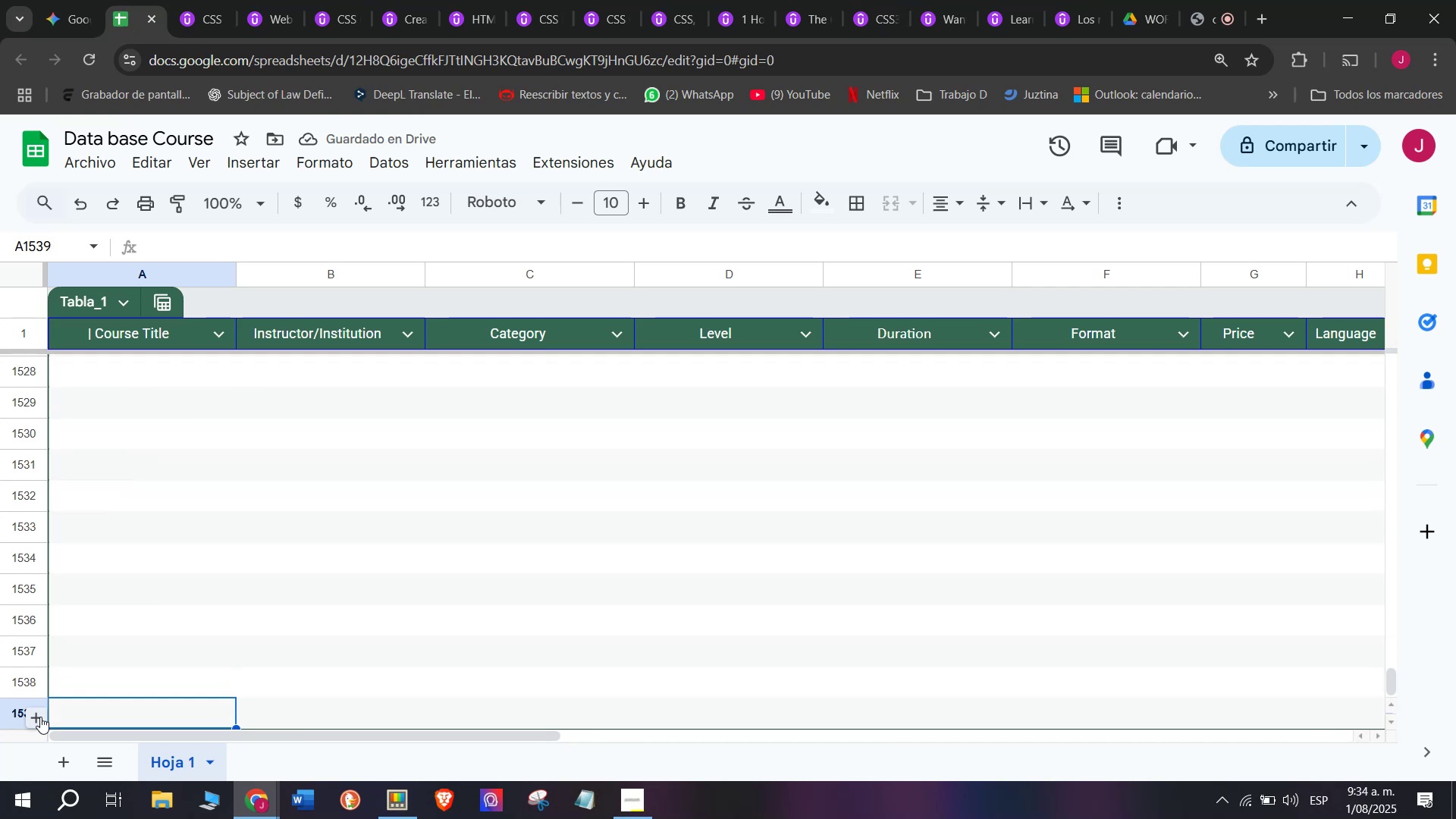 
double_click([40, 717])
 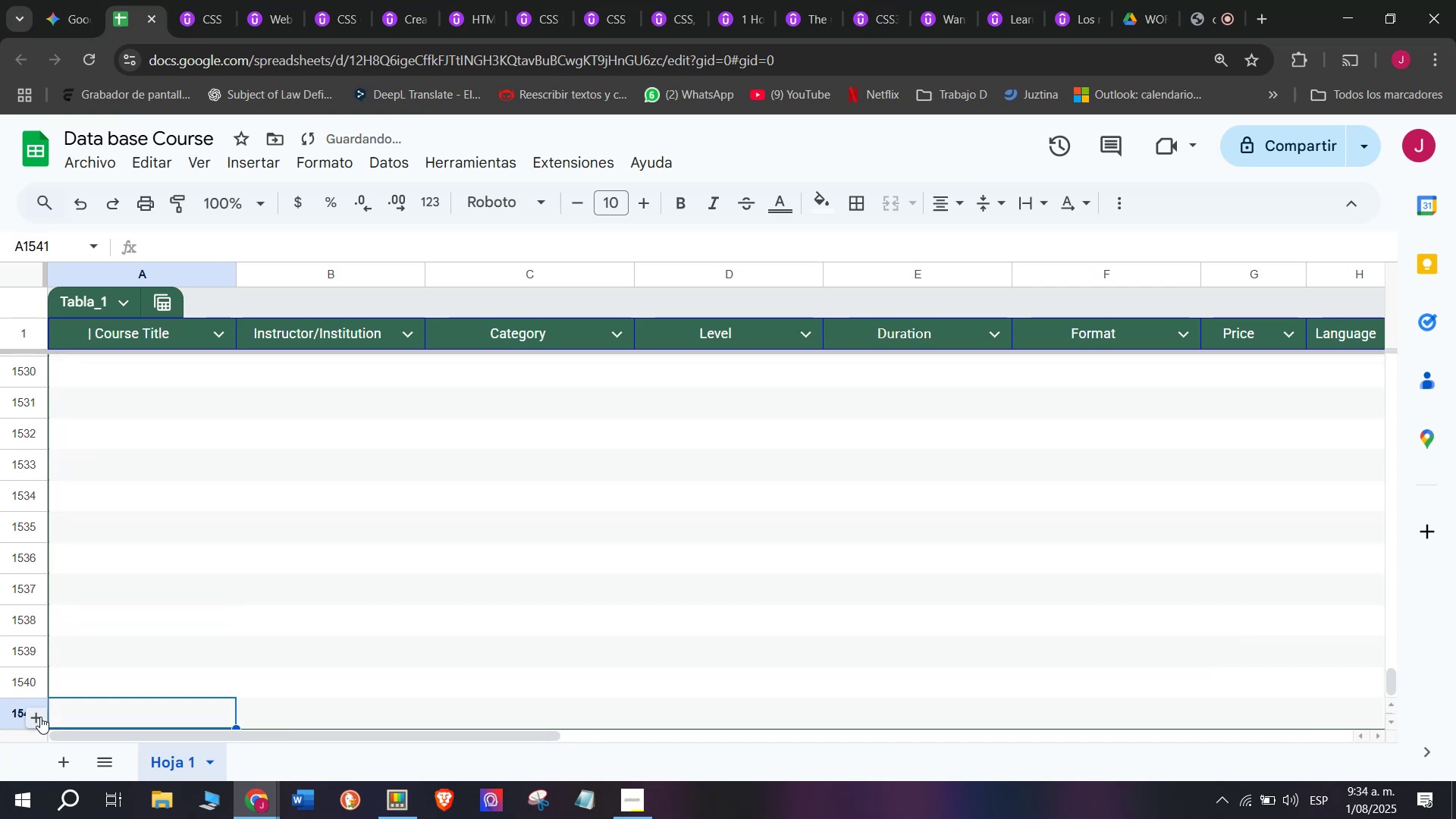 
triple_click([40, 717])
 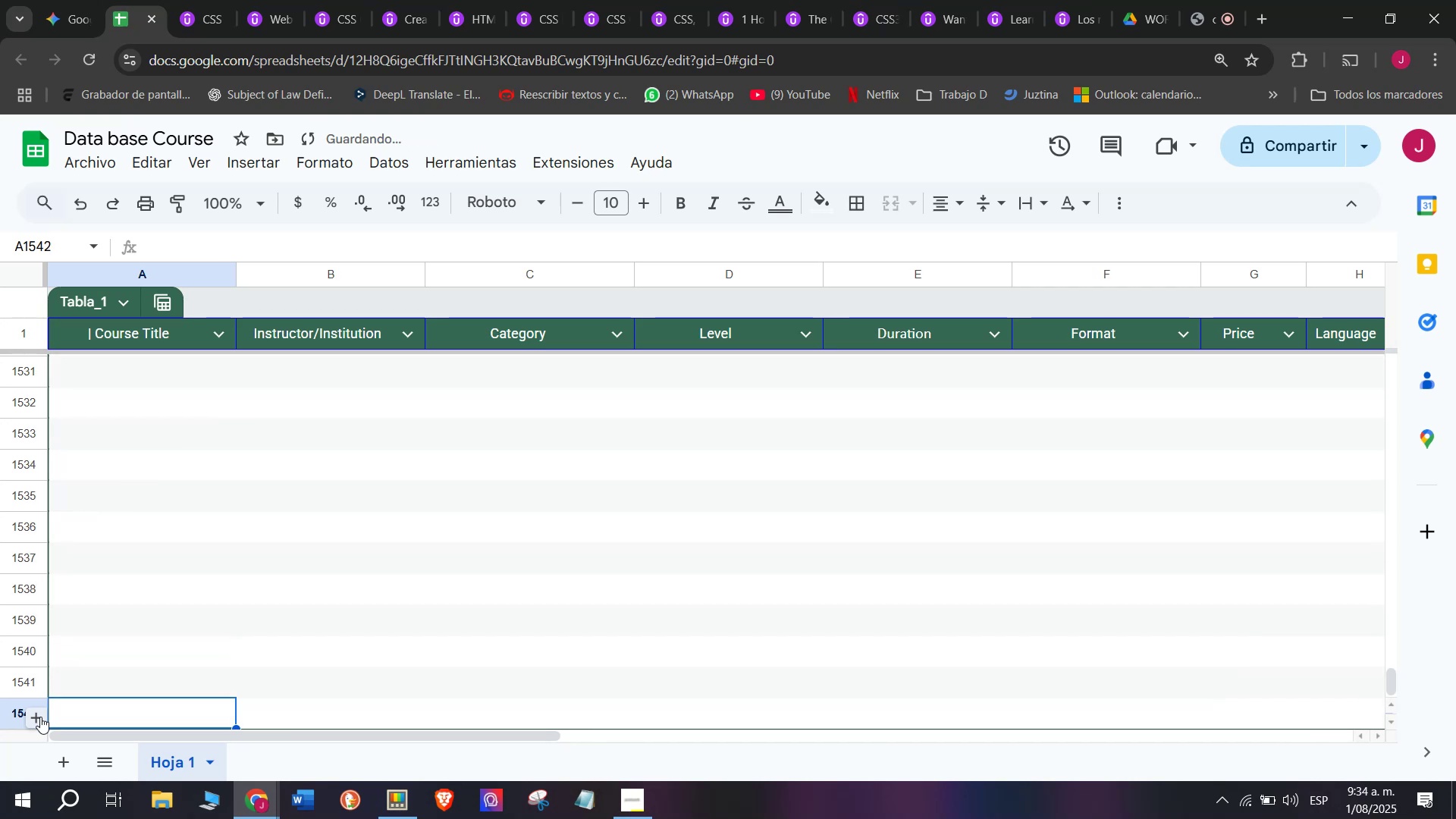 
triple_click([40, 717])
 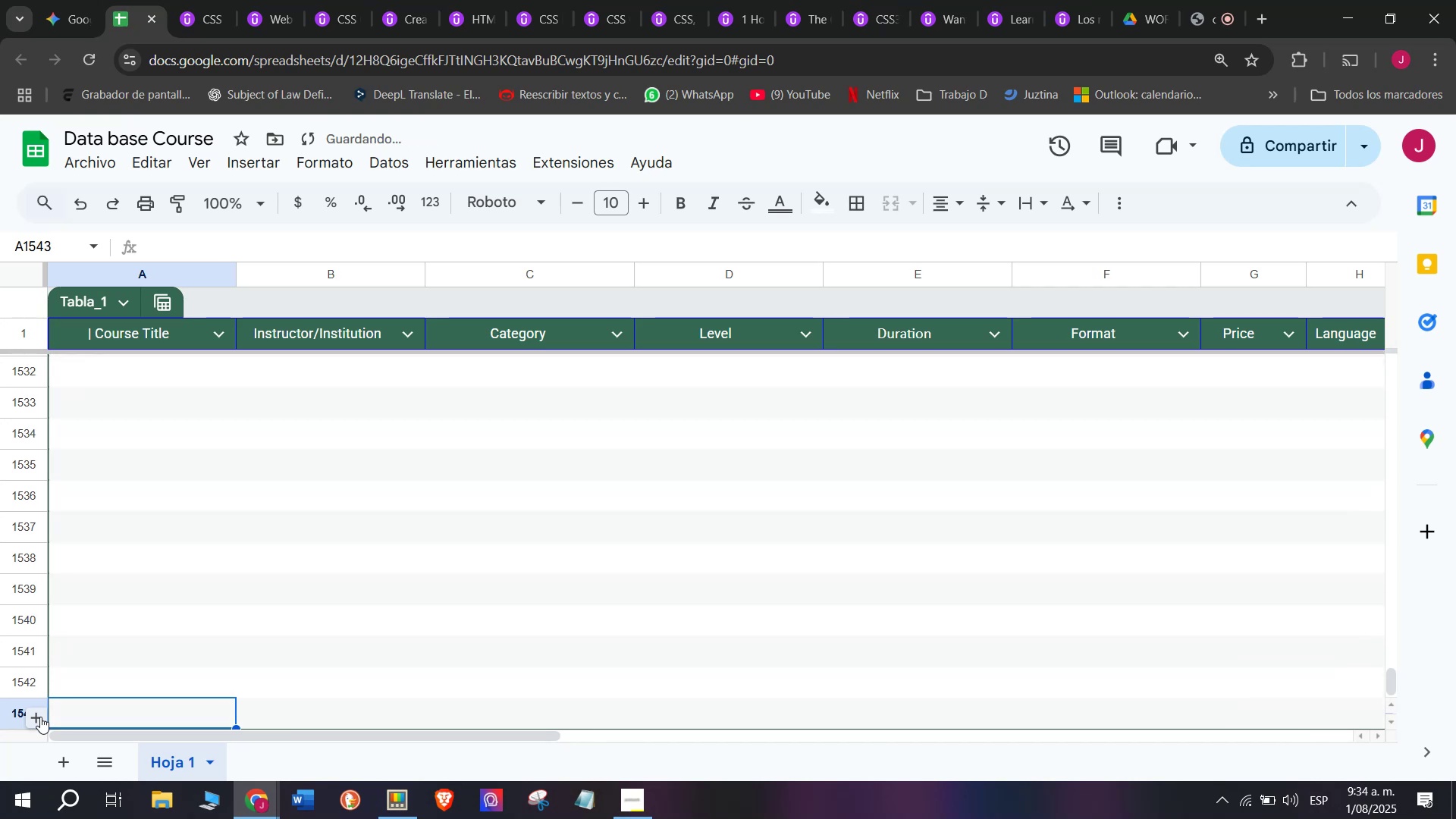 
triple_click([40, 717])
 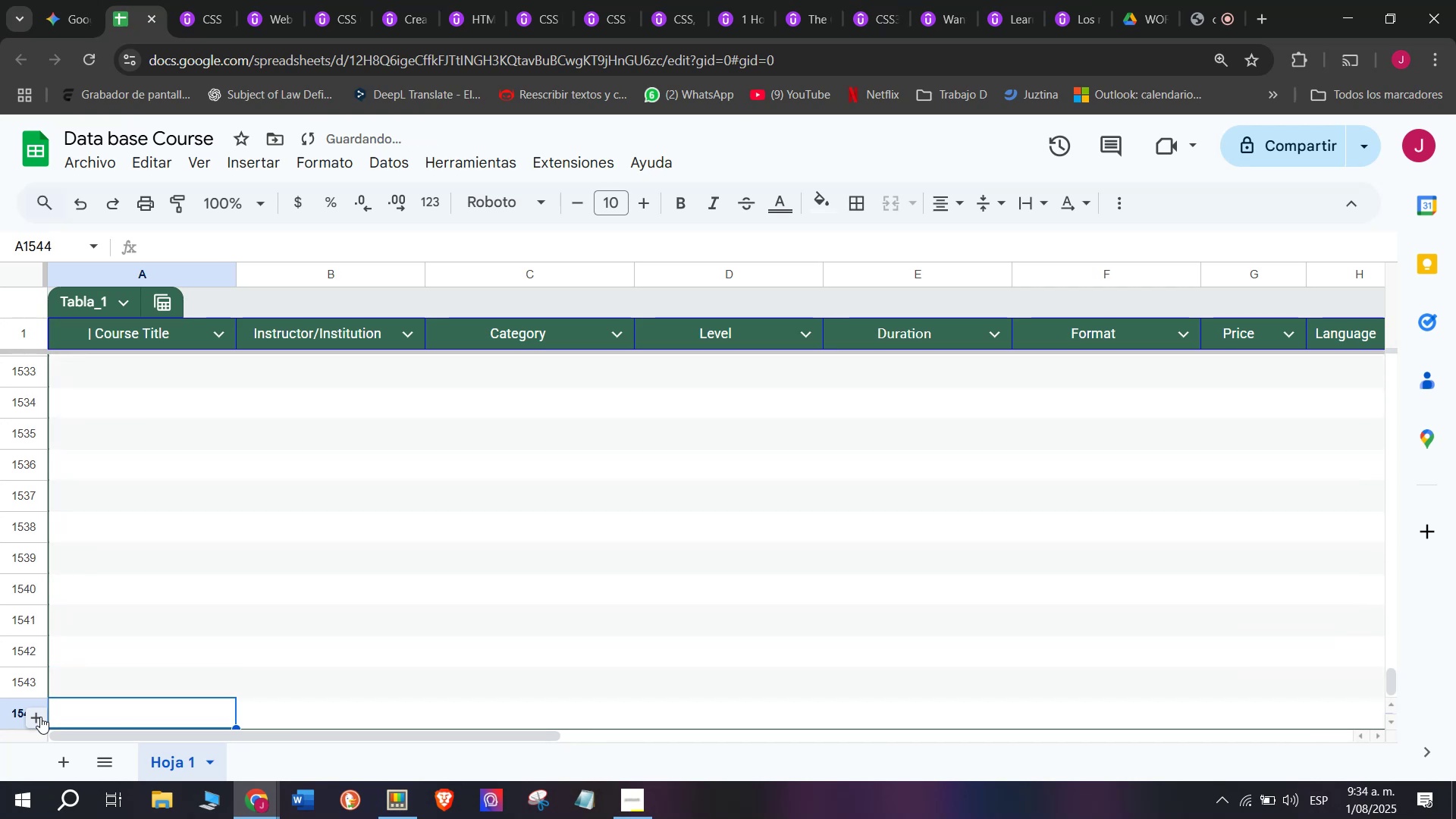 
triple_click([40, 717])
 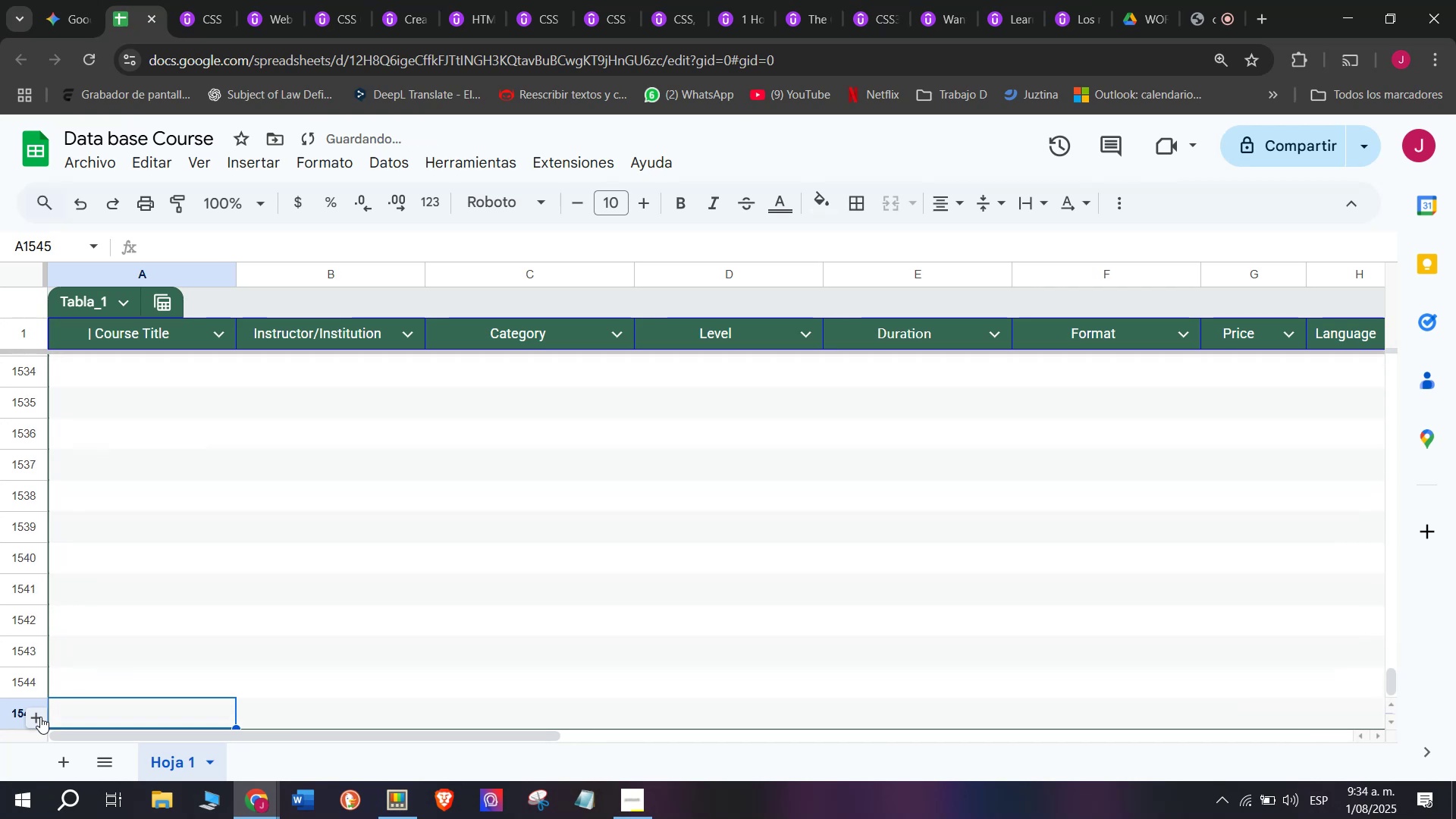 
triple_click([40, 717])
 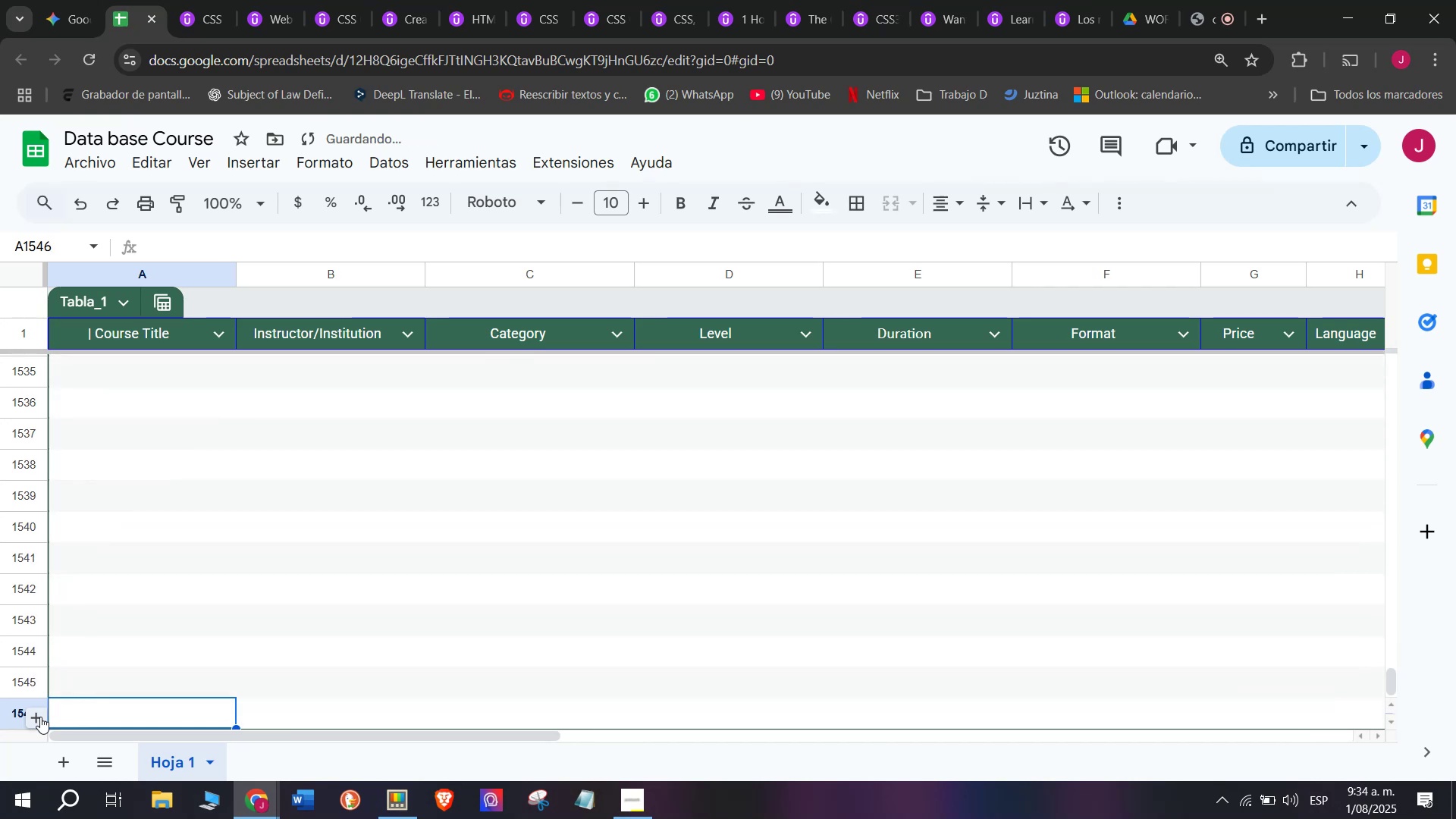 
triple_click([40, 717])
 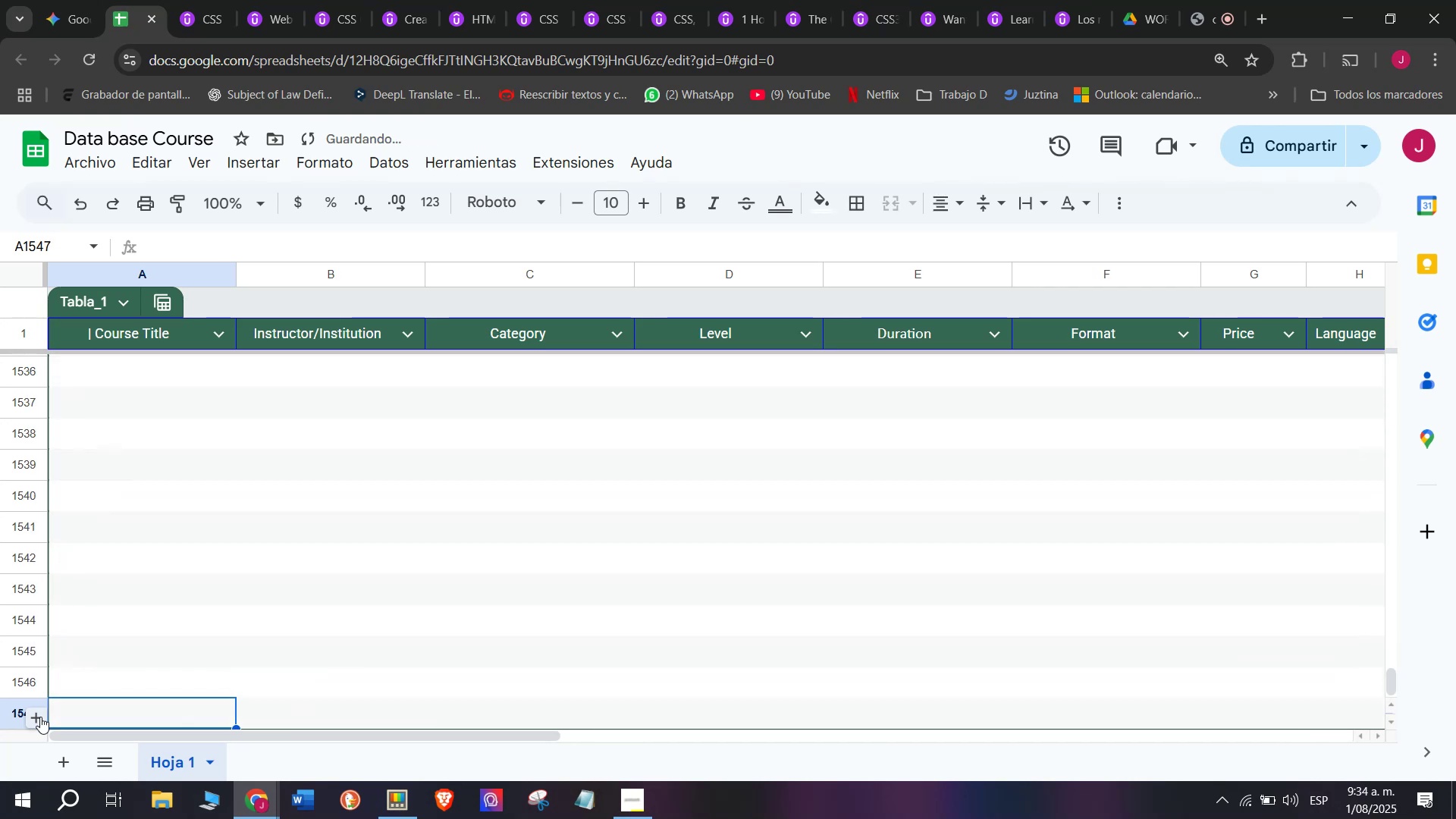 
triple_click([40, 717])
 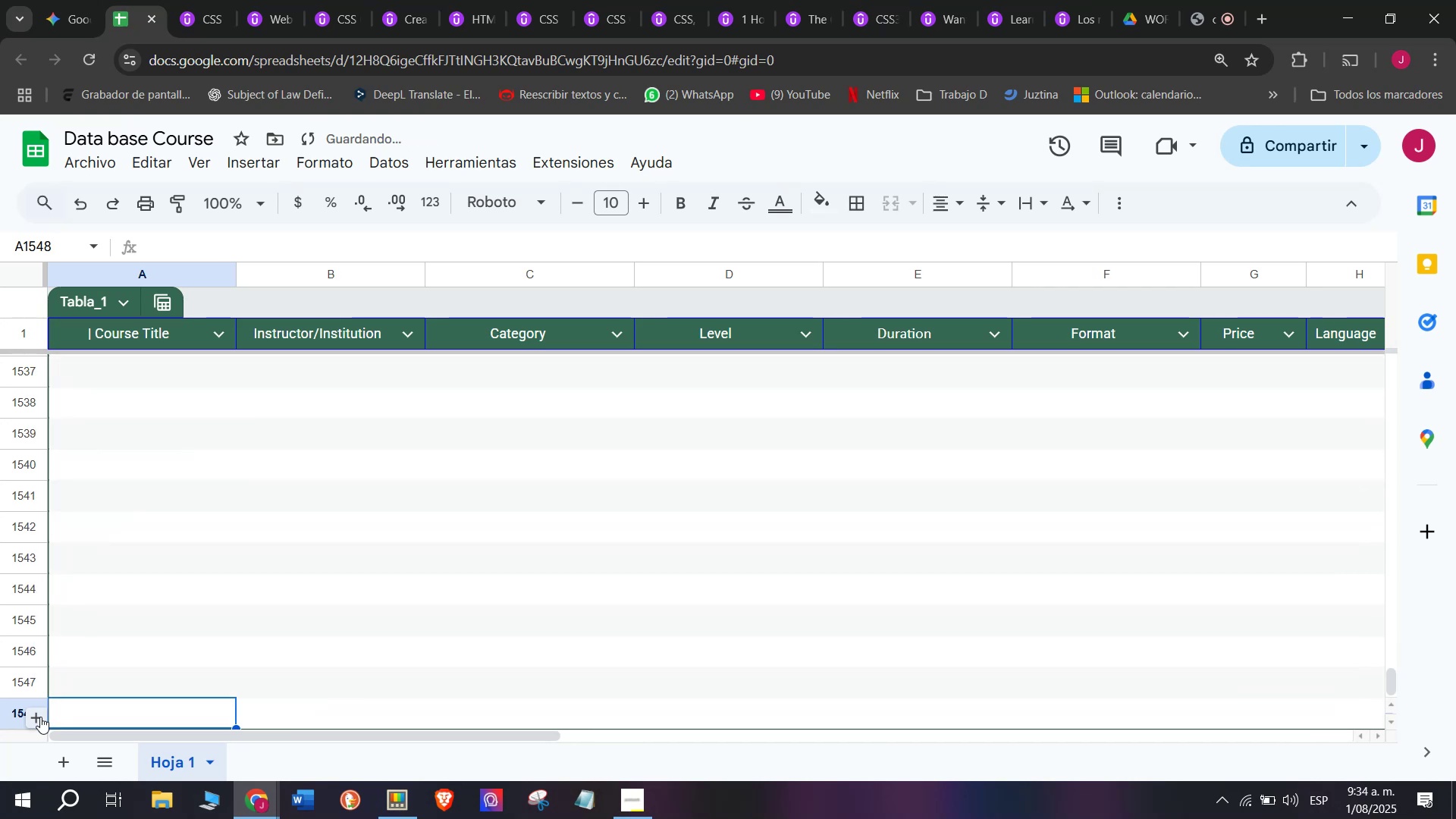 
triple_click([40, 717])
 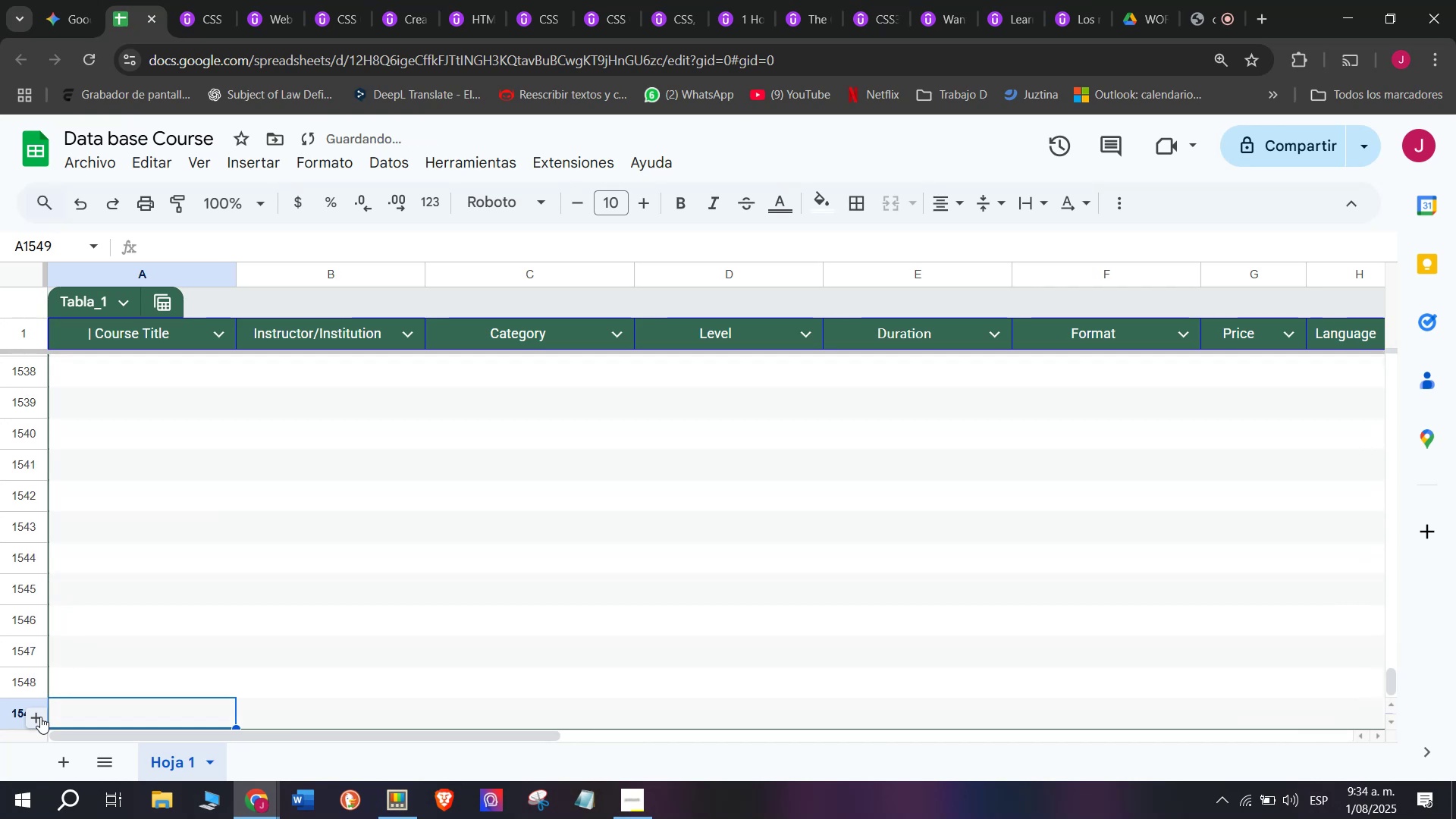 
triple_click([40, 717])
 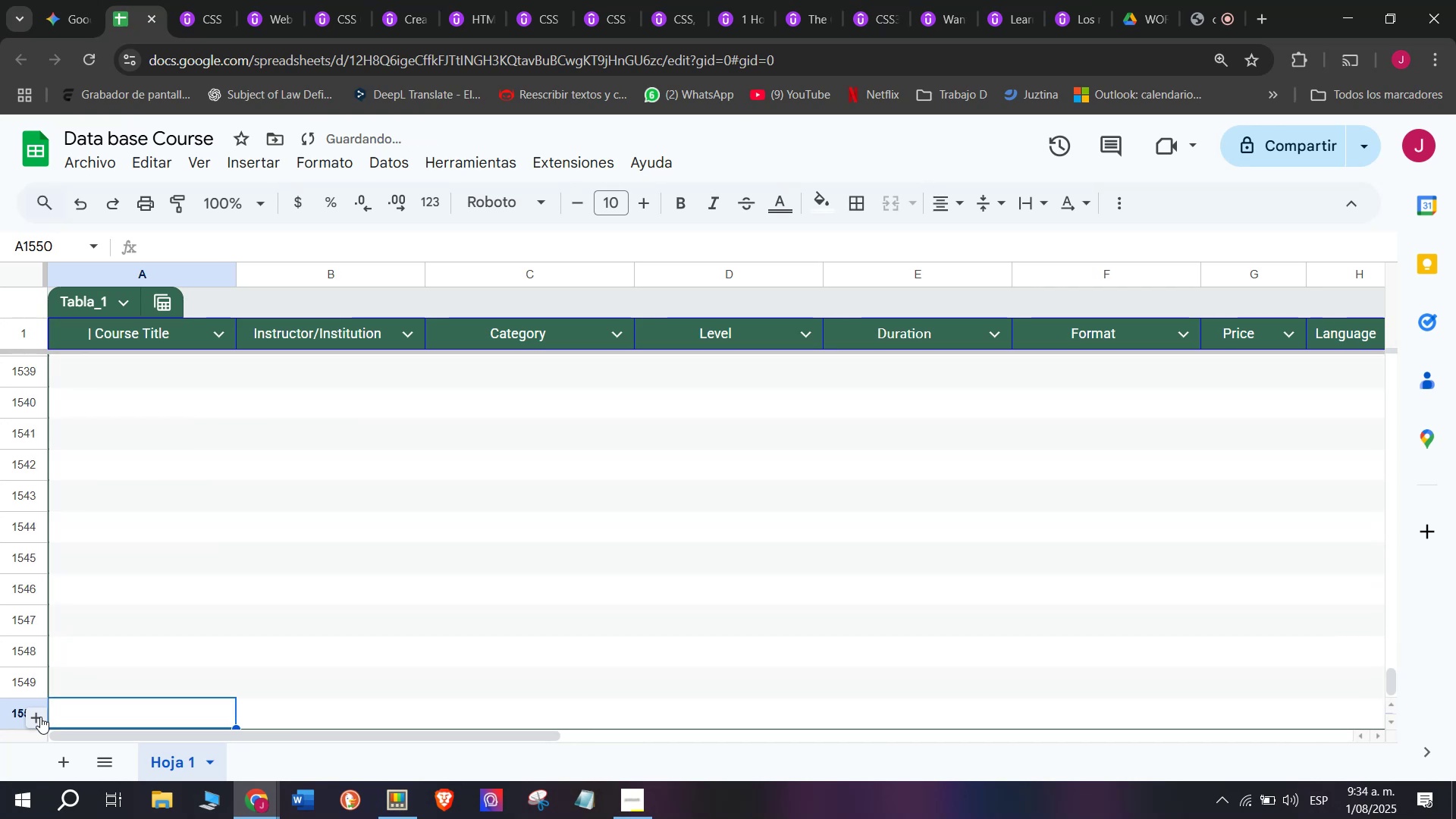 
triple_click([40, 717])
 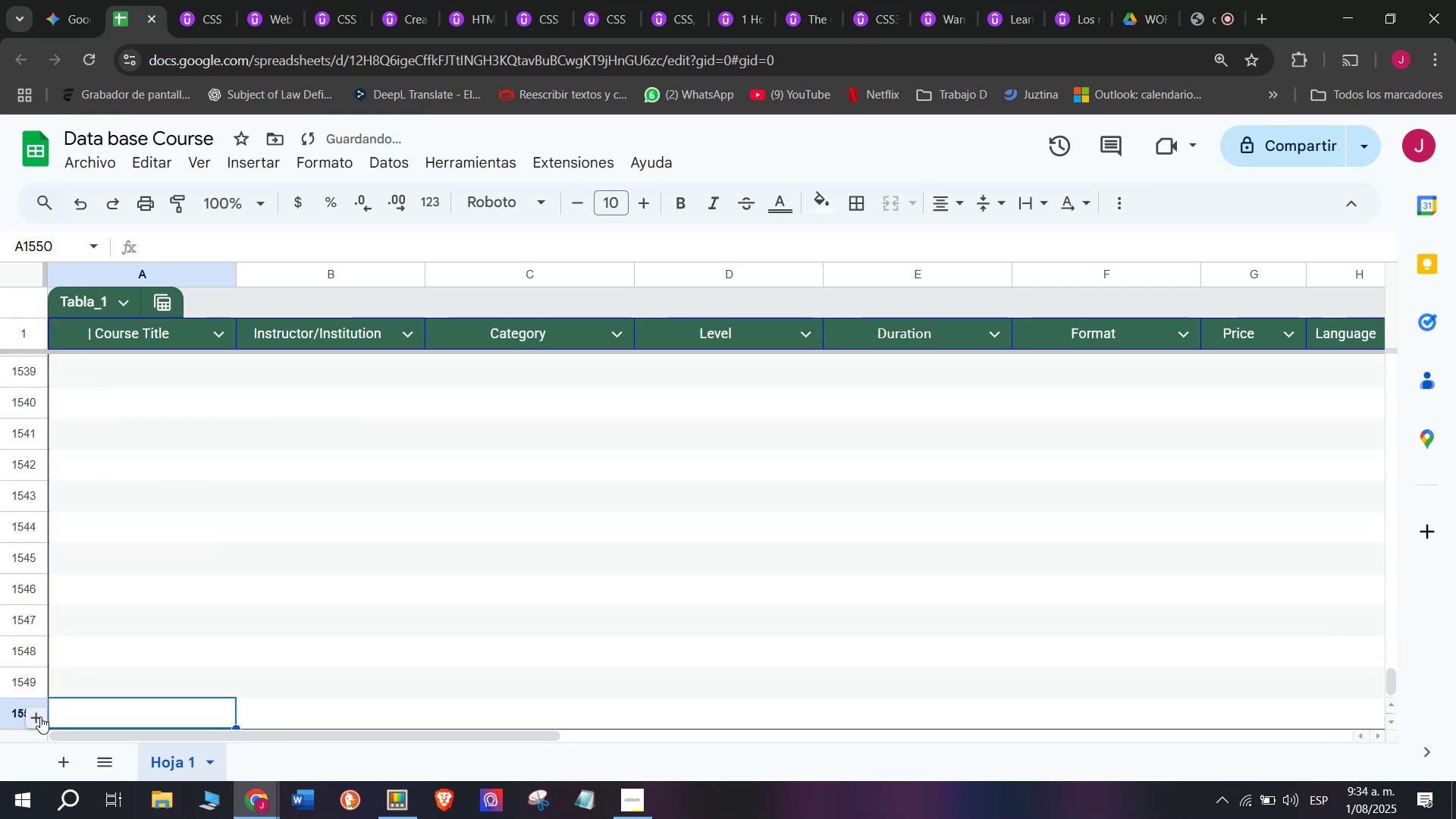 
triple_click([40, 717])
 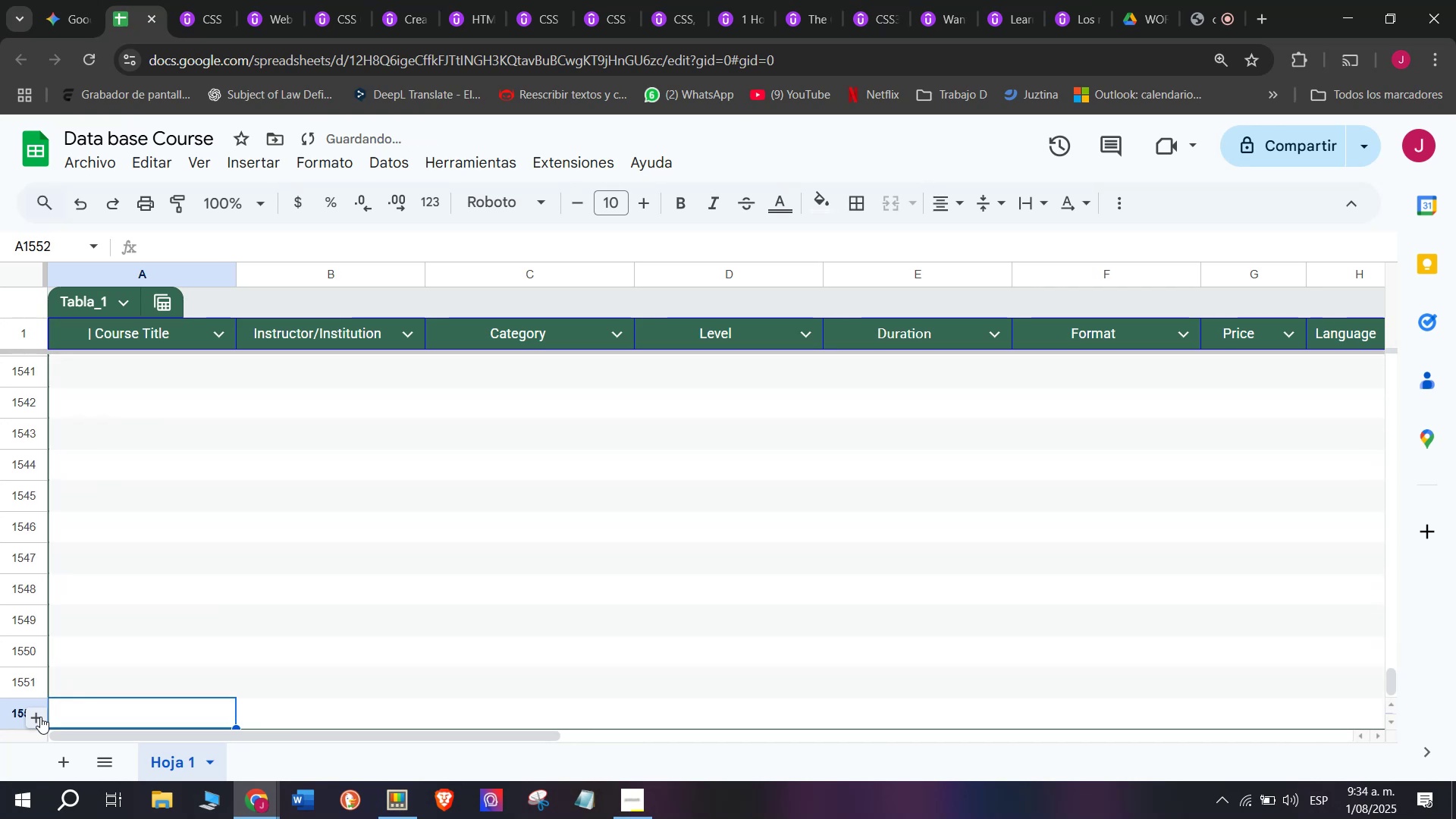 
triple_click([40, 717])
 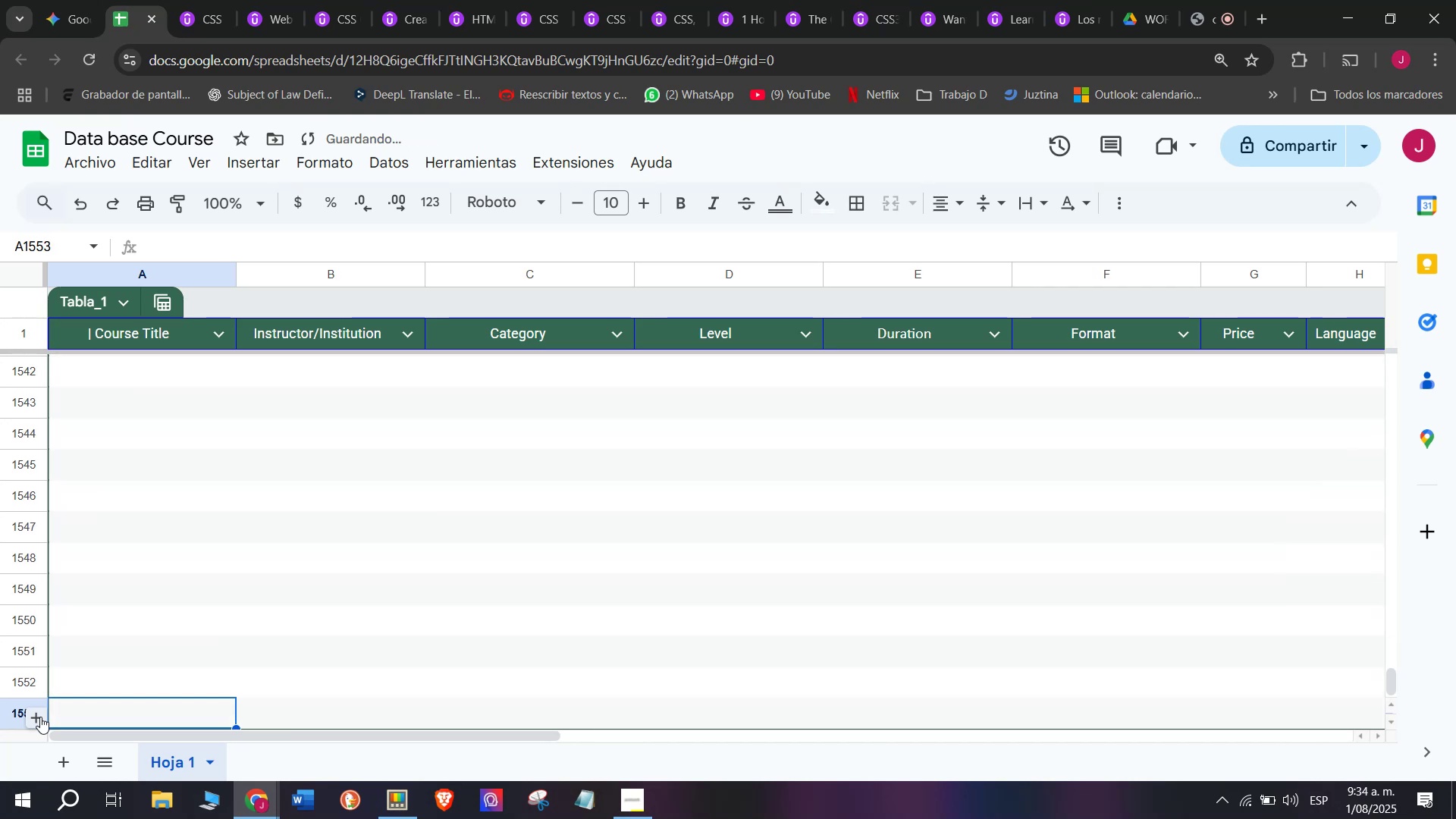 
triple_click([40, 717])
 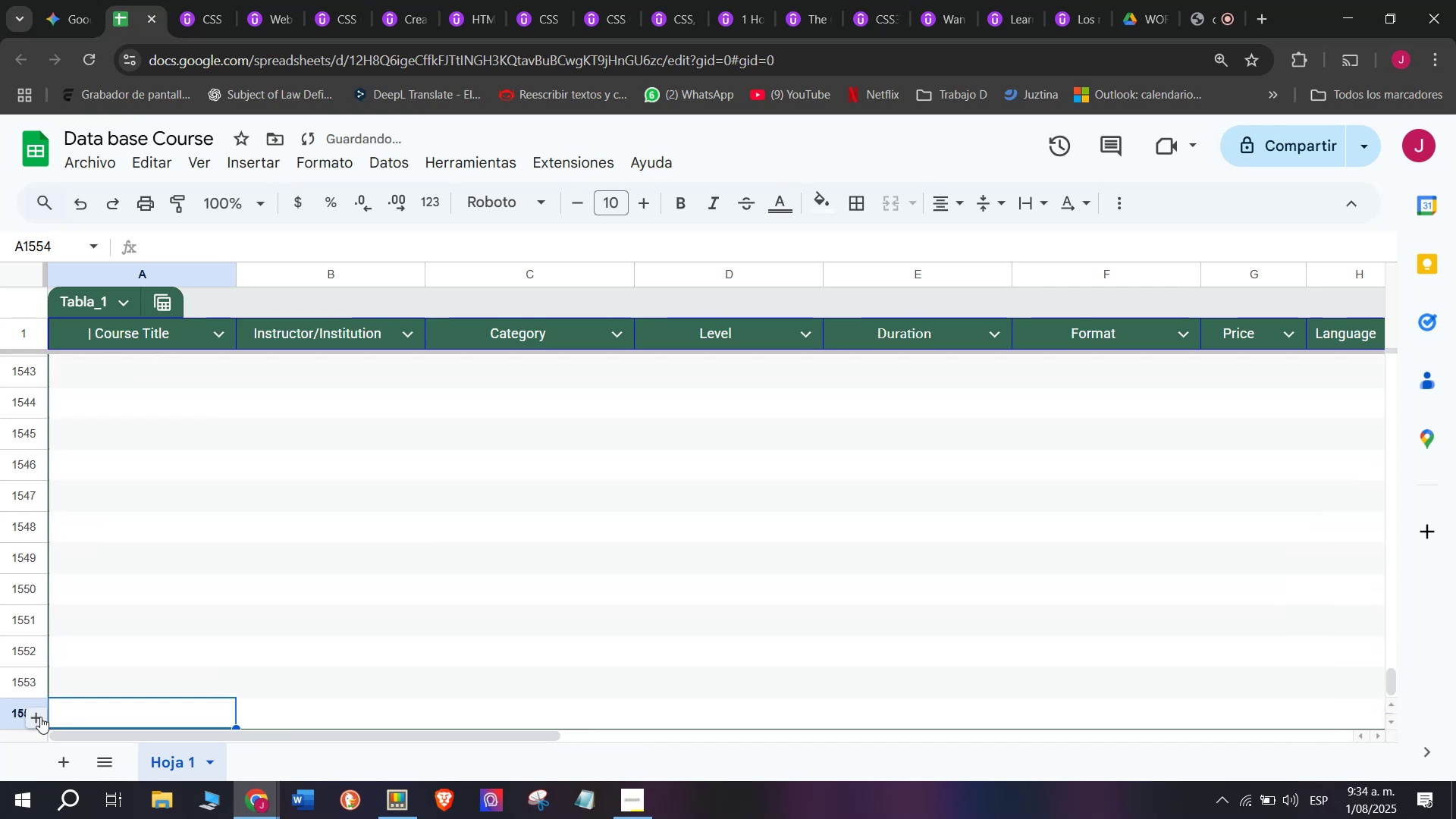 
triple_click([40, 717])
 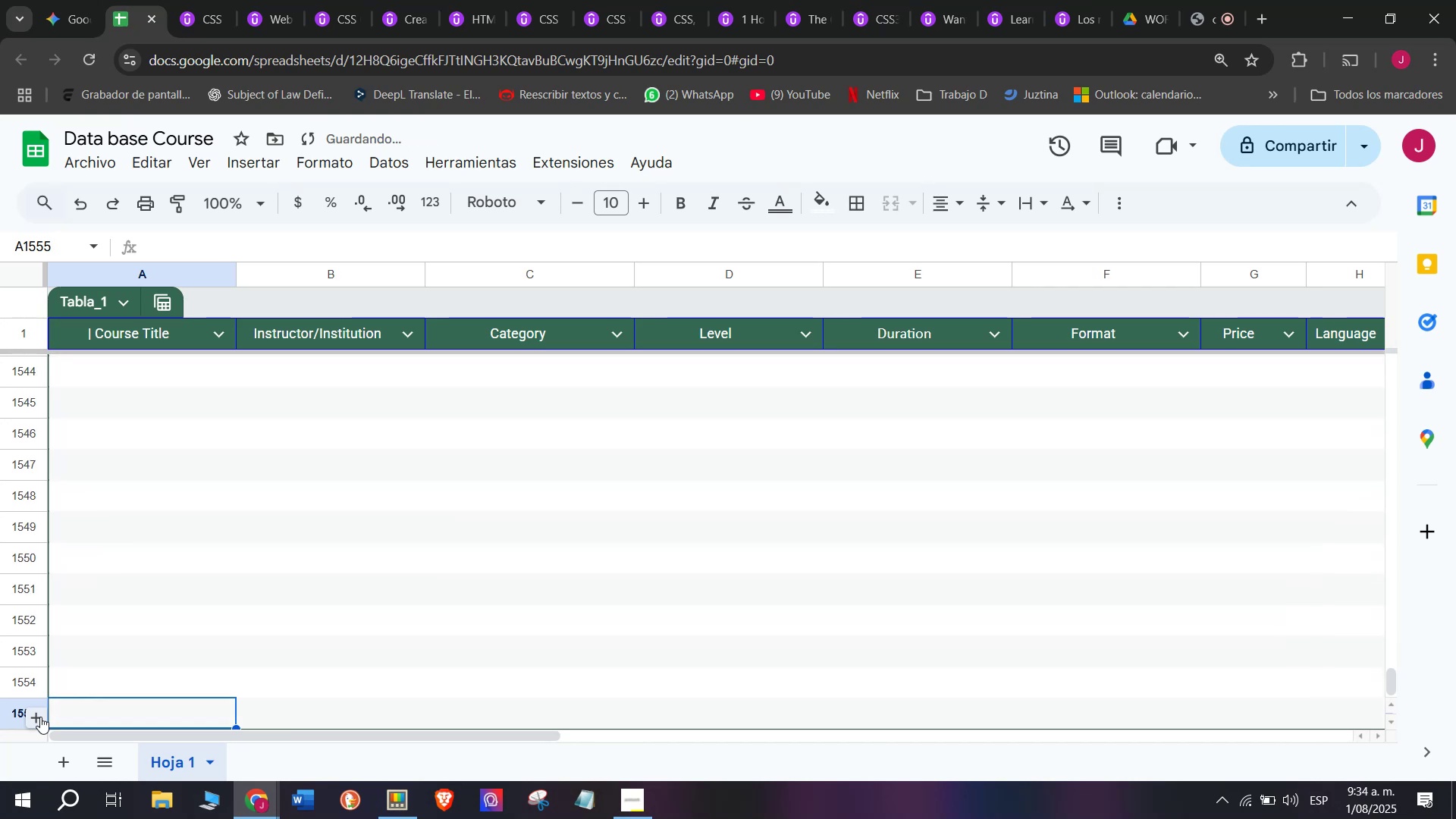 
triple_click([40, 717])
 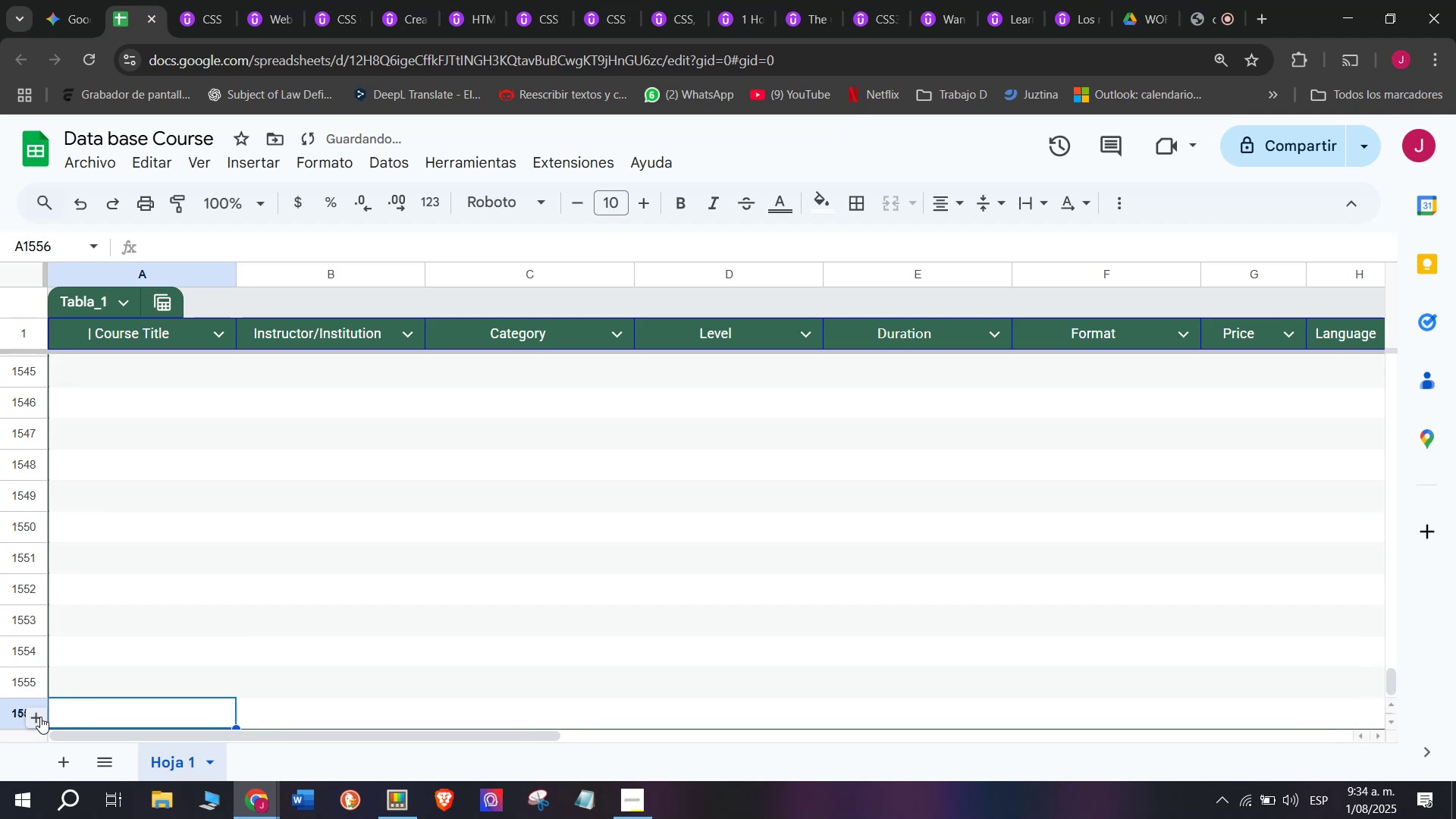 
double_click([40, 717])
 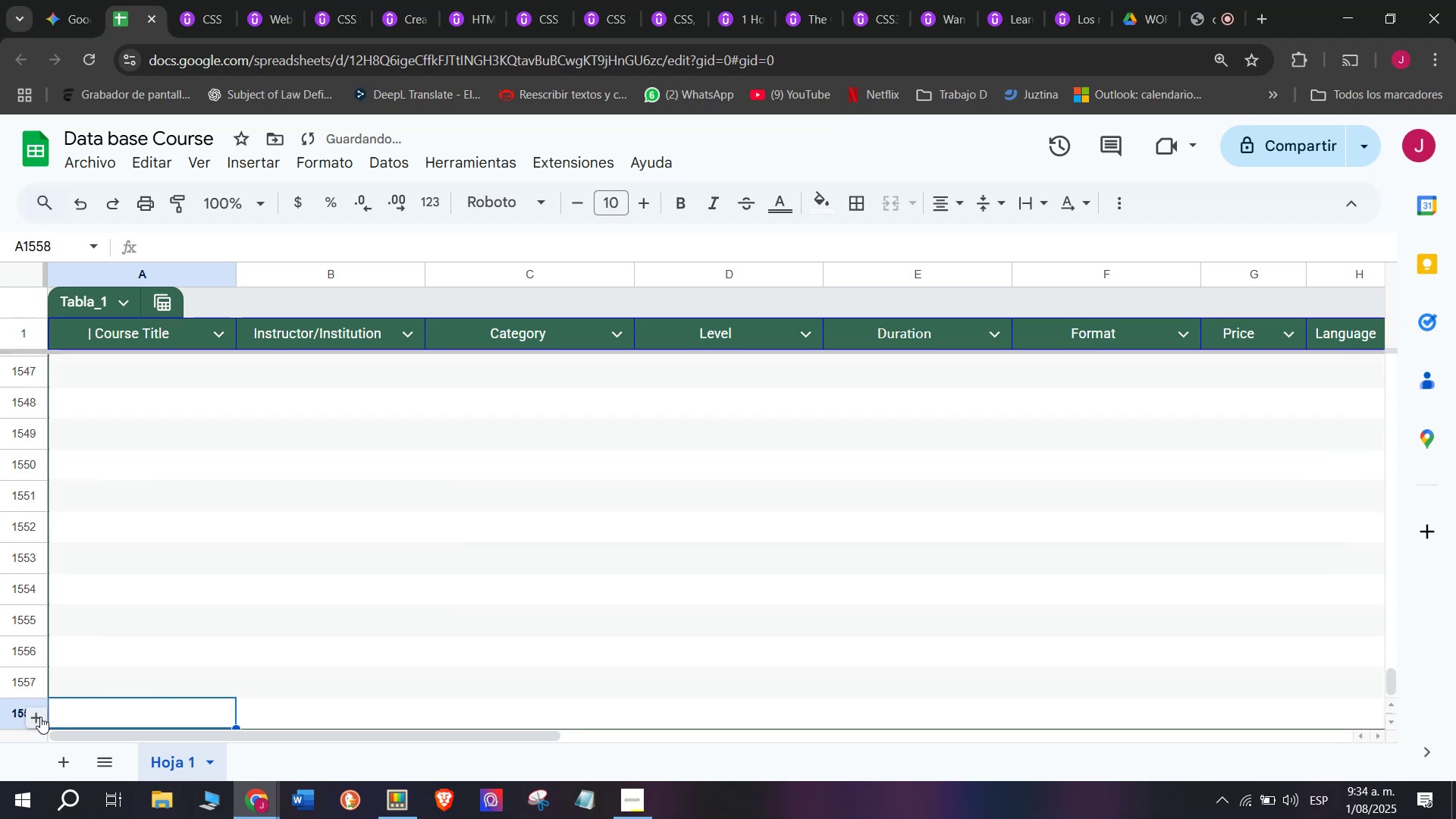 
triple_click([40, 717])
 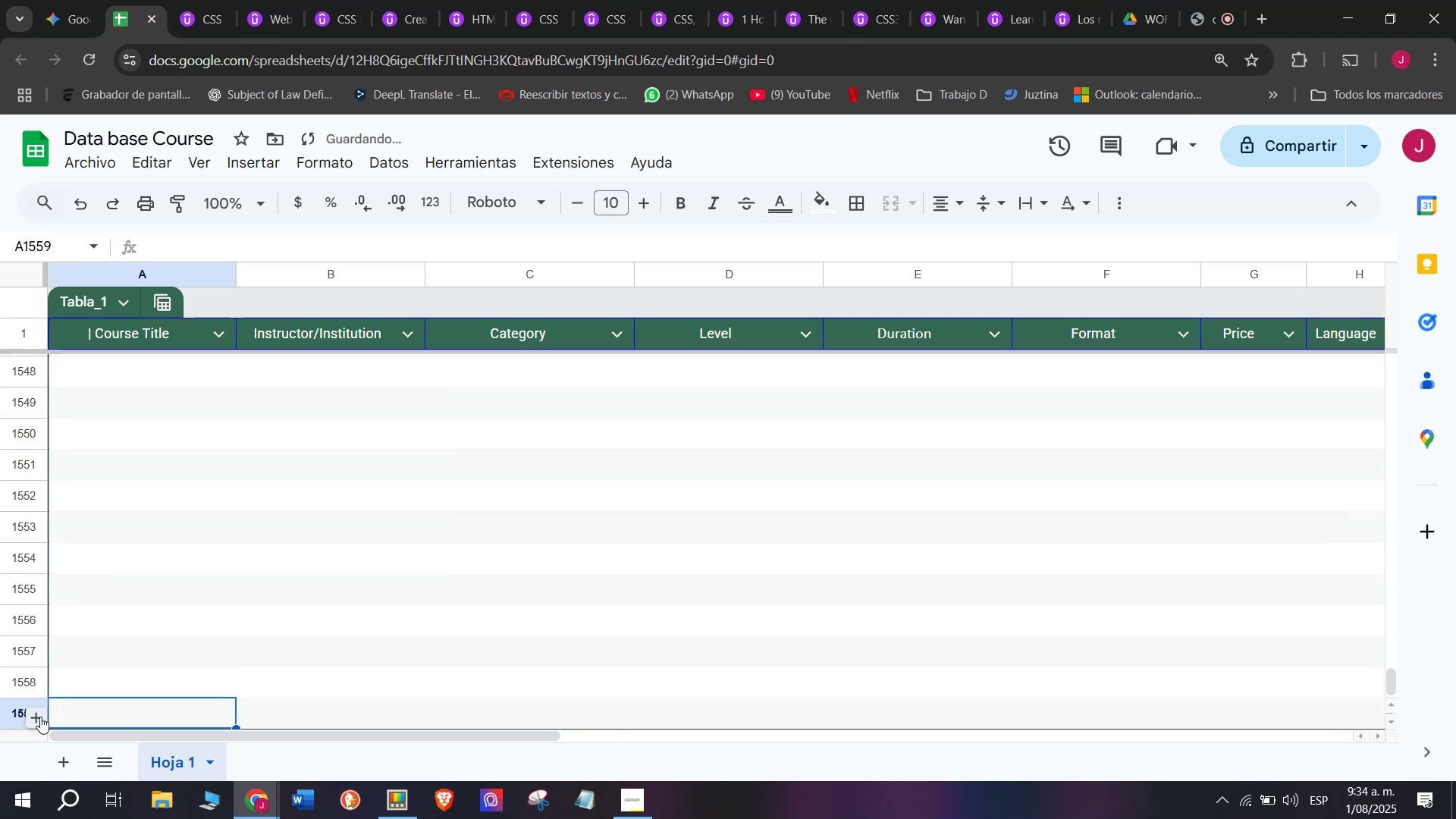 
triple_click([40, 717])
 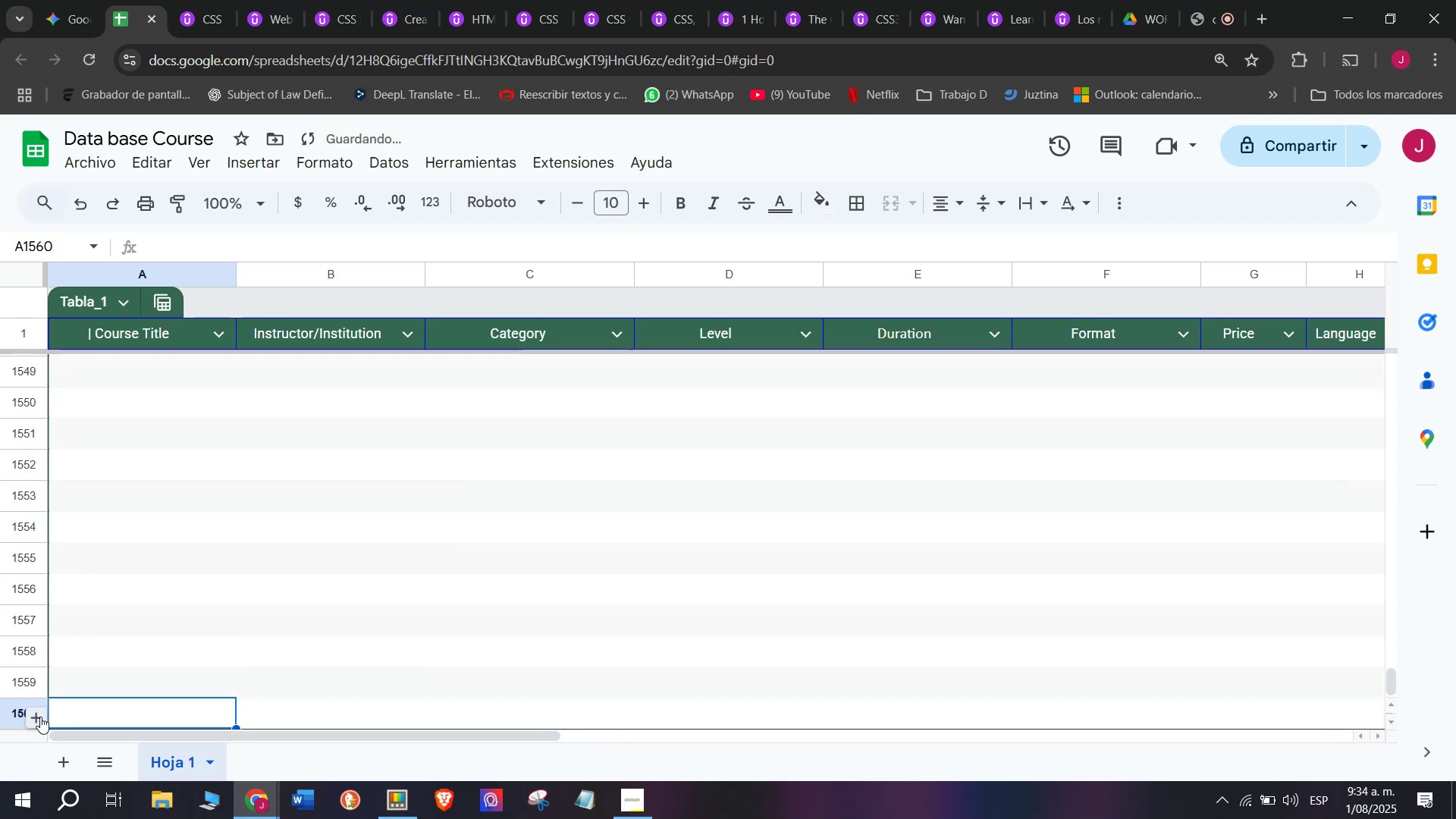 
triple_click([40, 717])
 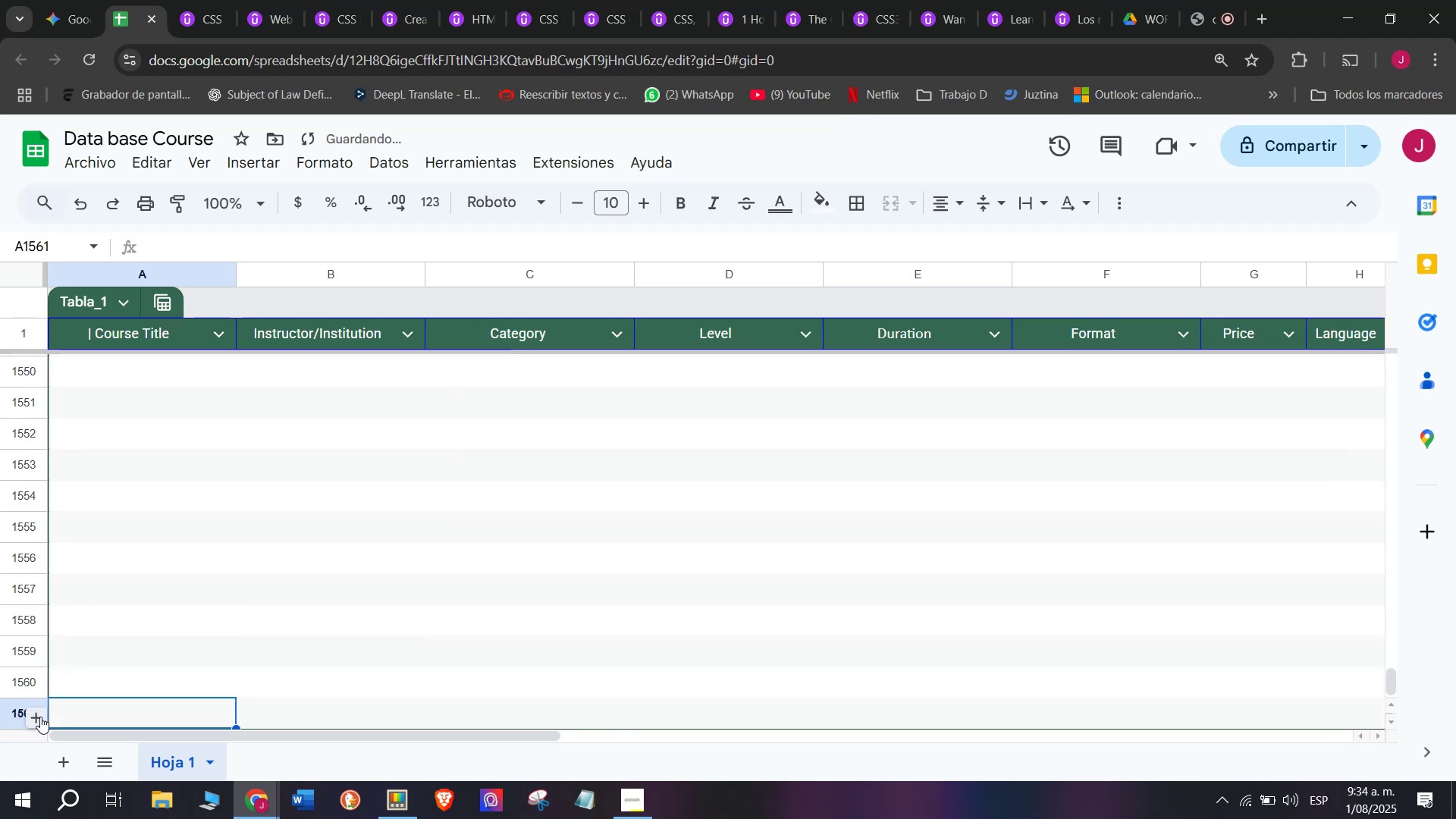 
triple_click([40, 717])
 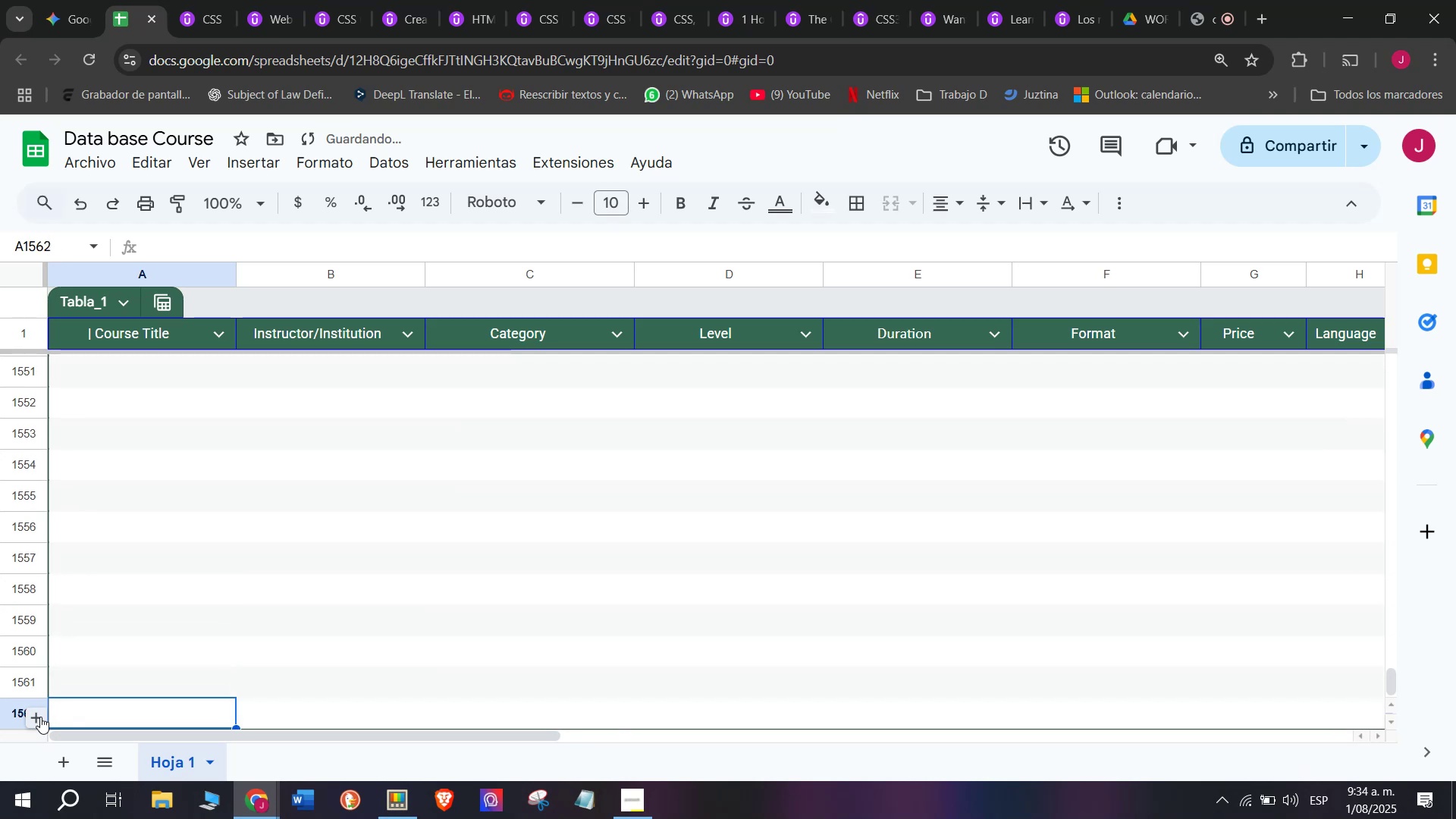 
triple_click([40, 717])
 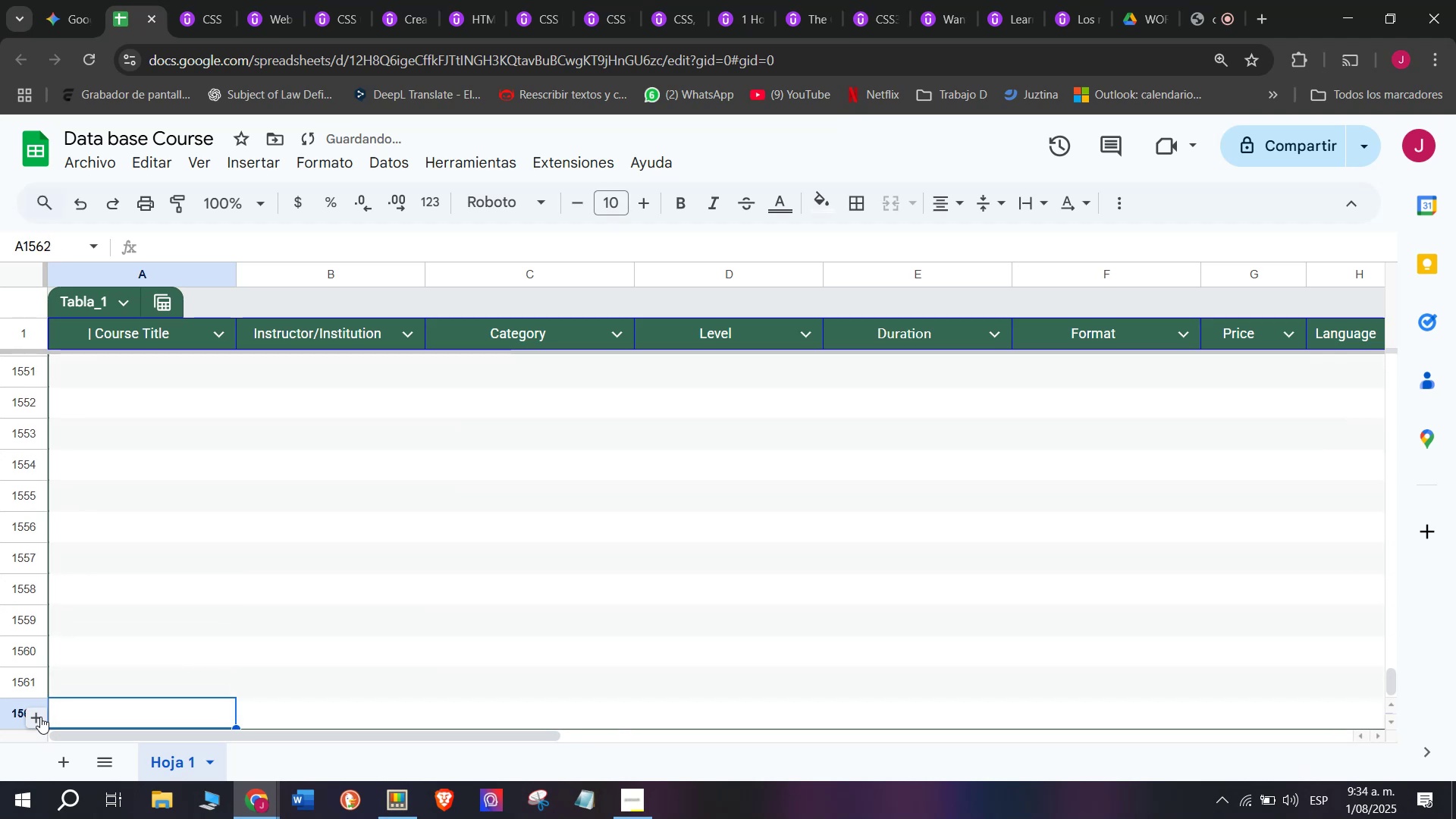 
triple_click([40, 717])
 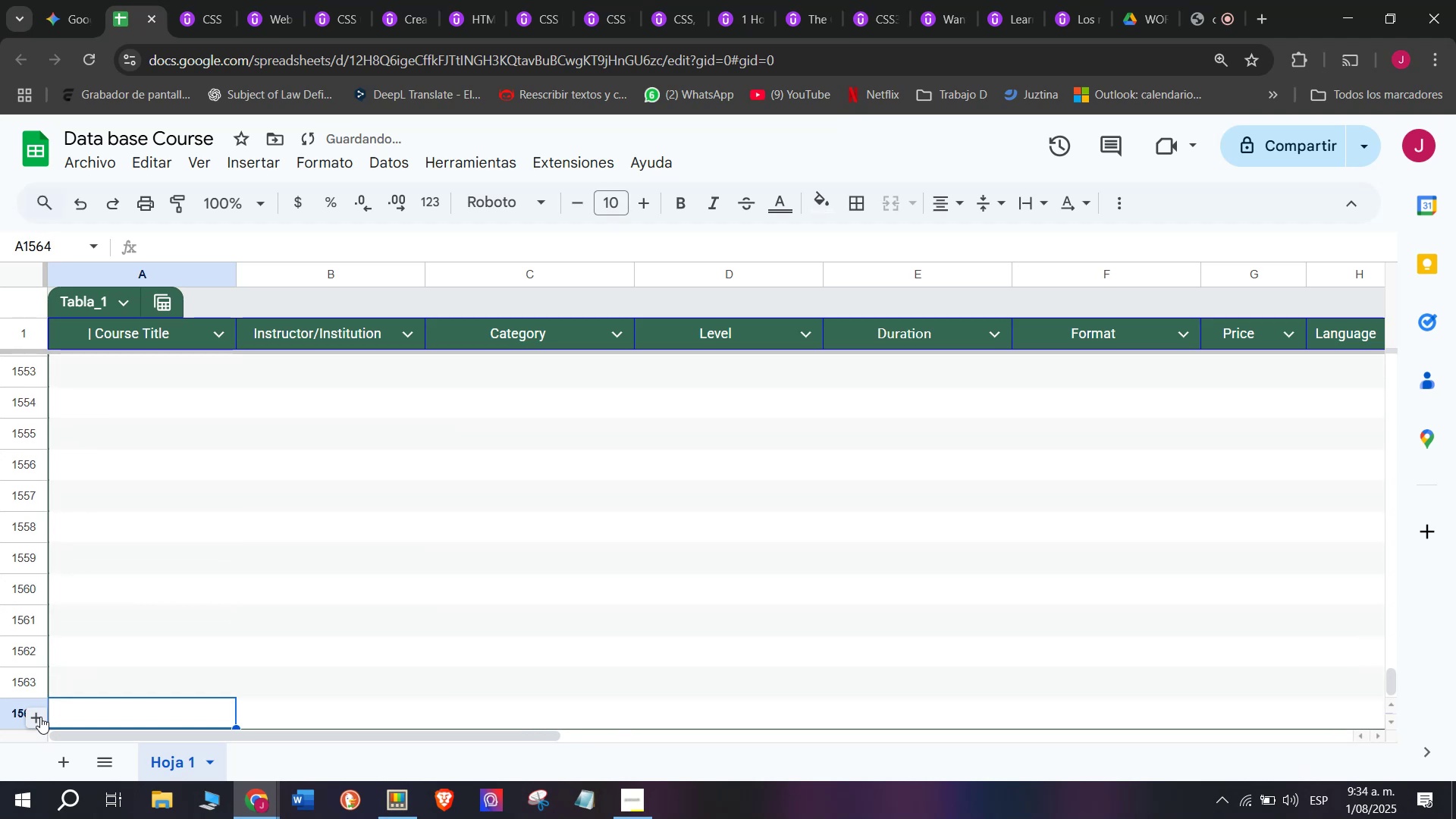 
triple_click([40, 717])
 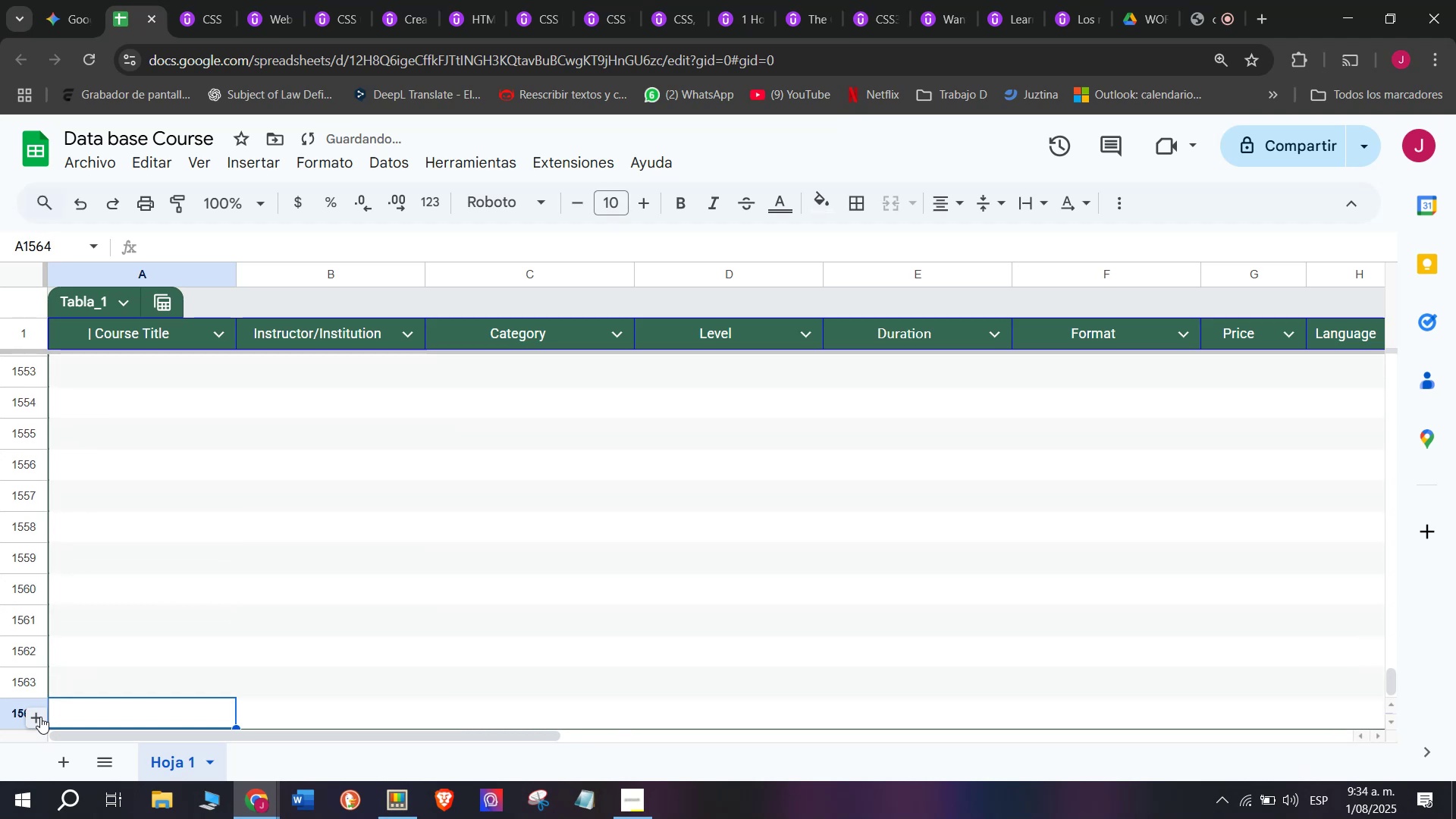 
triple_click([40, 717])
 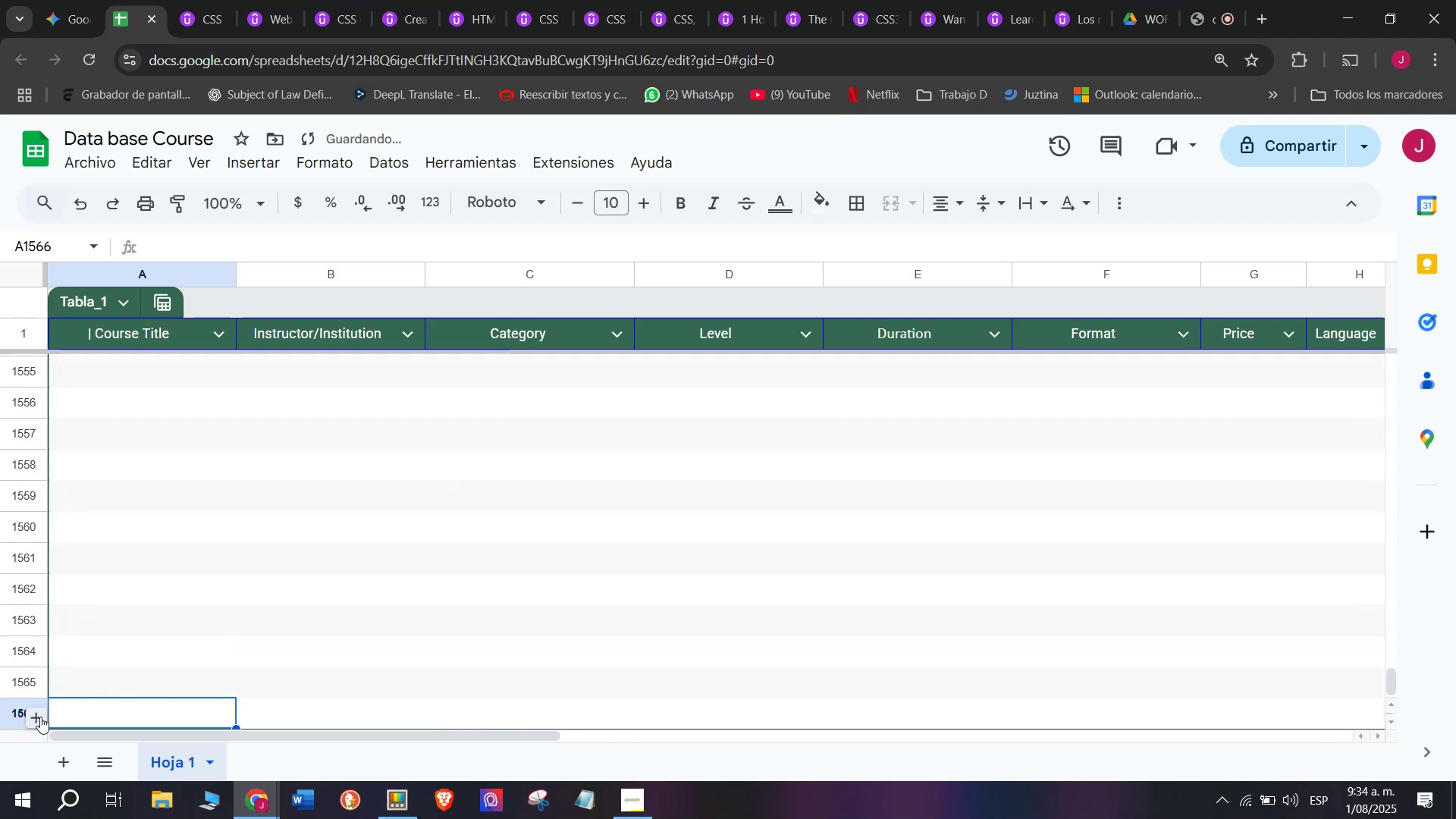 
triple_click([40, 717])
 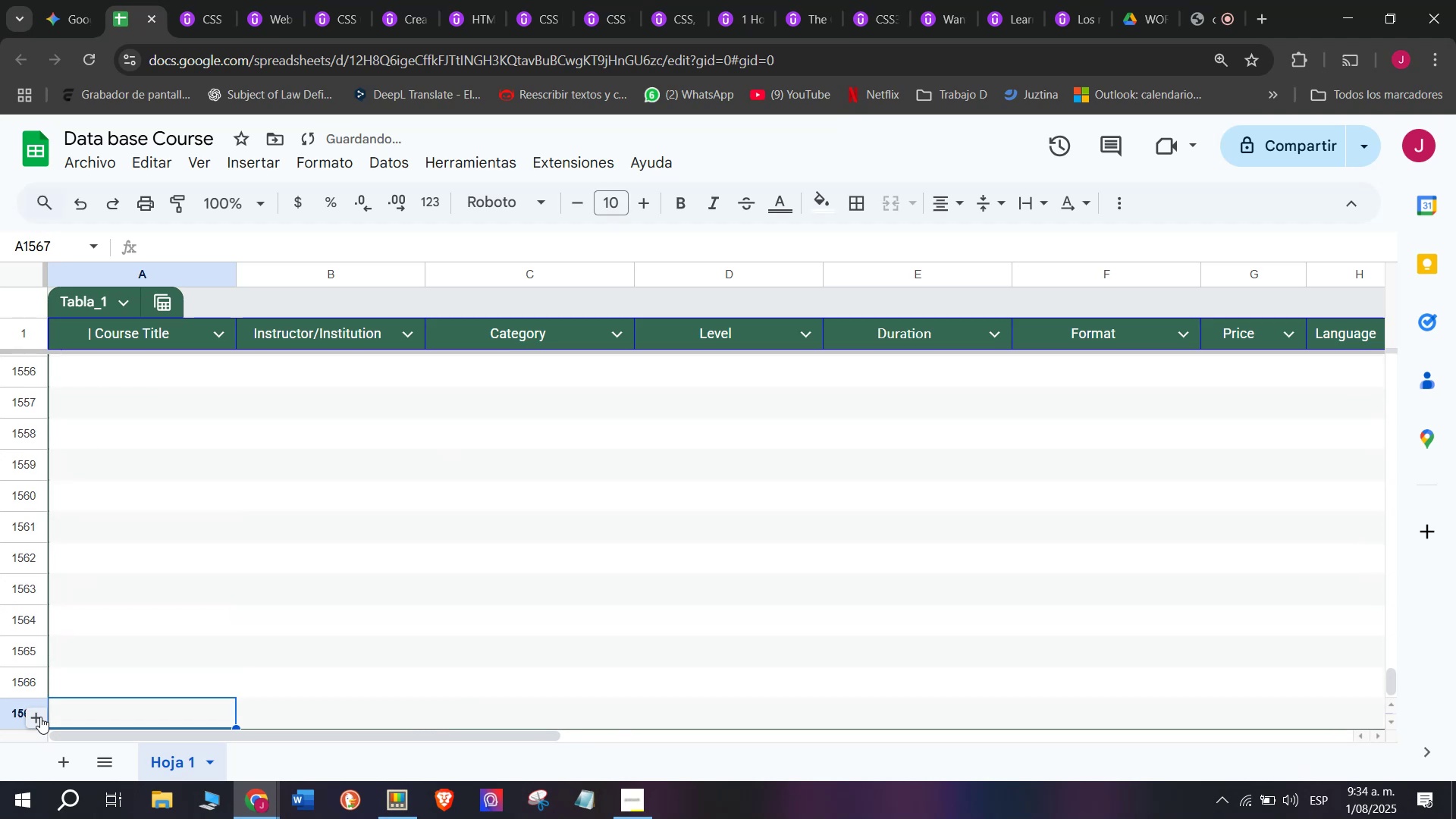 
triple_click([40, 717])
 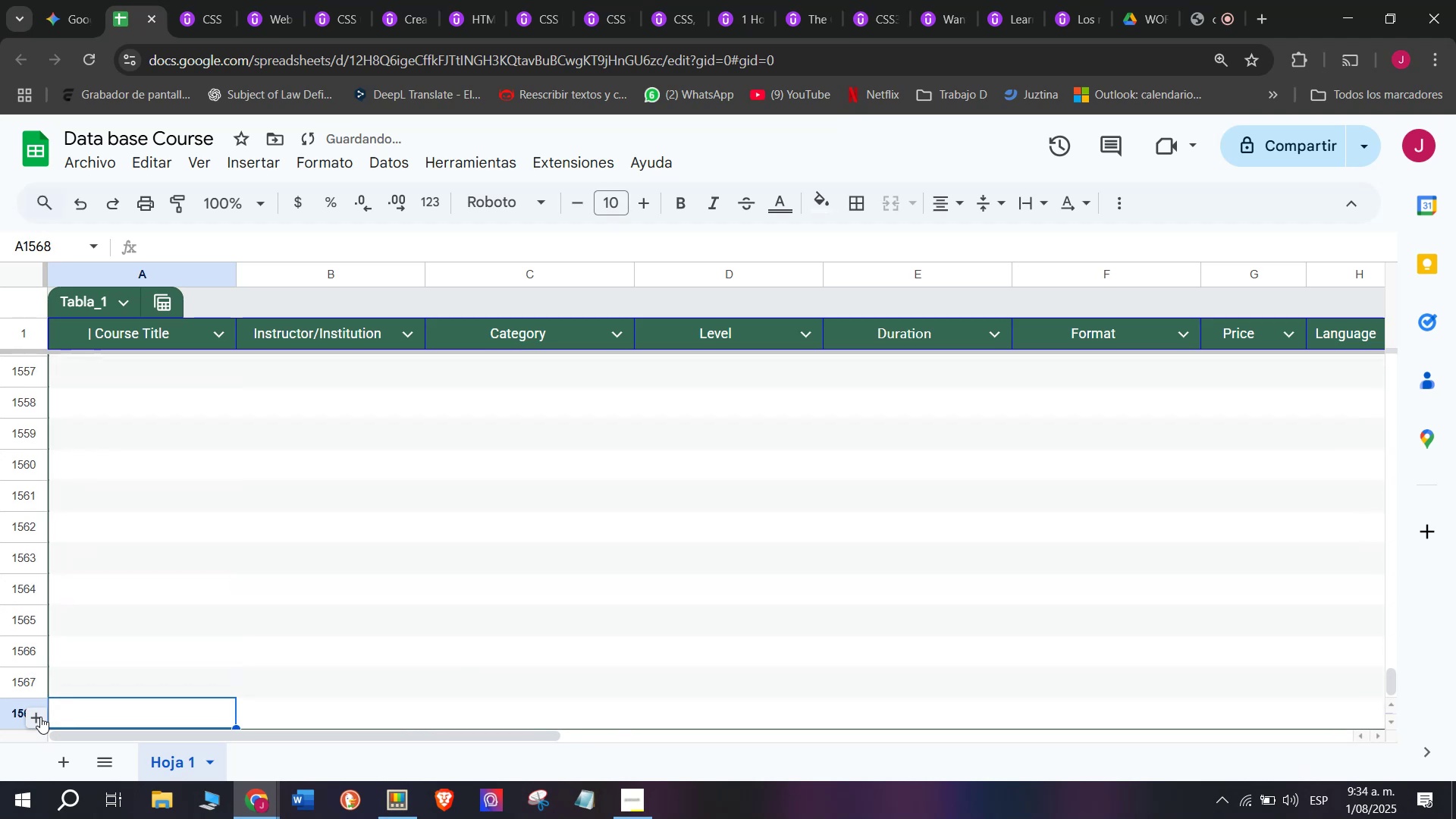 
triple_click([40, 717])
 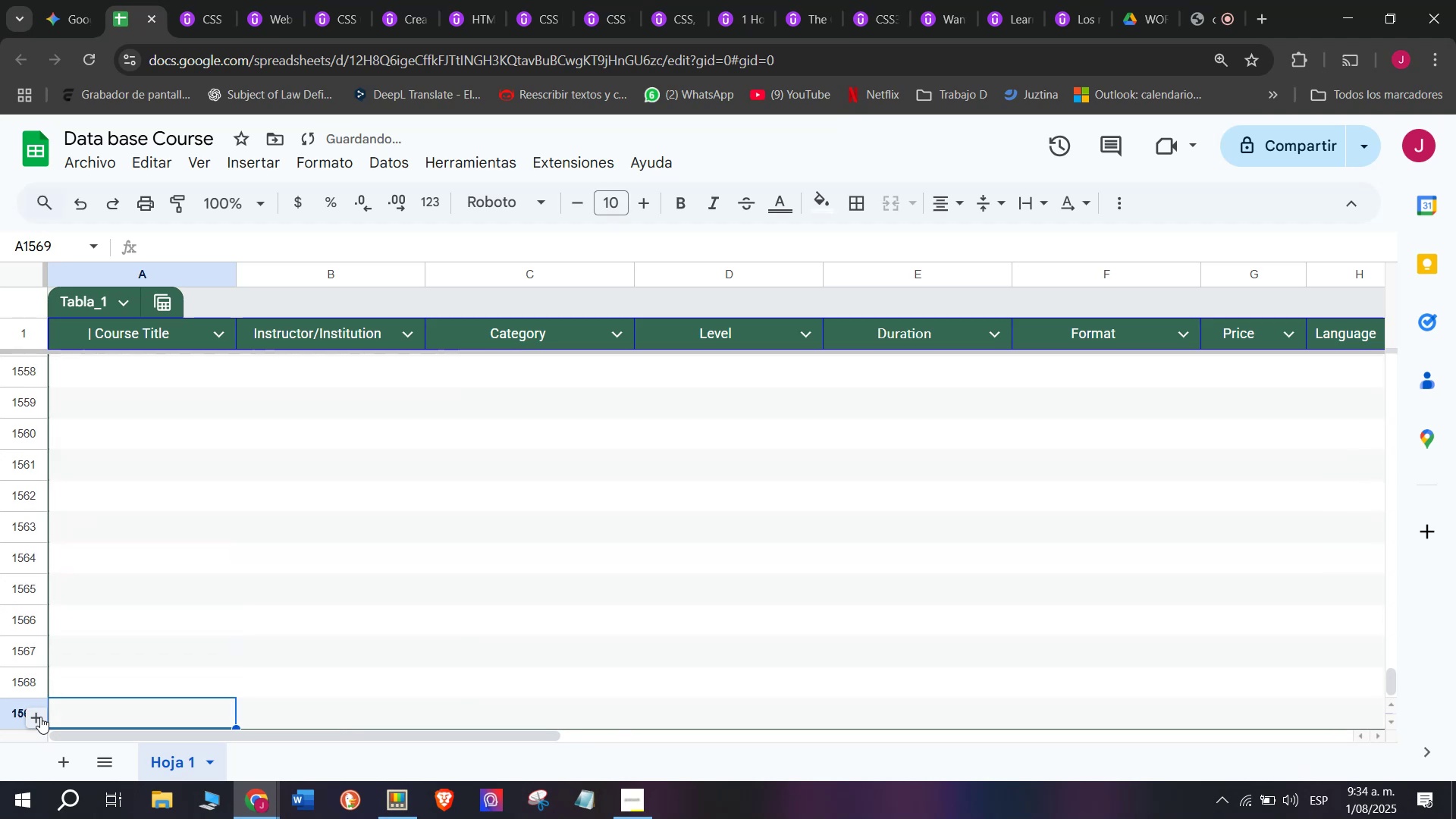 
triple_click([40, 717])
 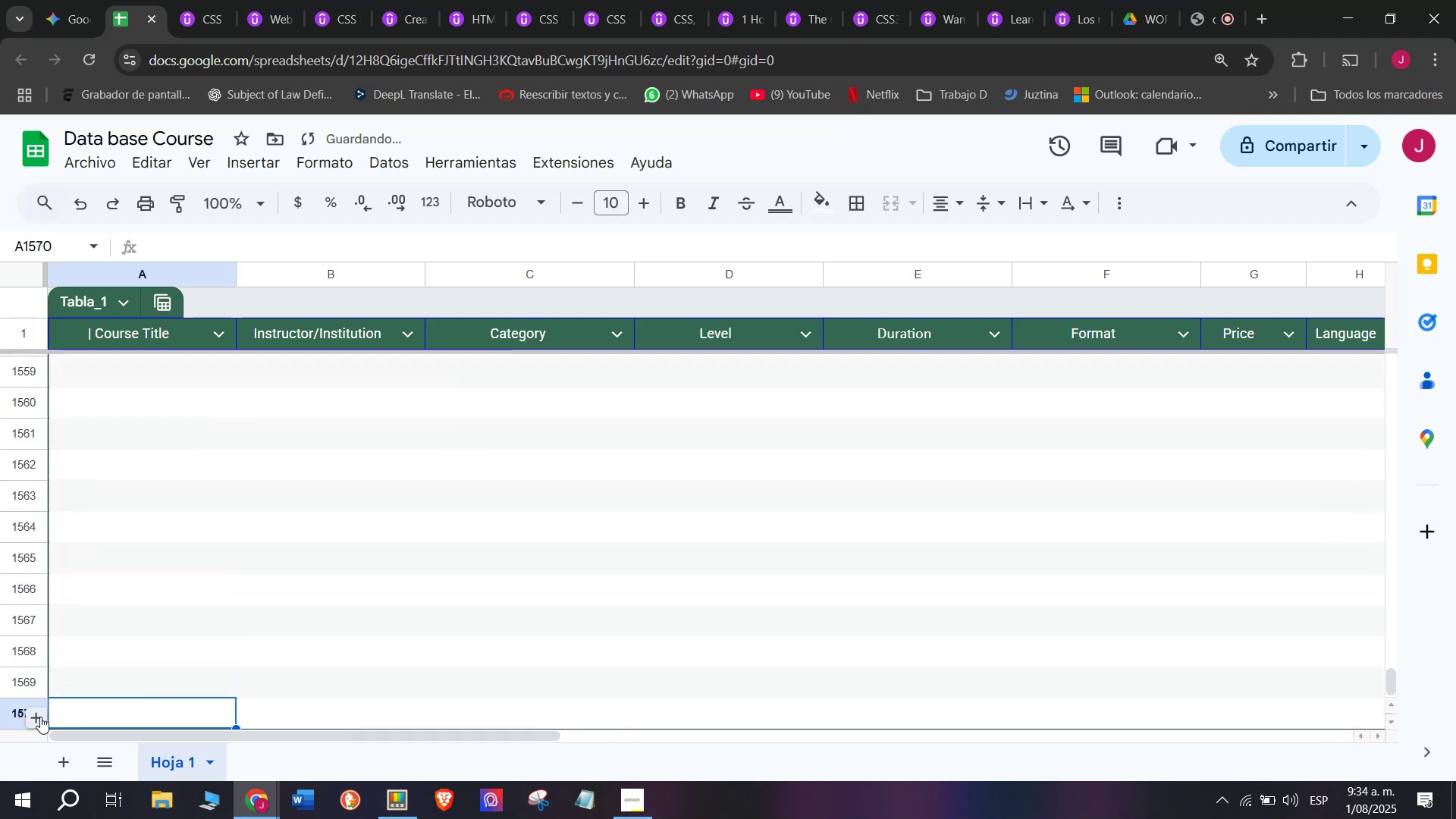 
triple_click([40, 717])
 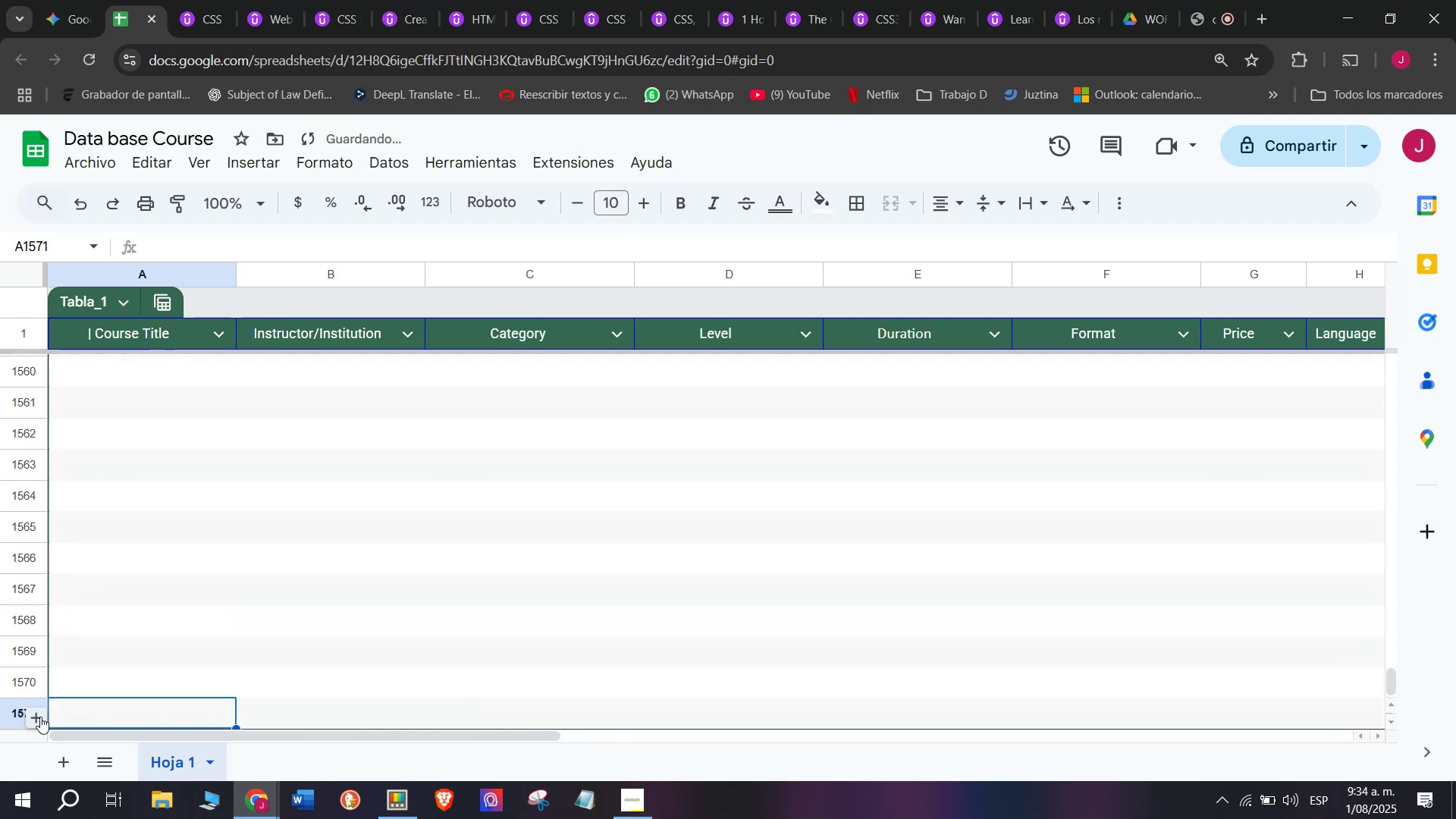 
triple_click([40, 717])
 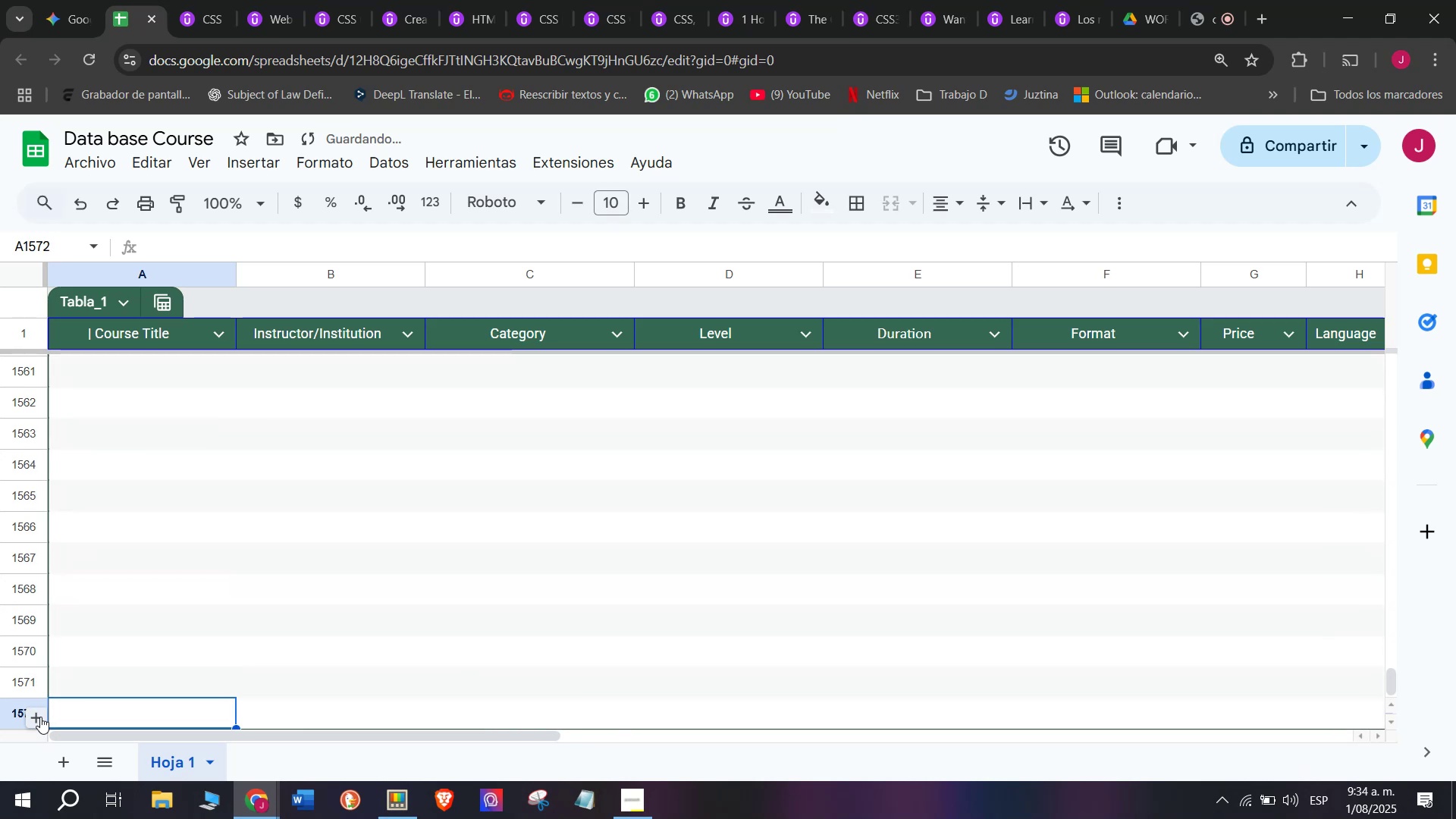 
triple_click([40, 717])
 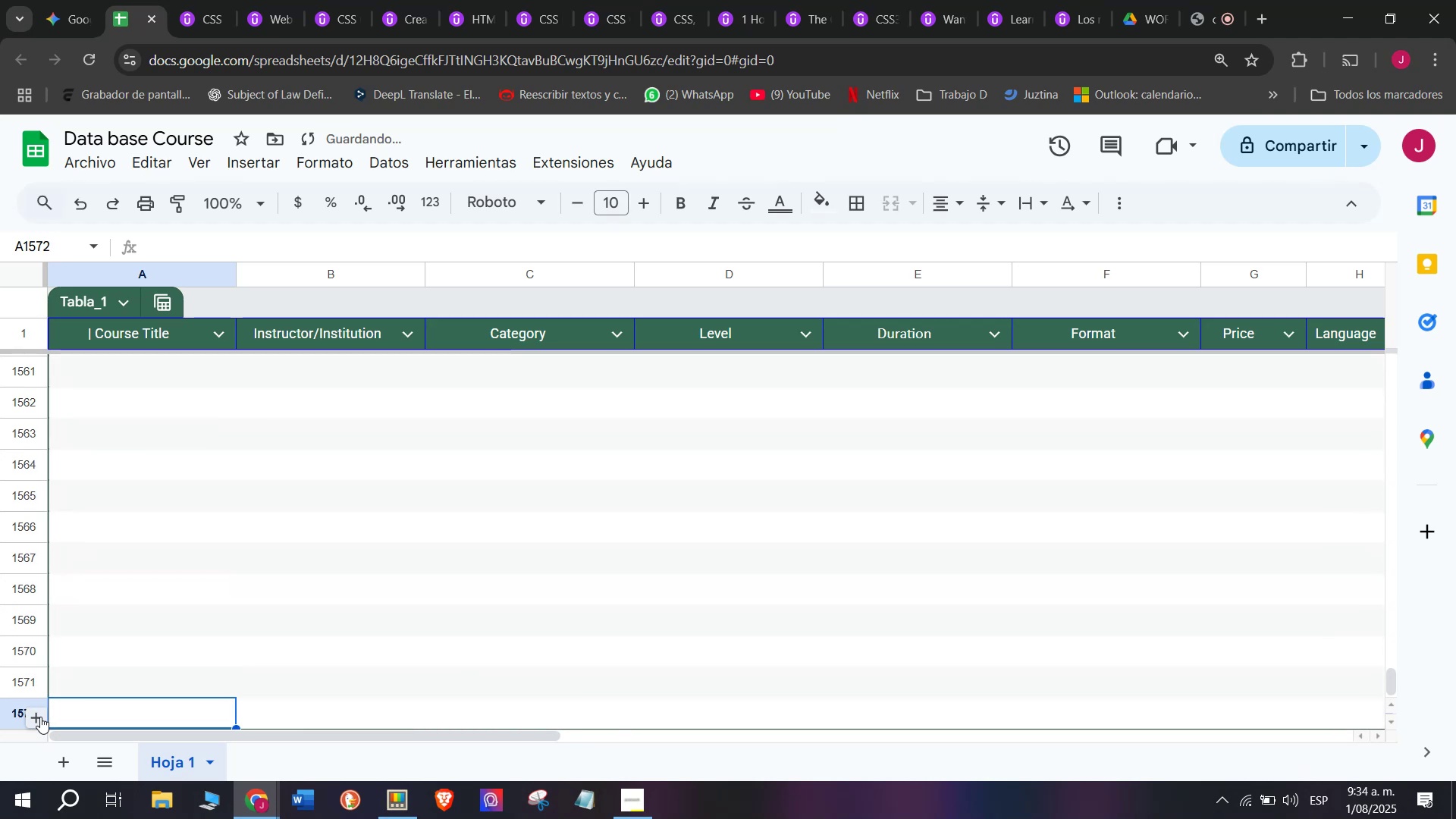 
triple_click([40, 717])
 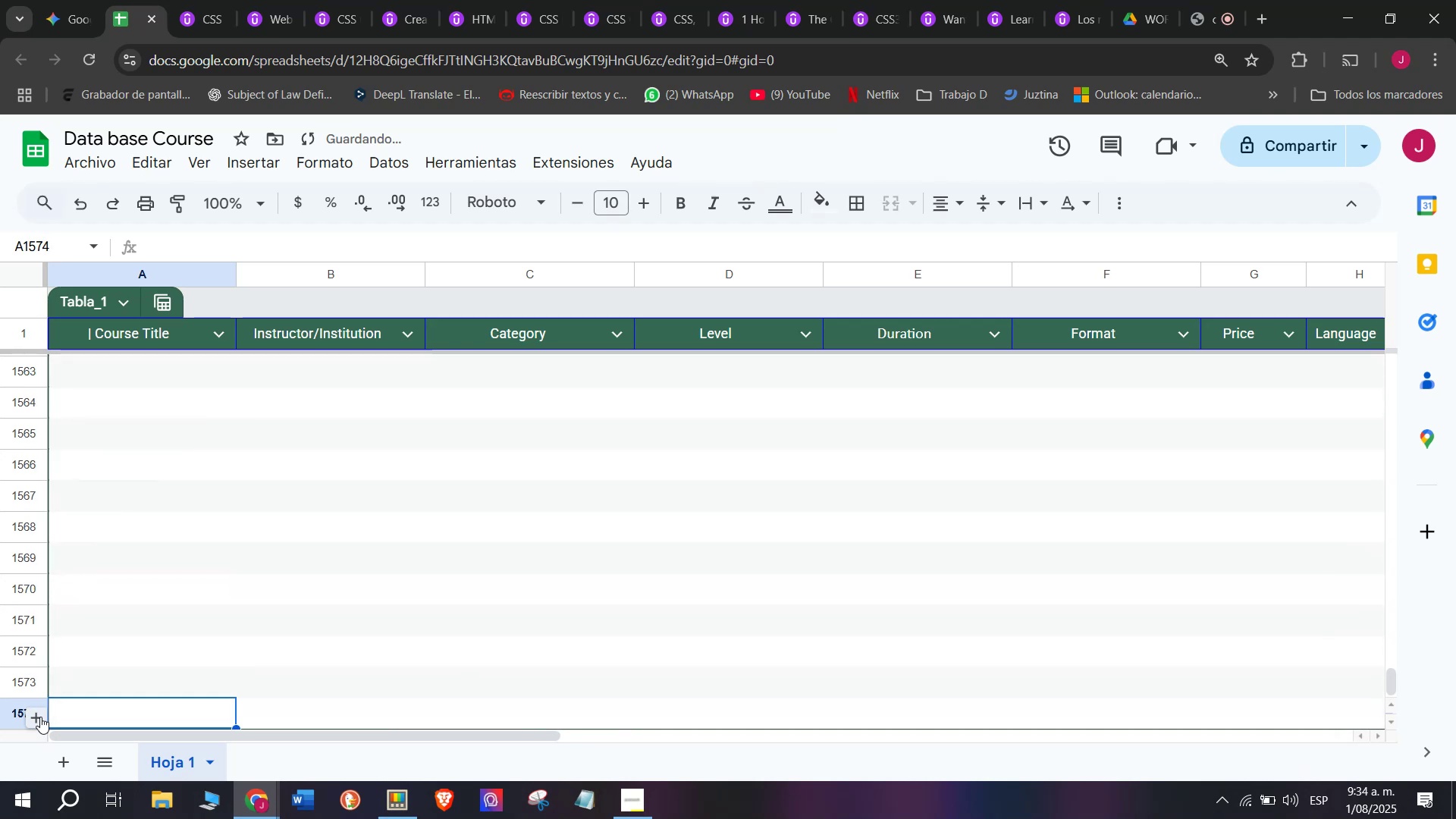 
triple_click([40, 717])
 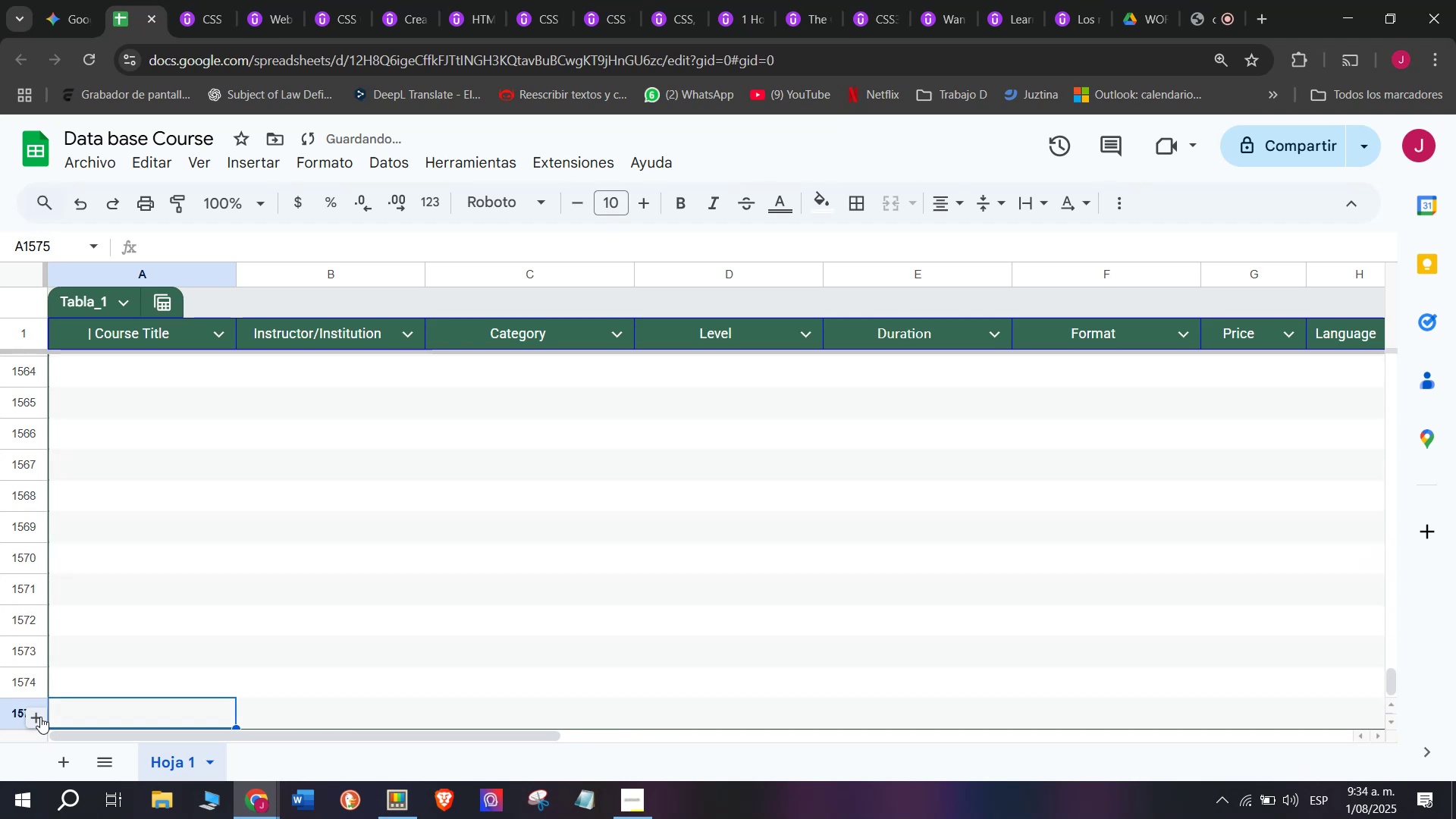 
triple_click([40, 717])
 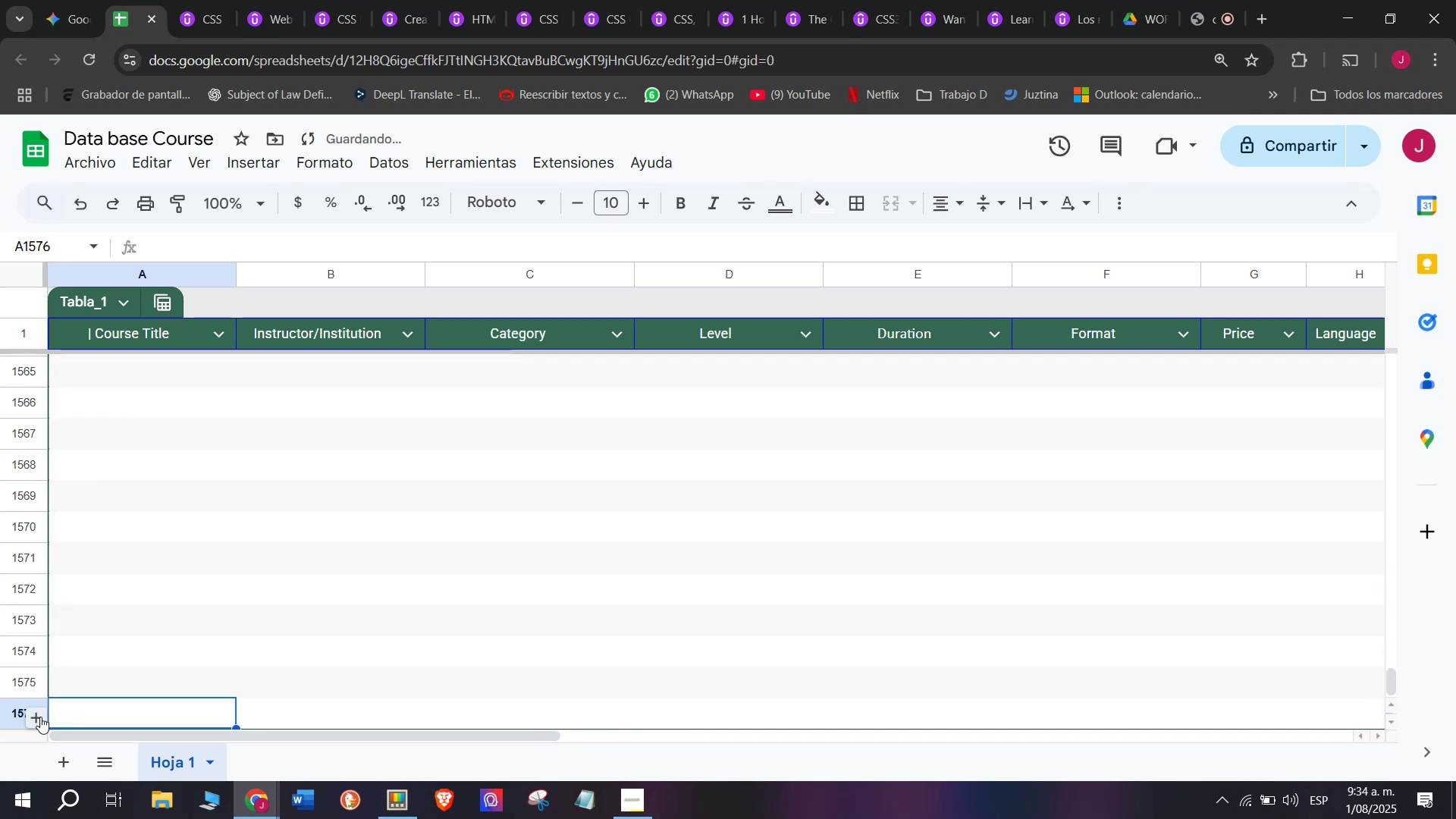 
triple_click([40, 717])
 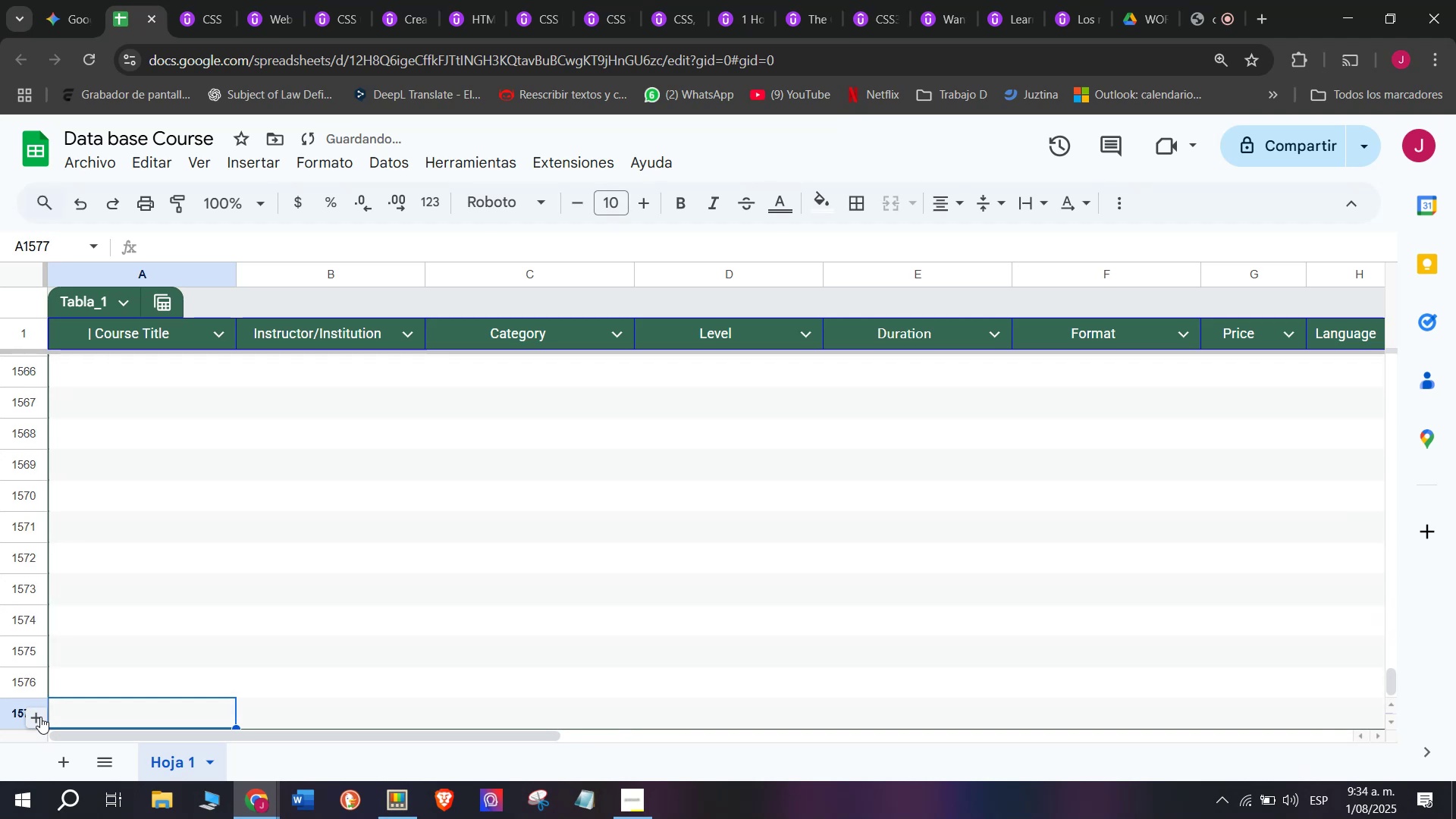 
triple_click([40, 717])
 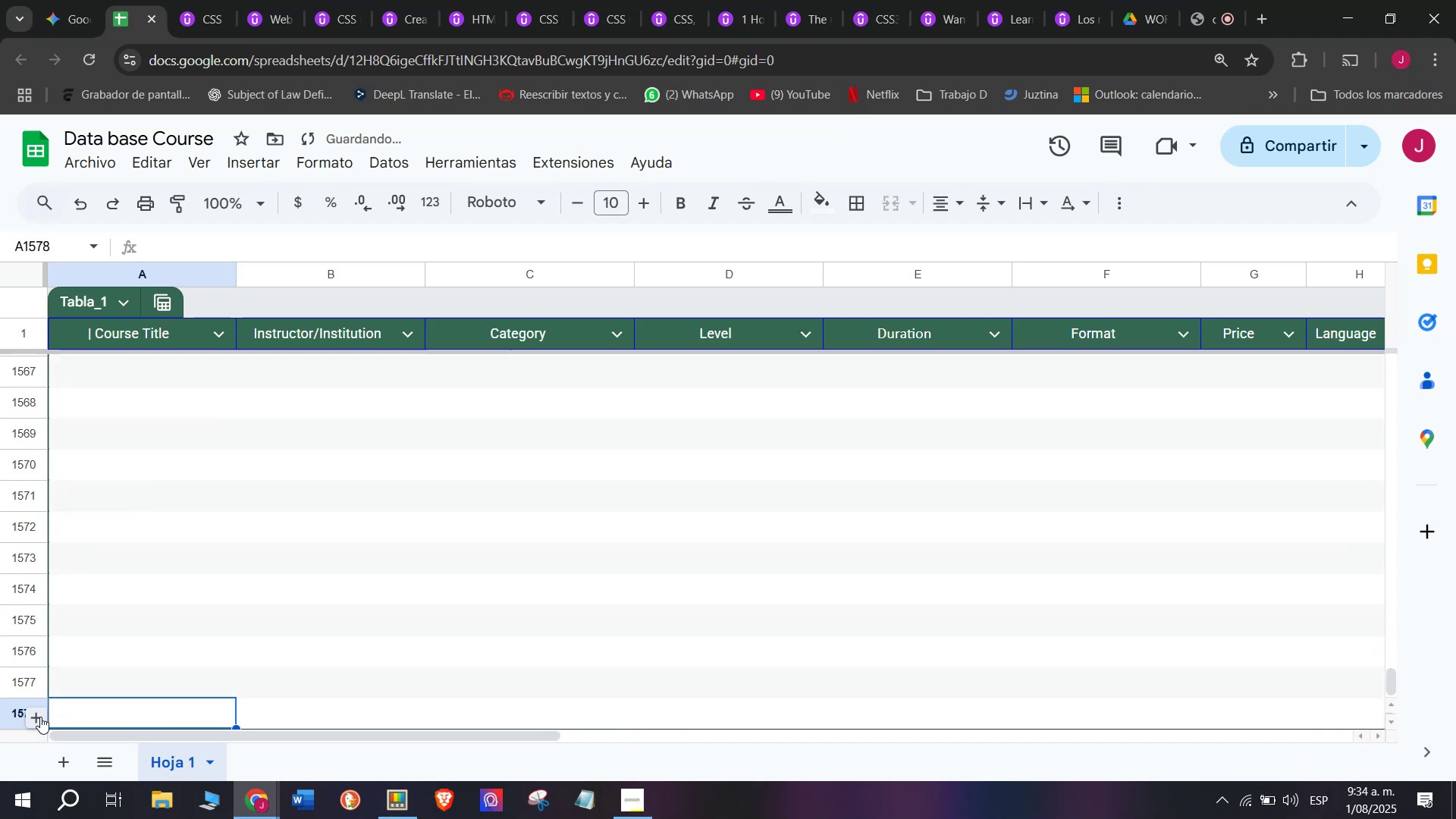 
triple_click([40, 717])
 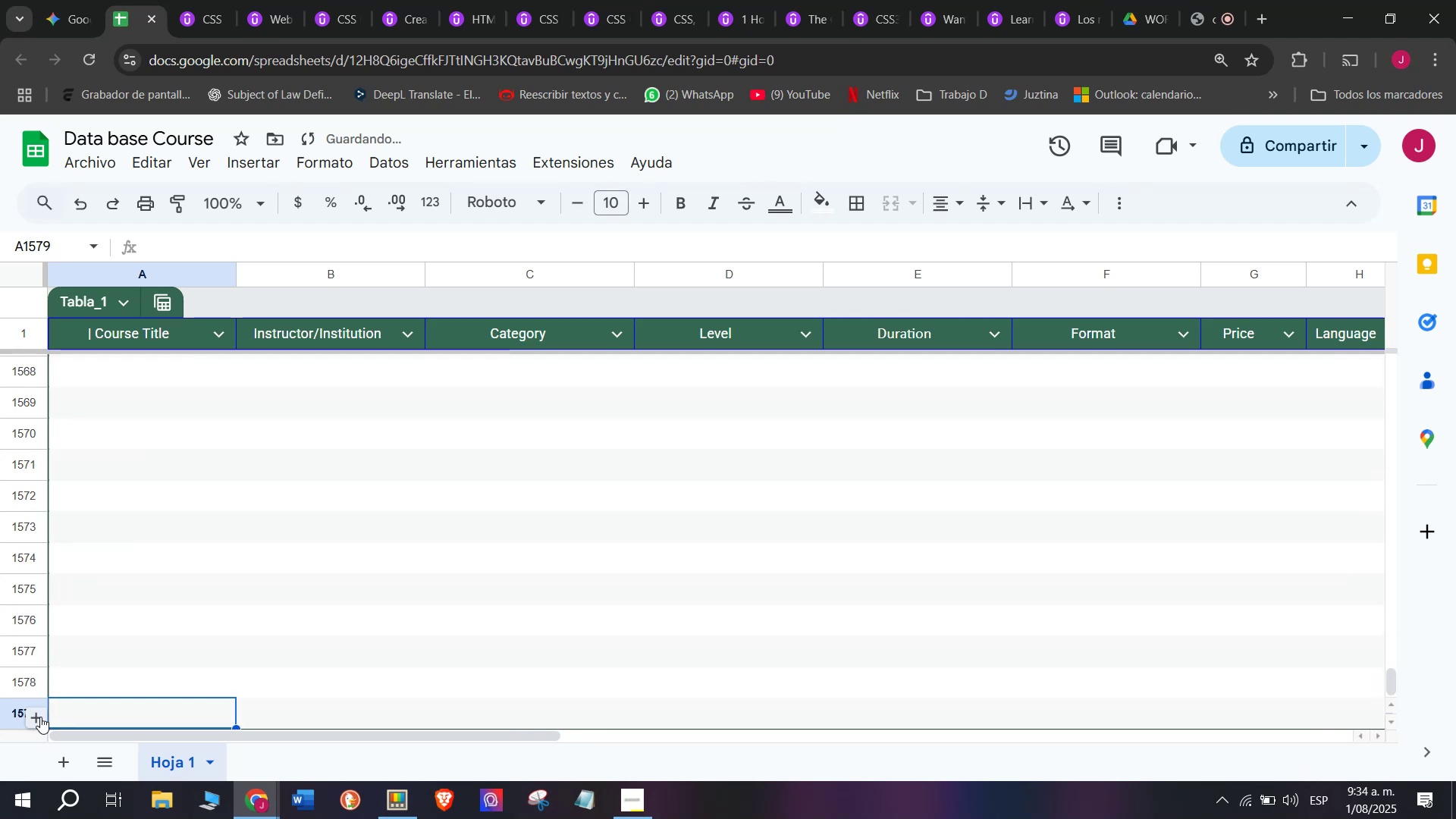 
triple_click([40, 717])
 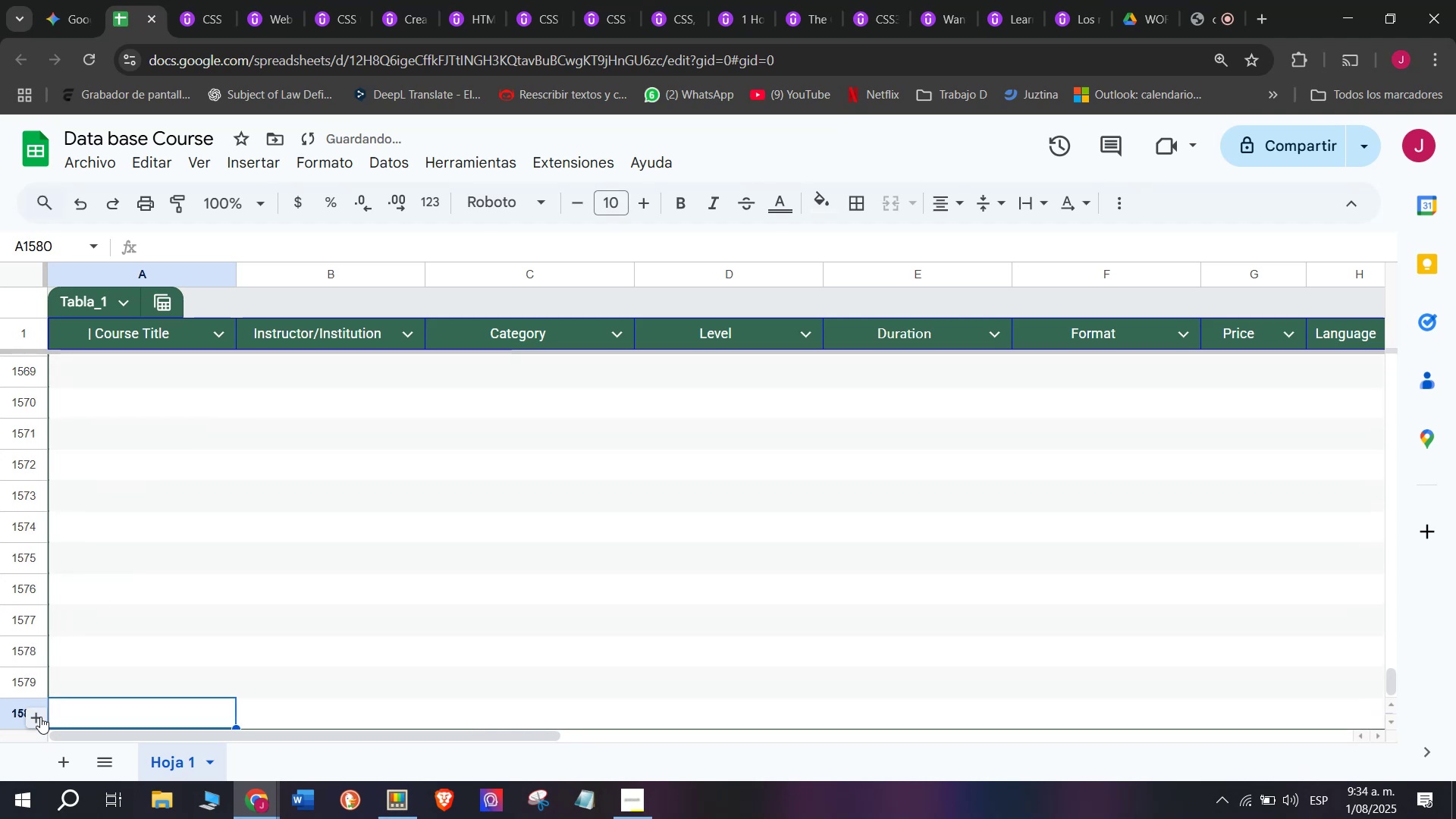 
triple_click([40, 717])
 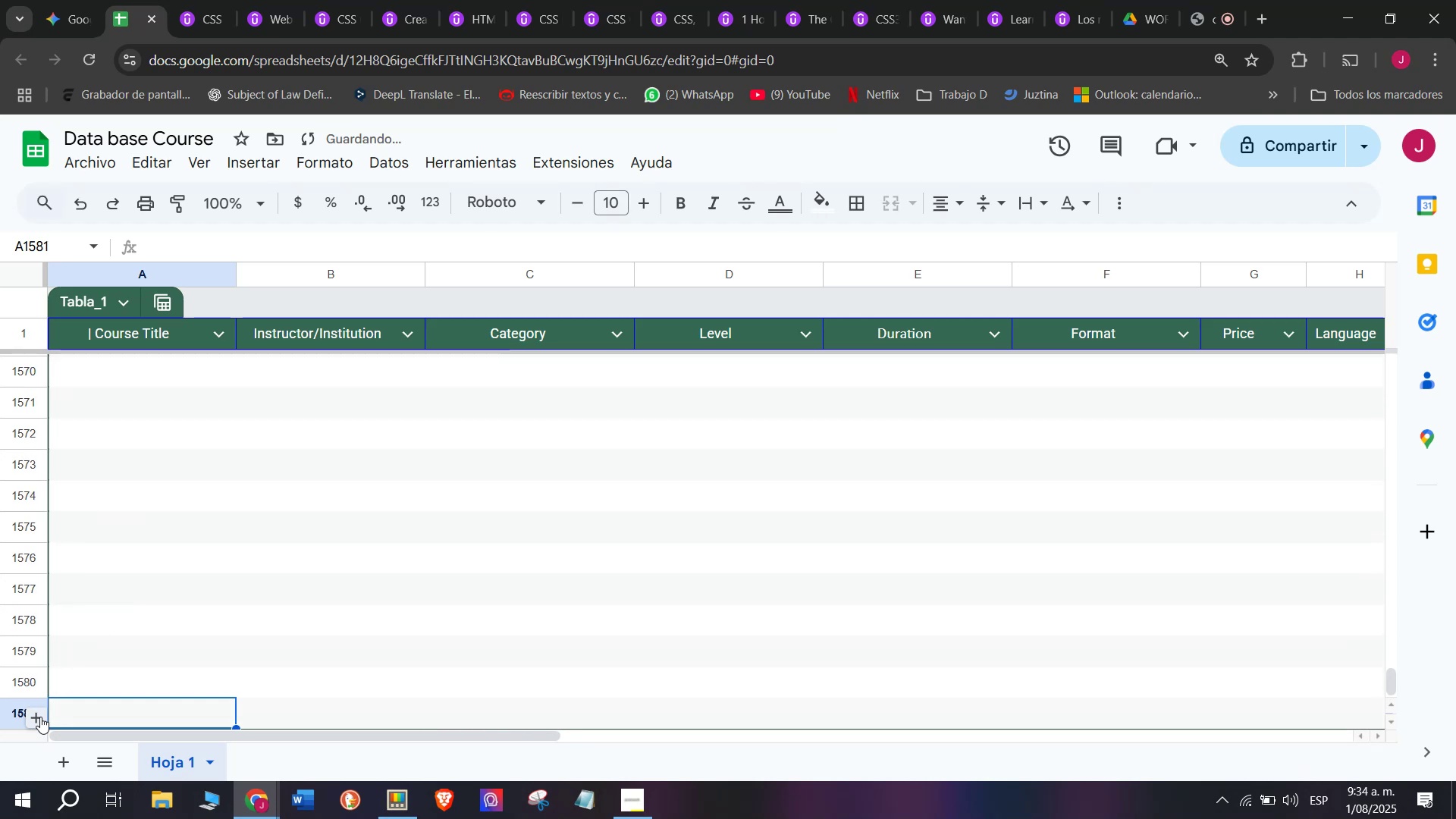 
triple_click([40, 717])
 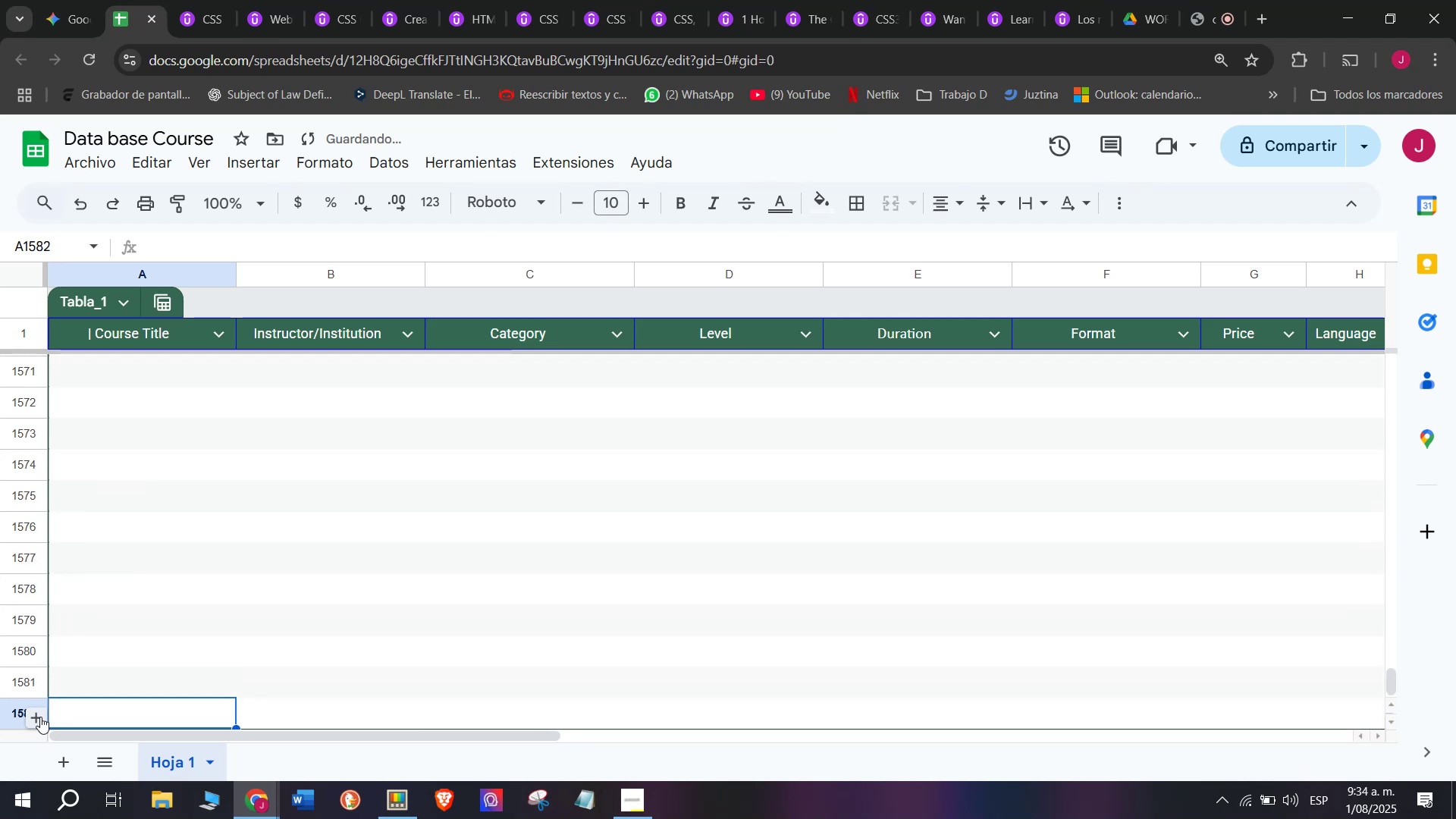 
triple_click([40, 717])
 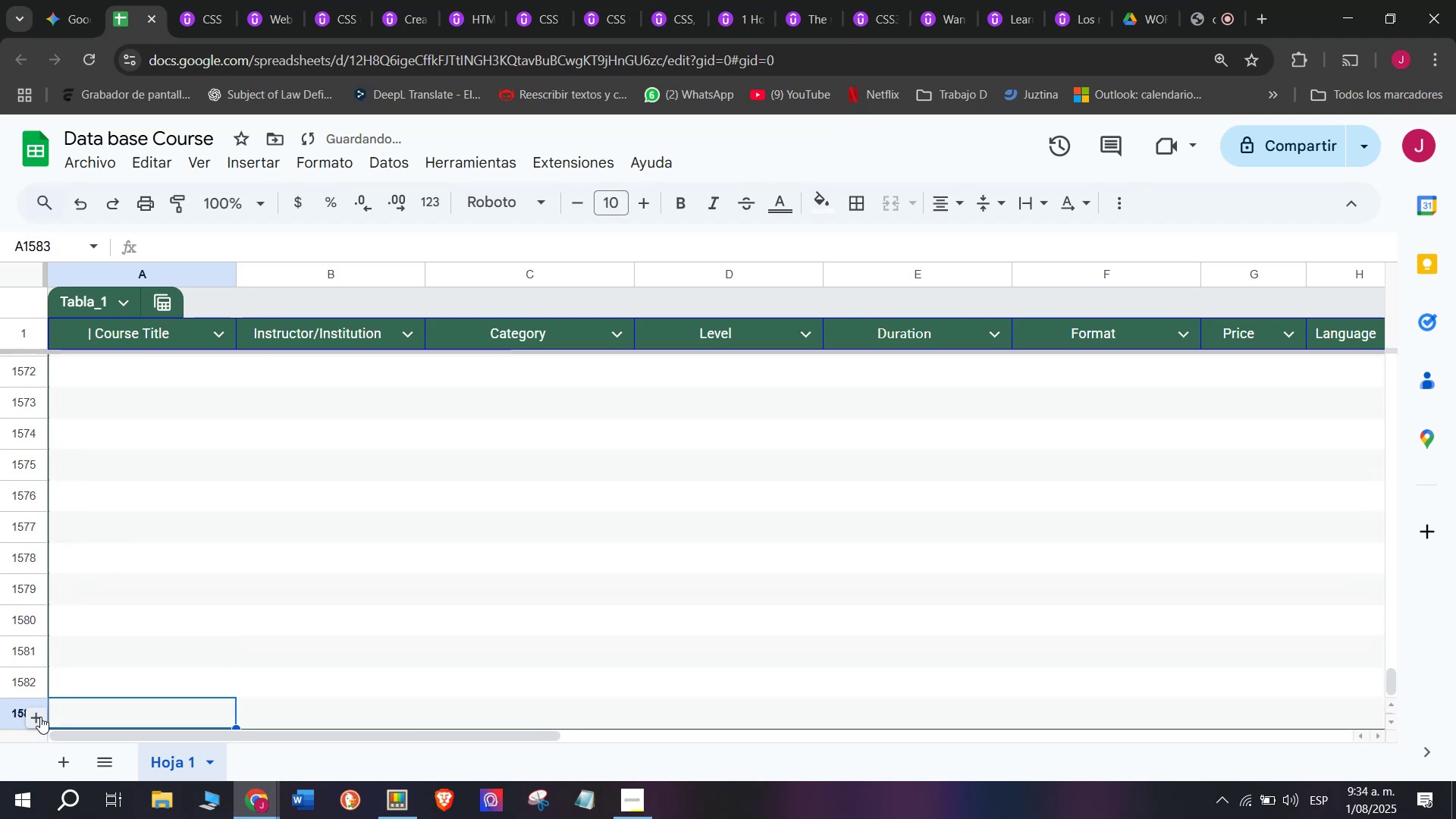 
triple_click([40, 717])
 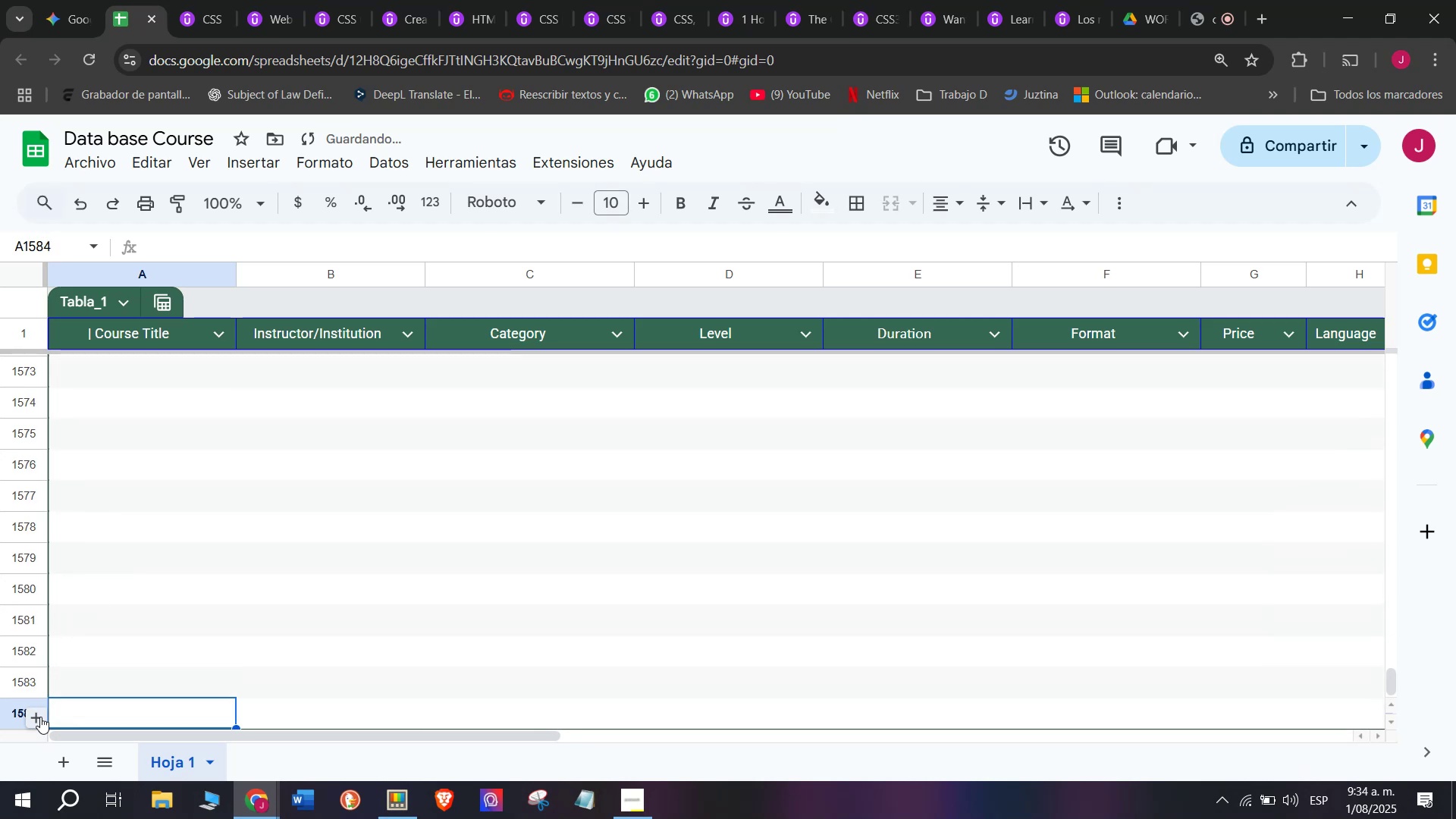 
triple_click([40, 717])
 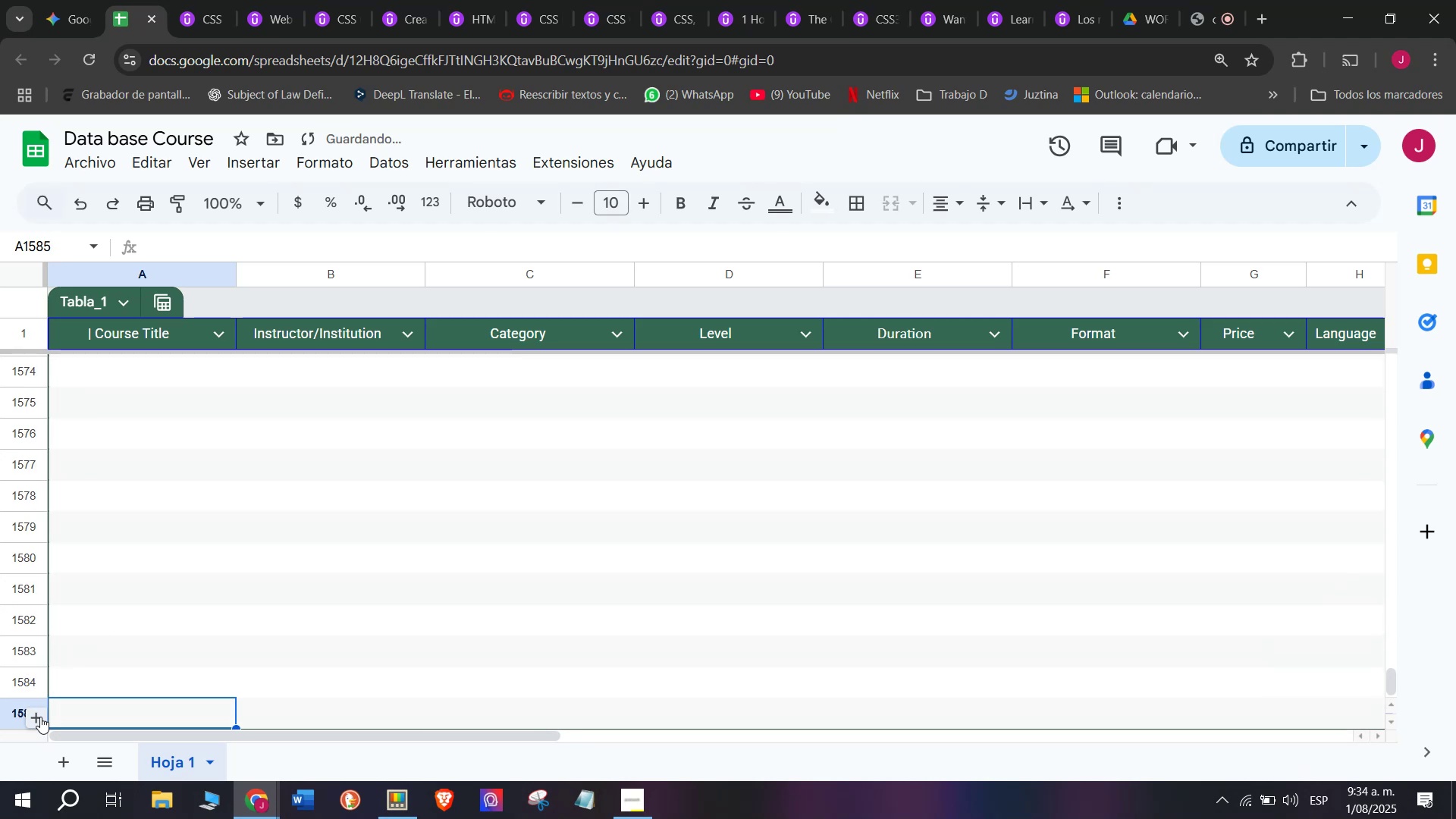 
triple_click([40, 717])
 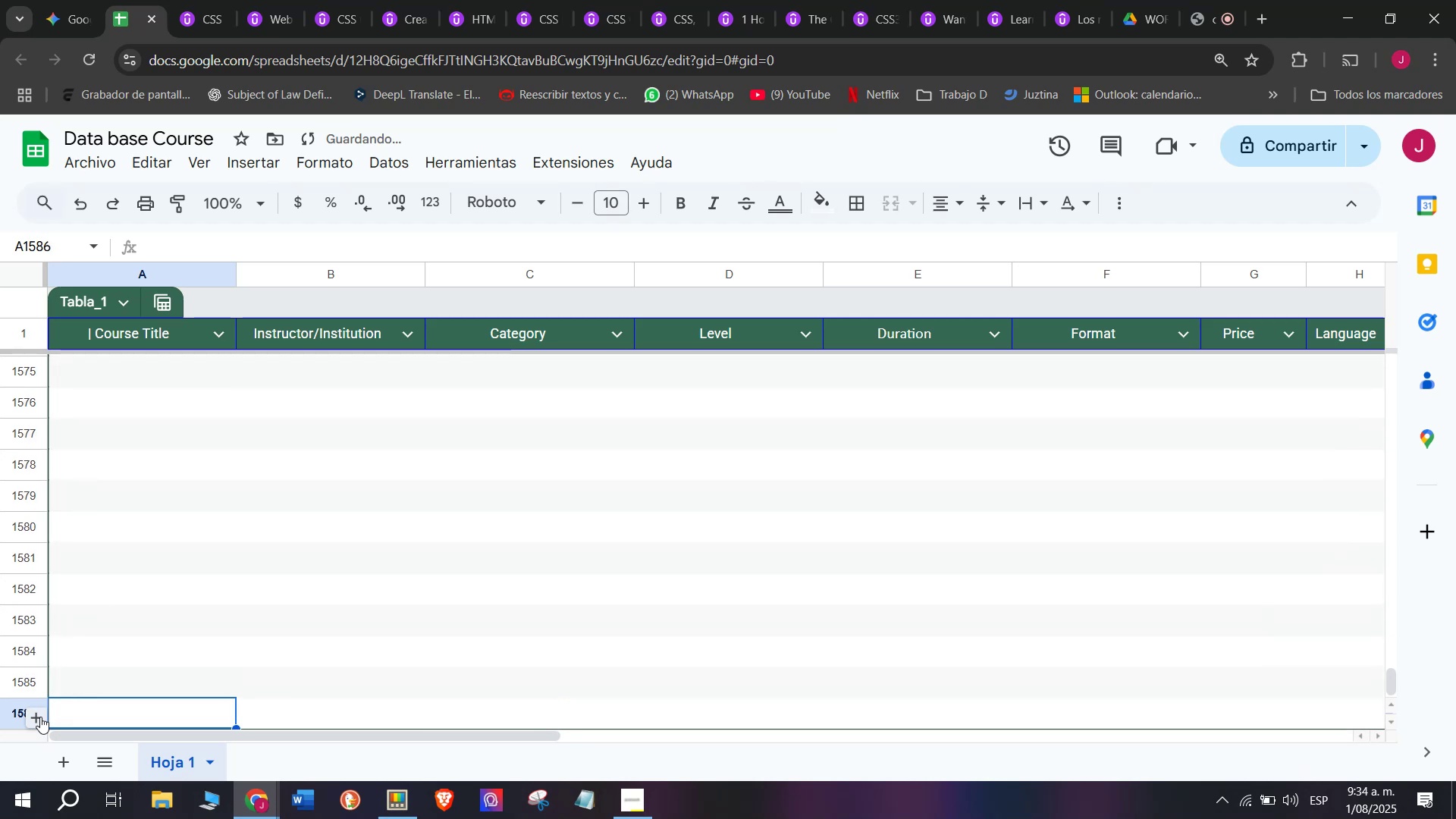 
triple_click([40, 717])
 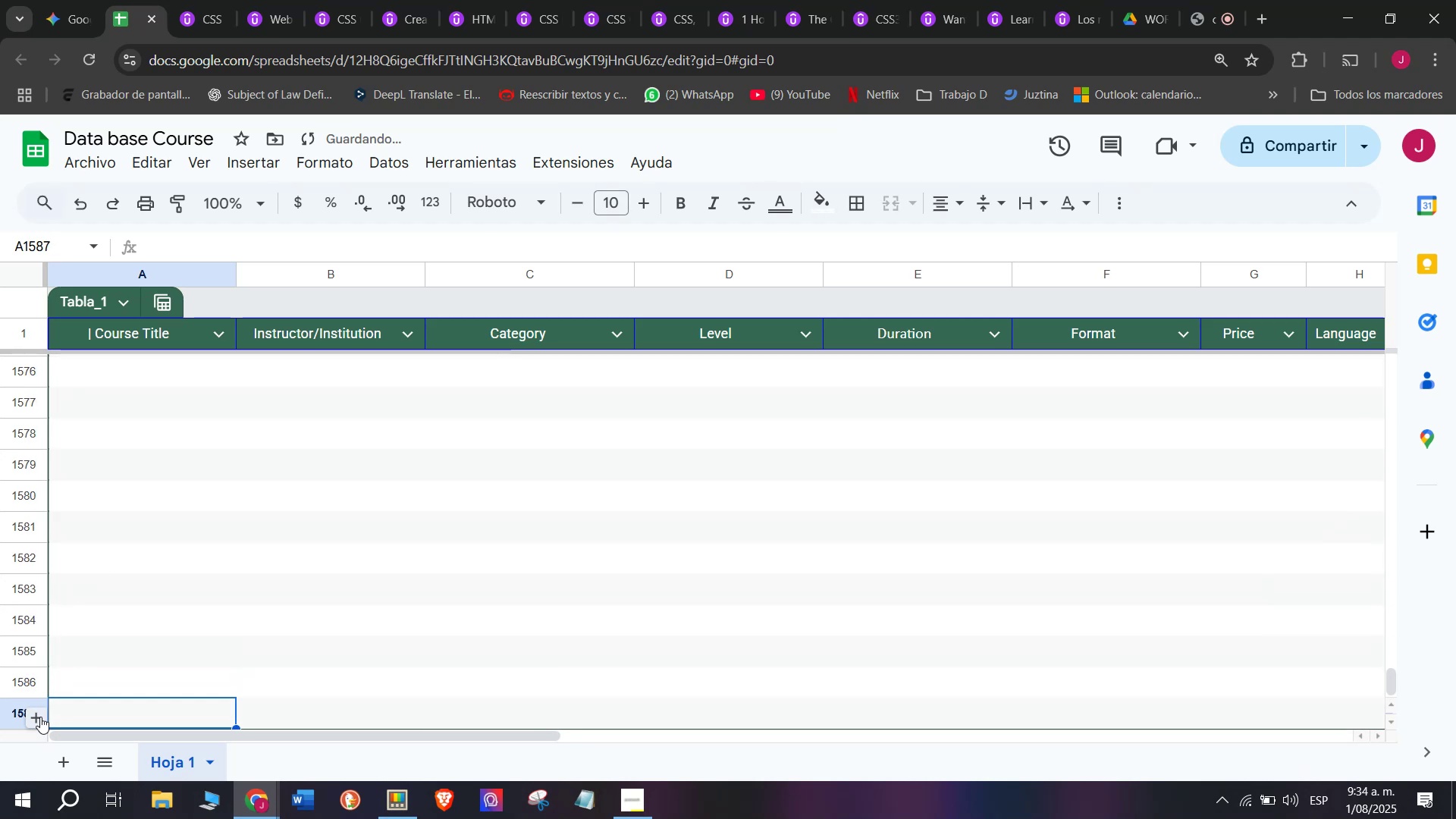 
triple_click([40, 717])
 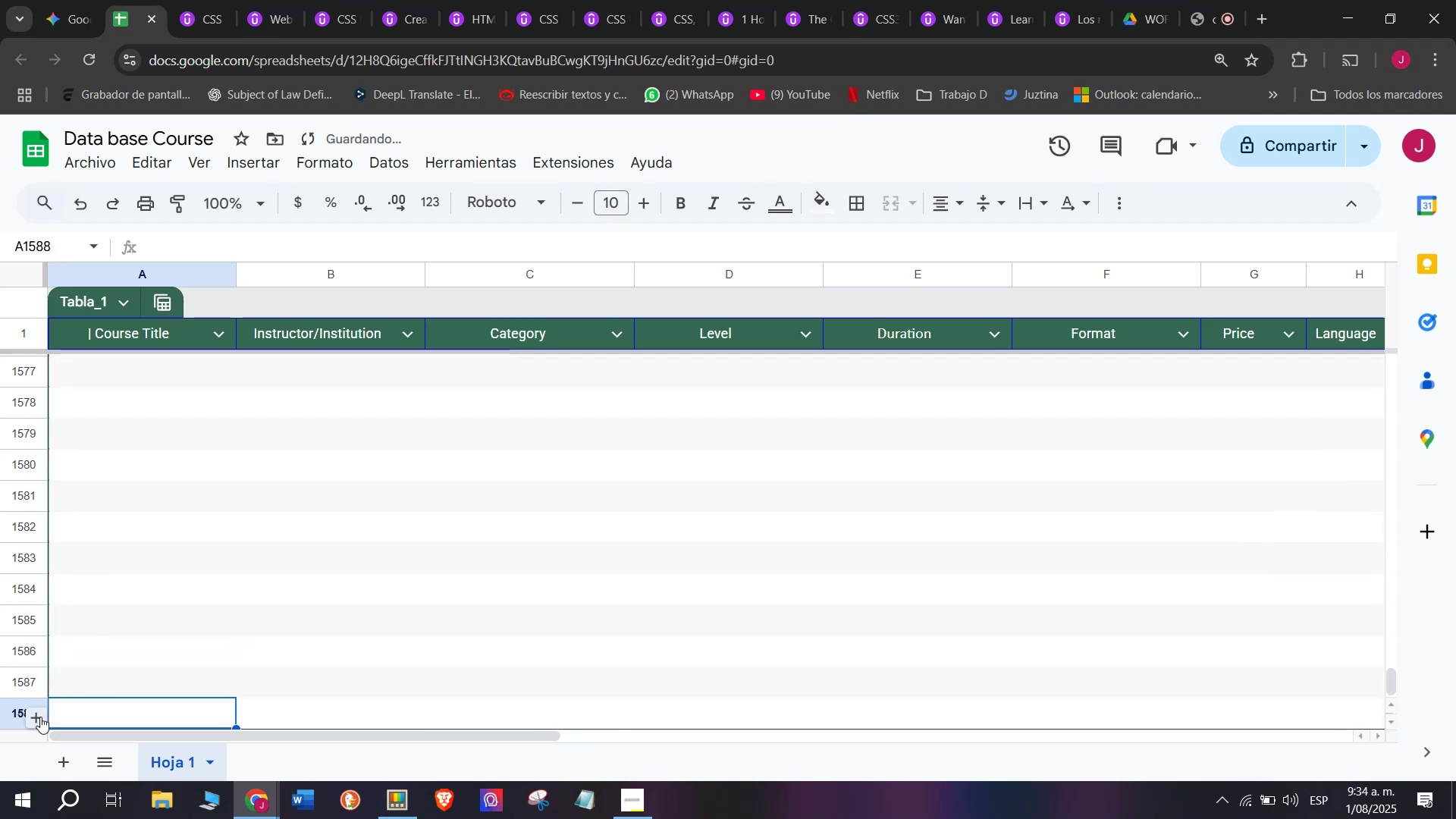 
triple_click([40, 717])
 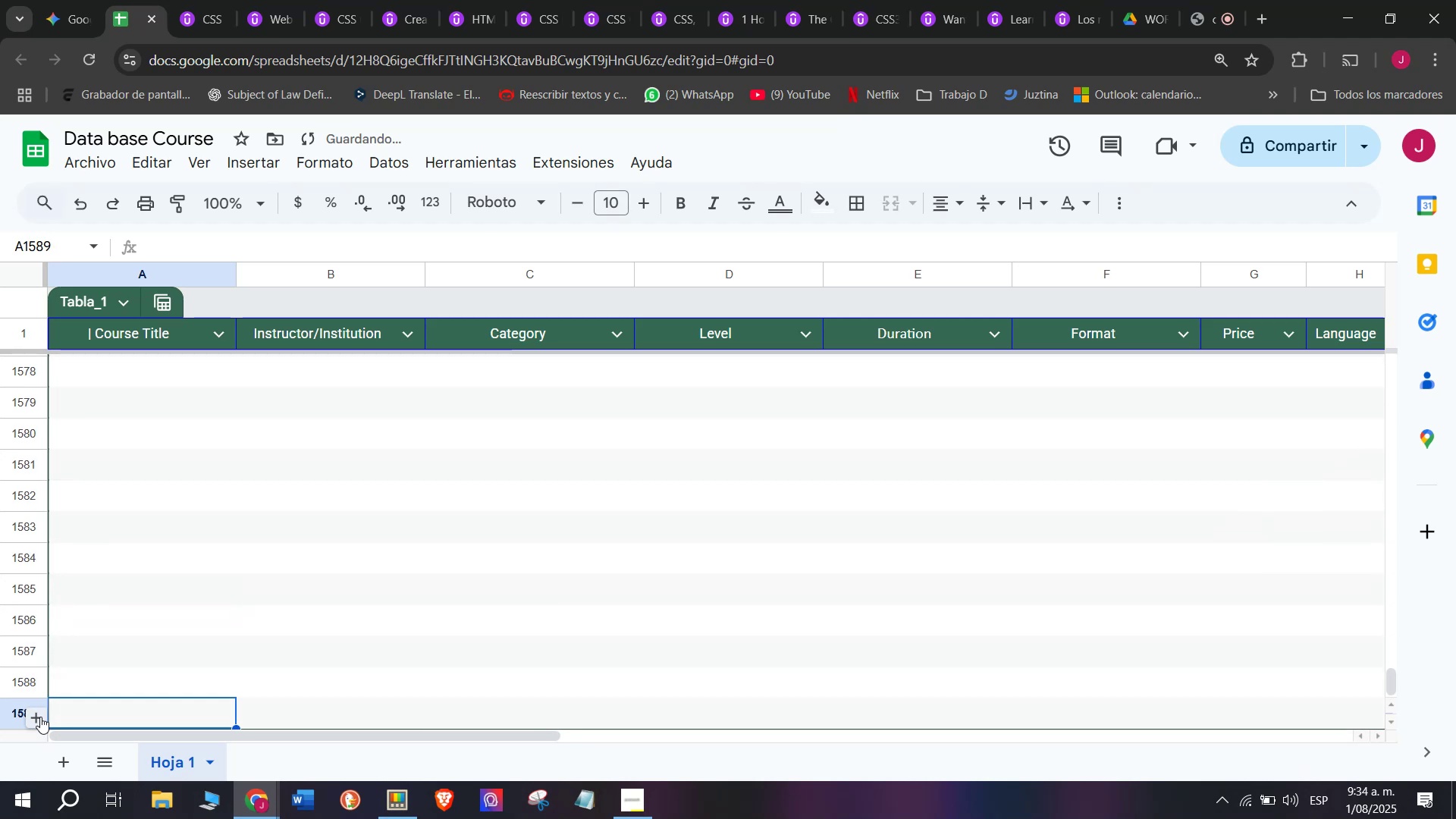 
triple_click([40, 717])
 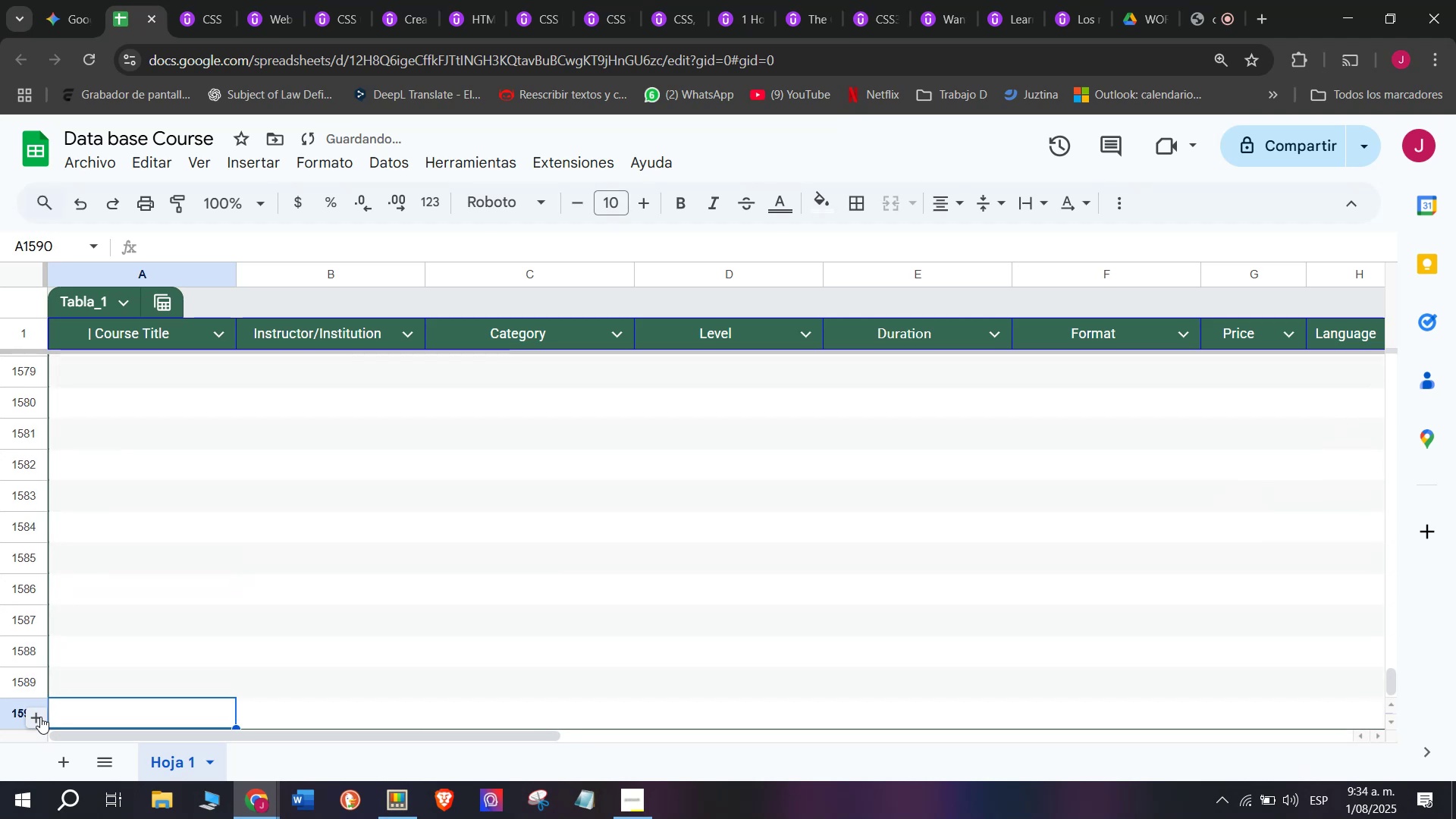 
triple_click([40, 717])
 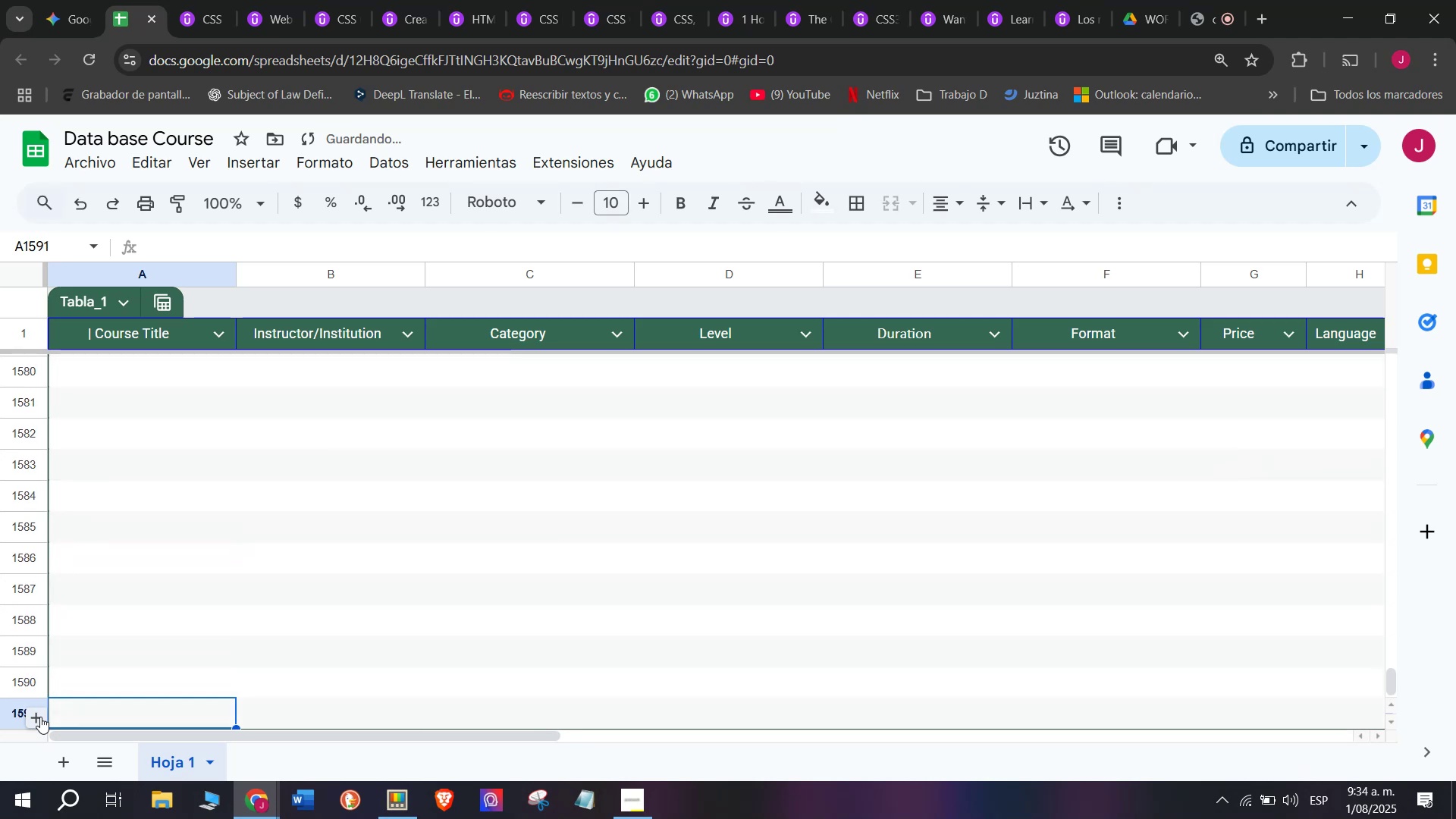 
triple_click([40, 717])
 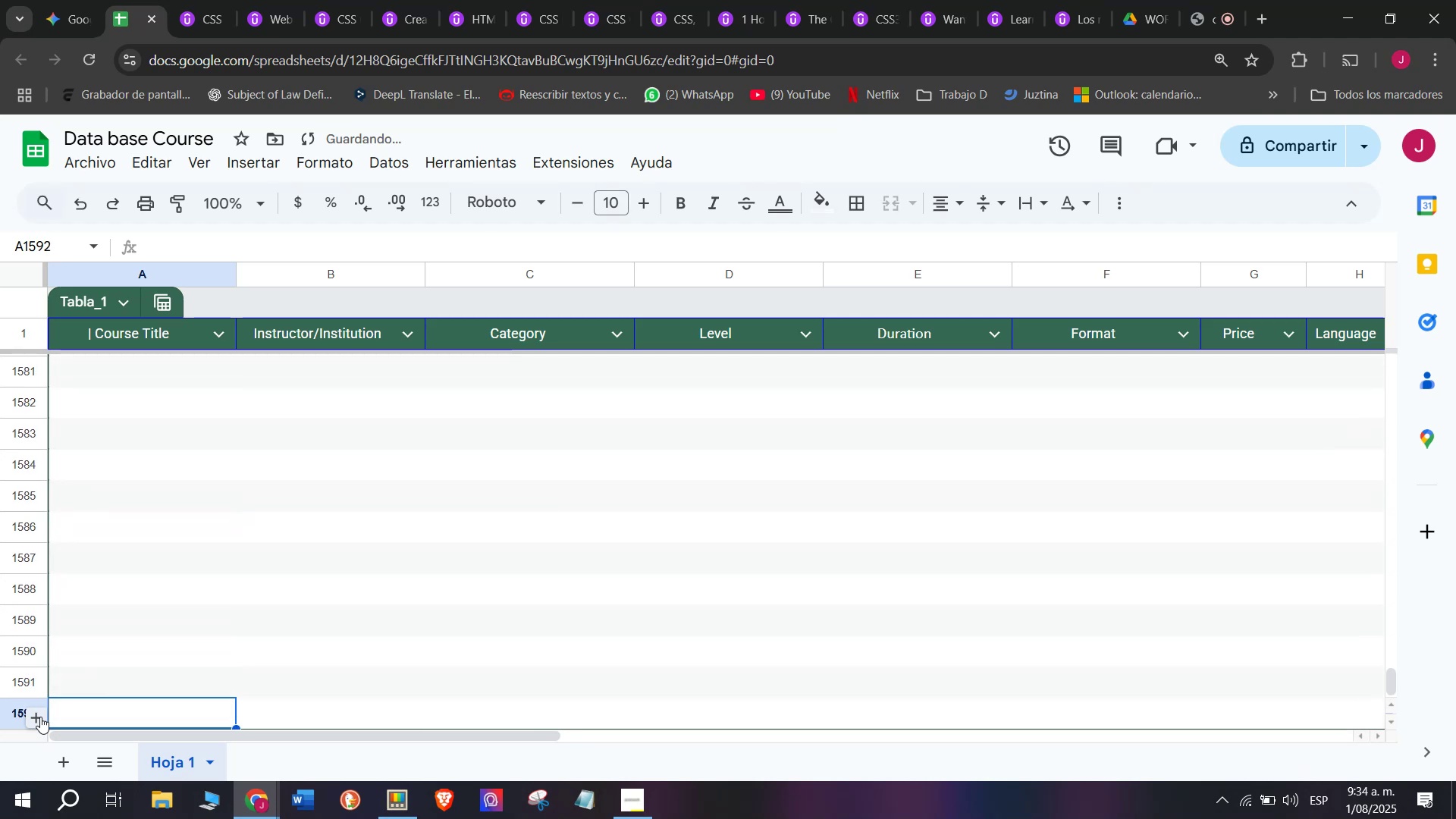 
triple_click([40, 717])
 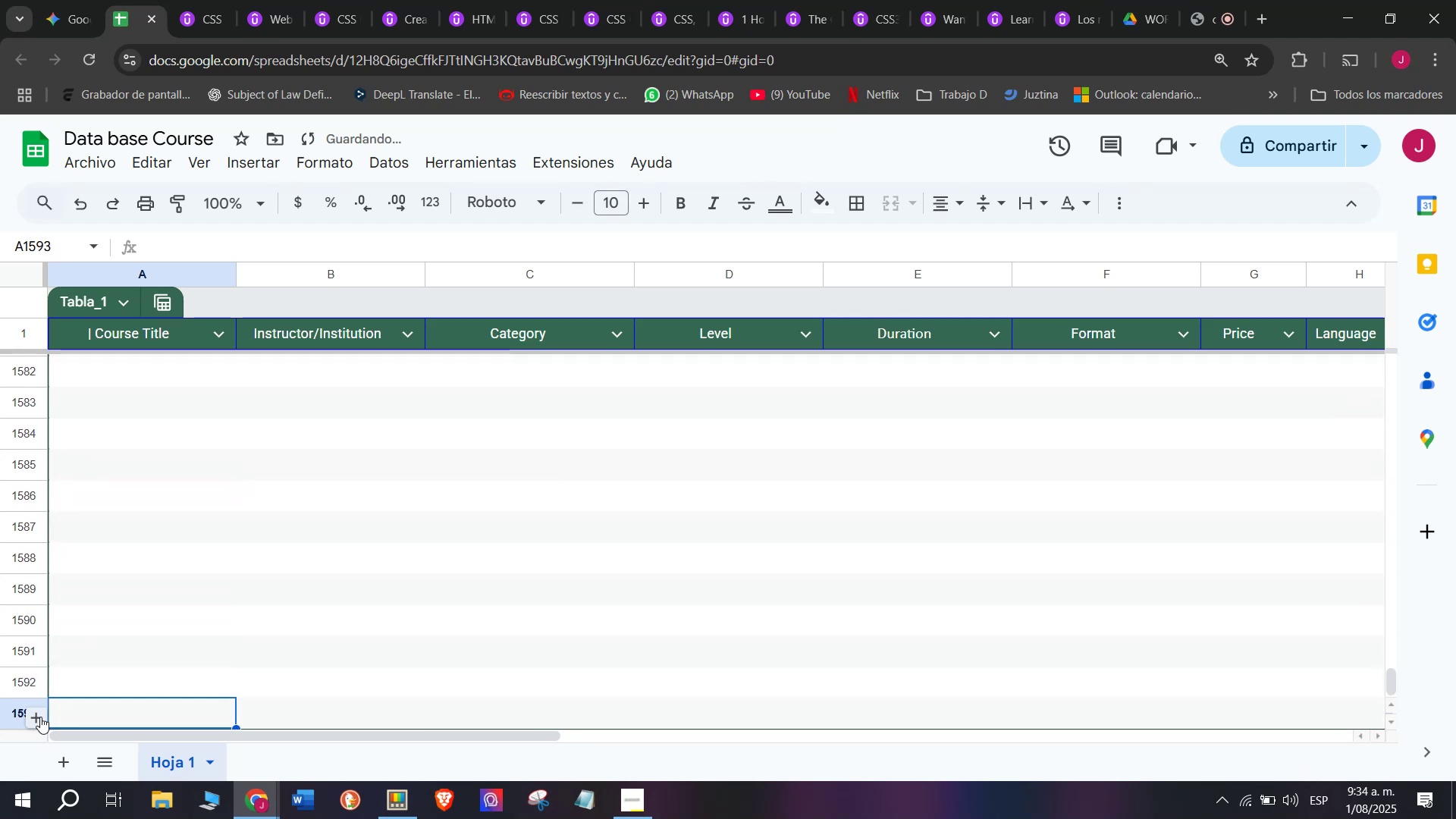 
triple_click([40, 717])
 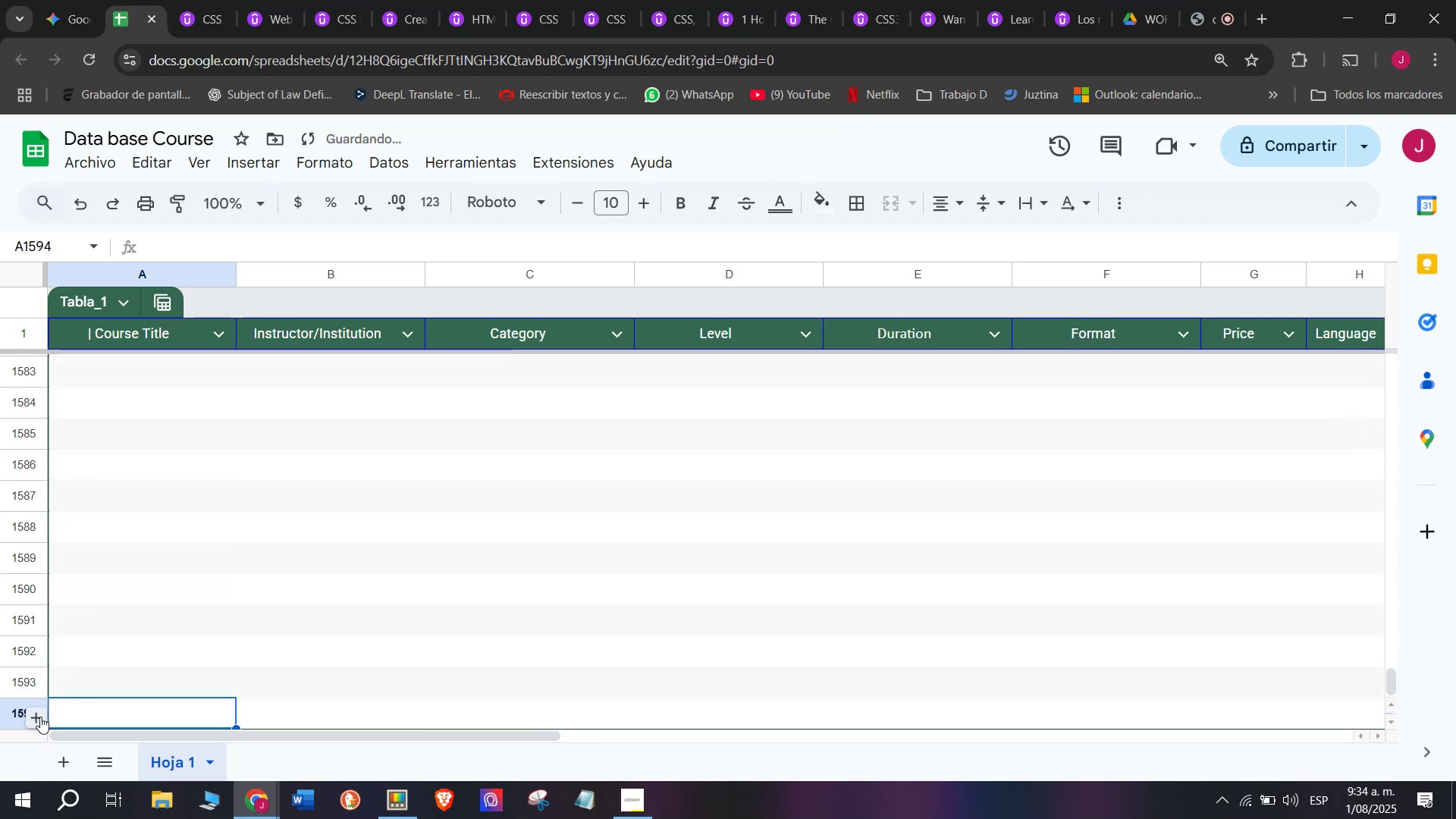 
triple_click([40, 717])
 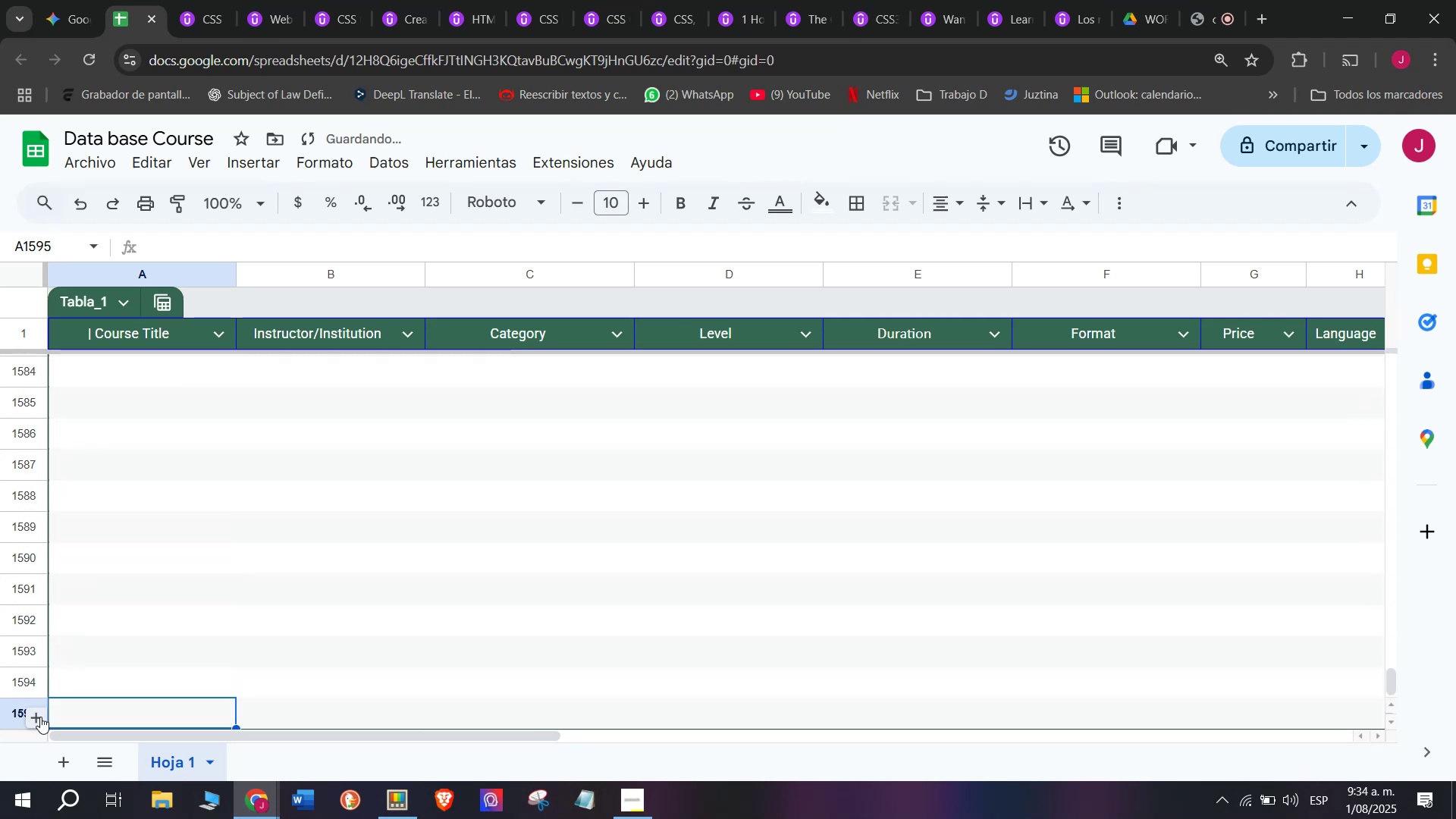 
triple_click([40, 717])
 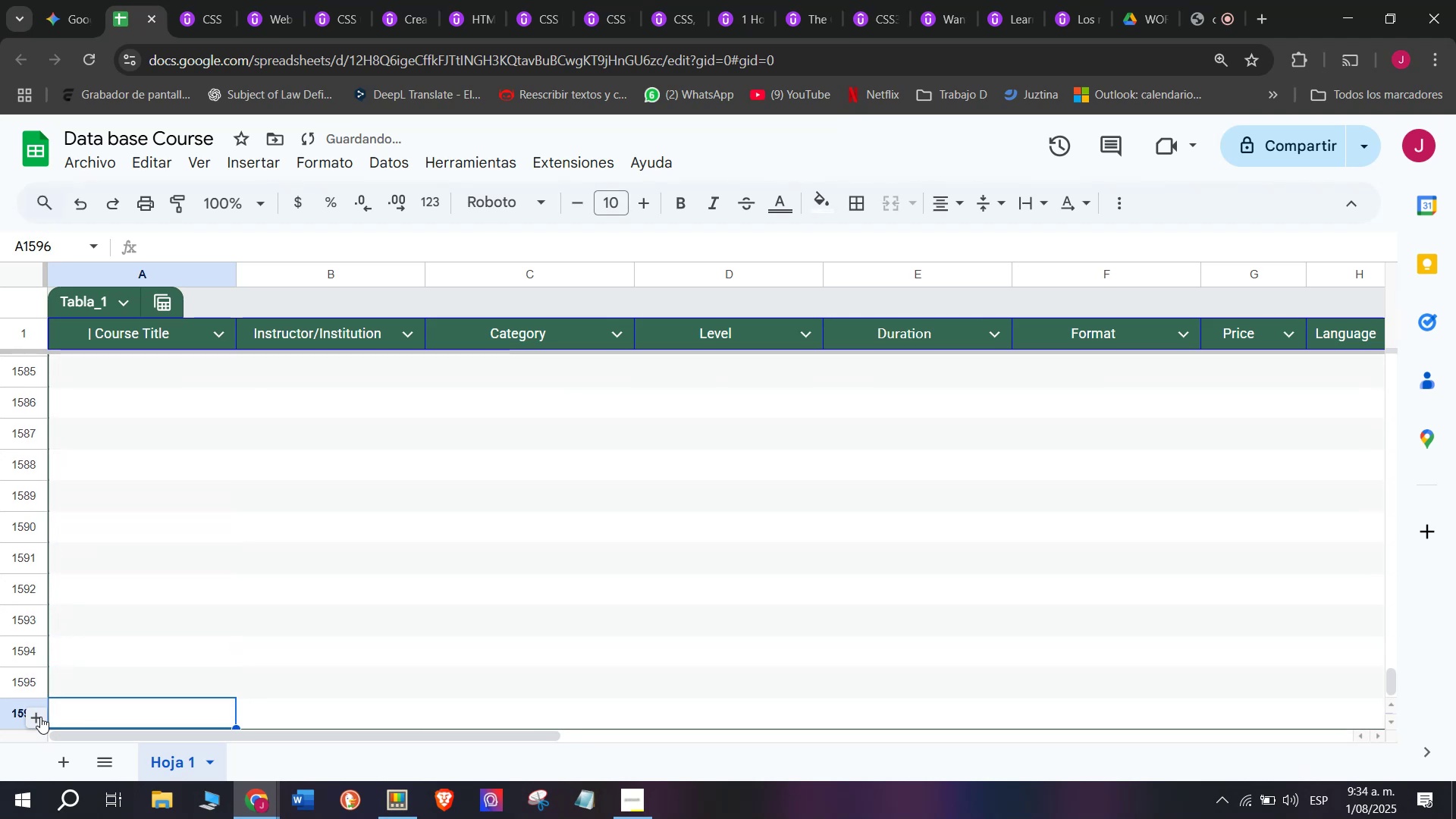 
triple_click([40, 717])
 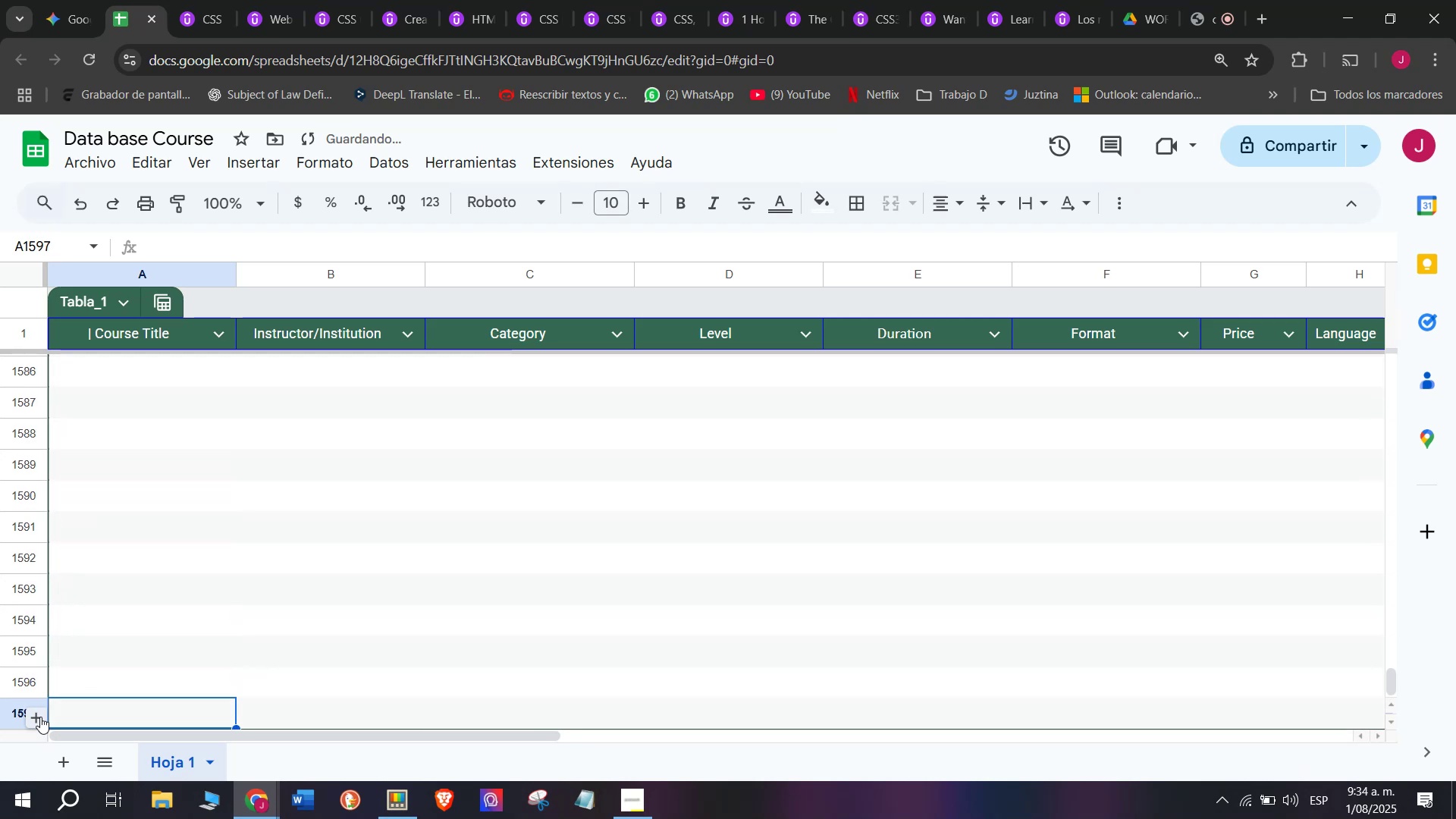 
triple_click([40, 717])
 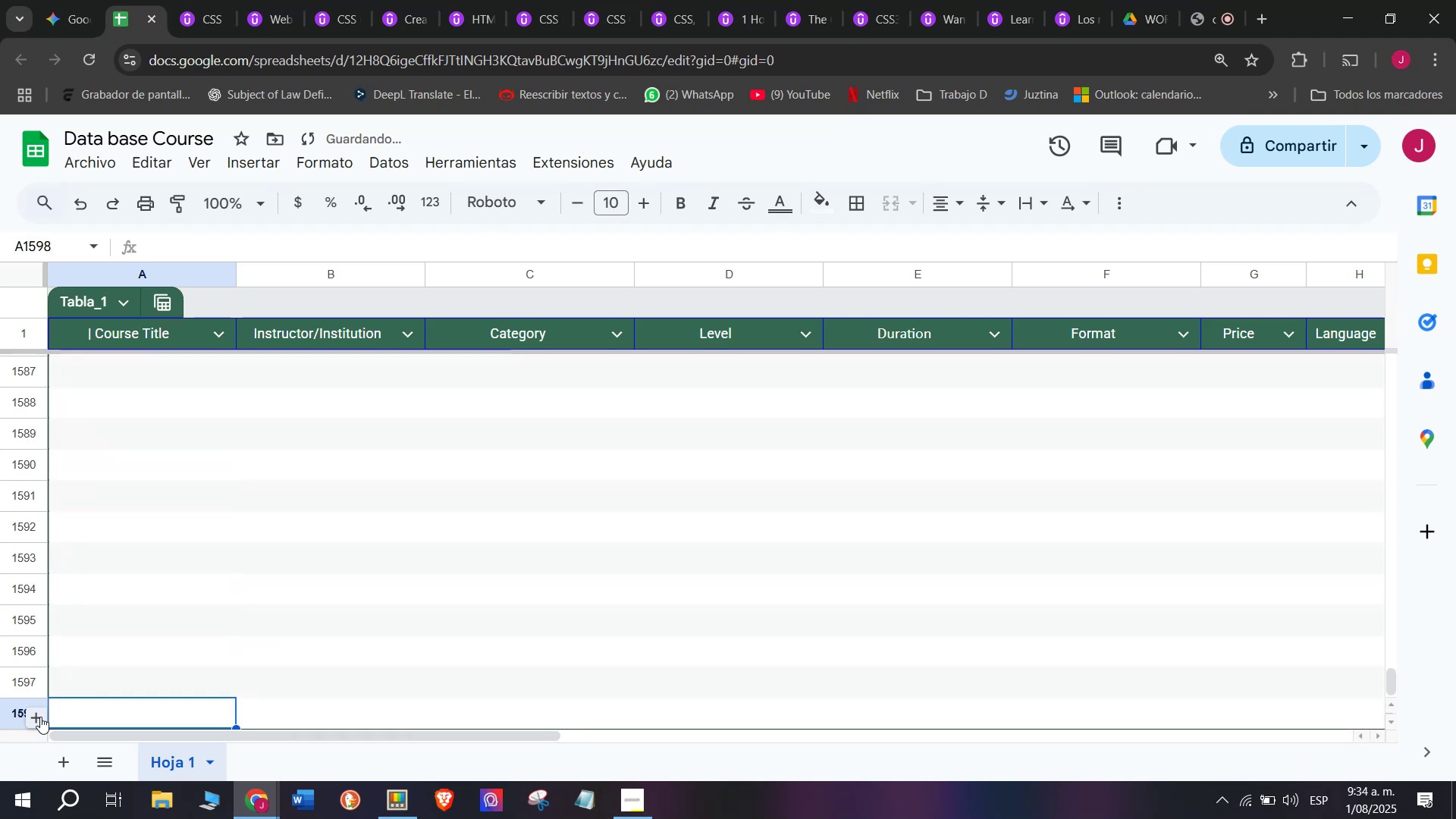 
triple_click([40, 717])
 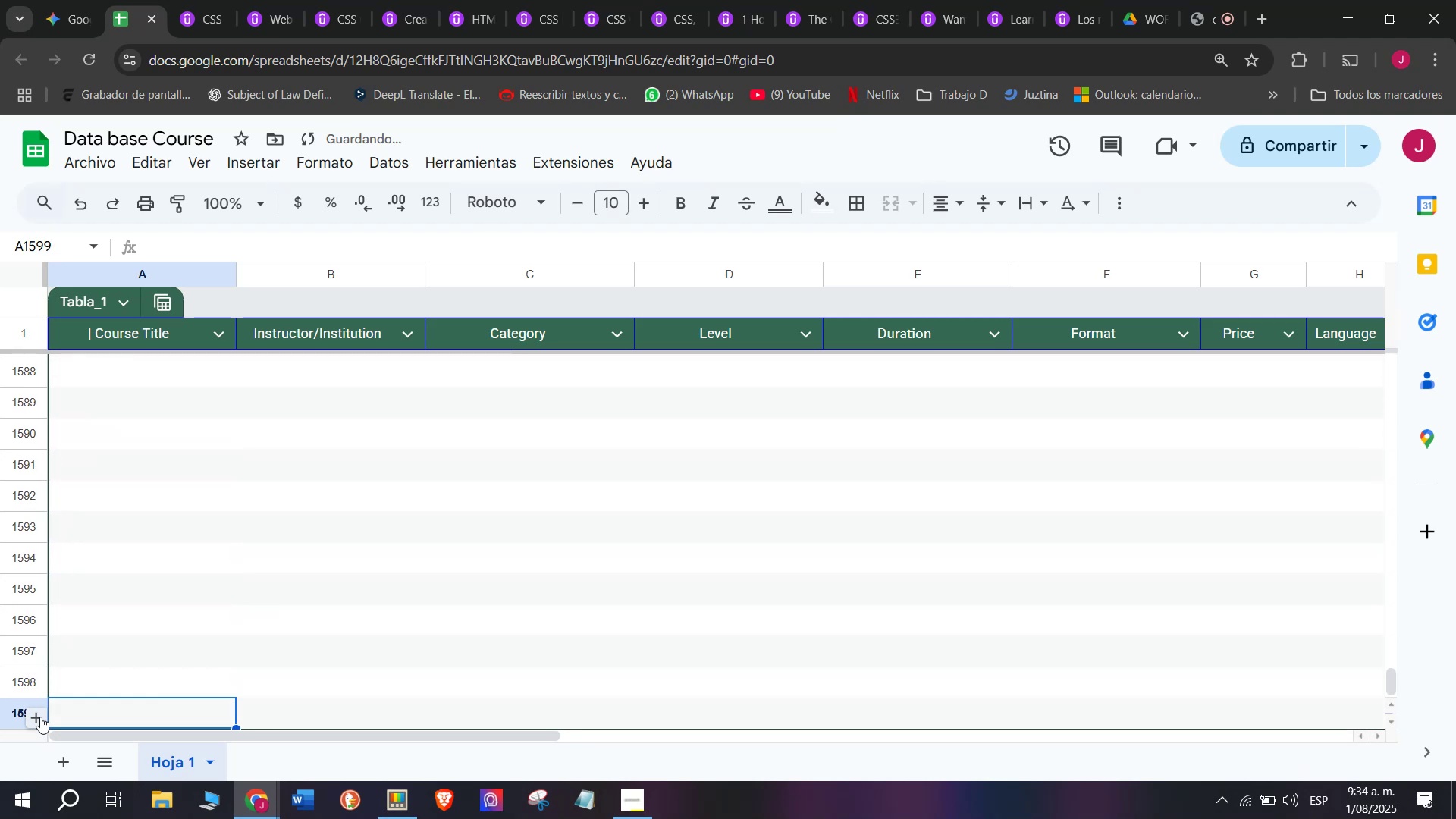 
triple_click([40, 717])
 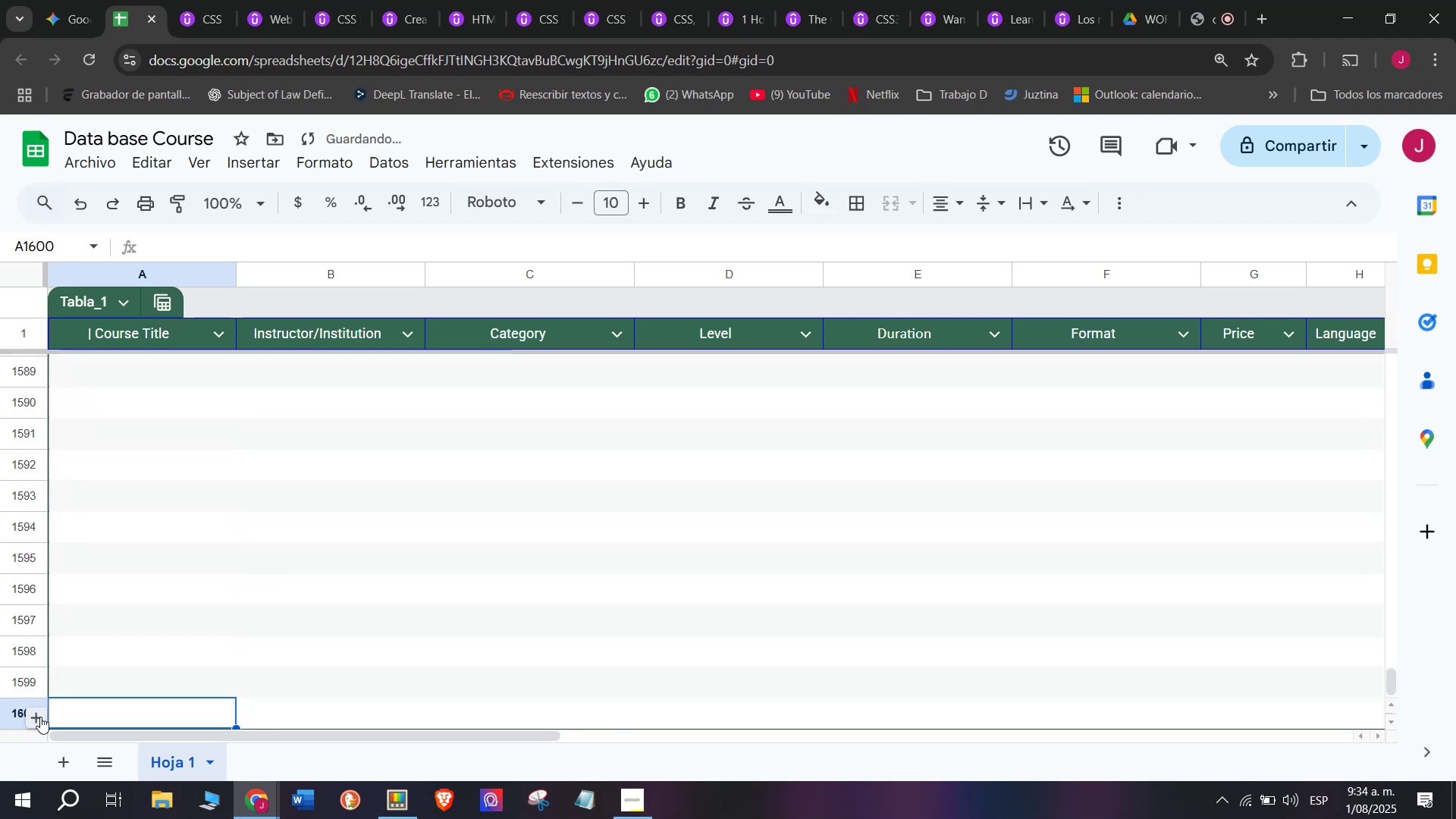 
triple_click([40, 717])
 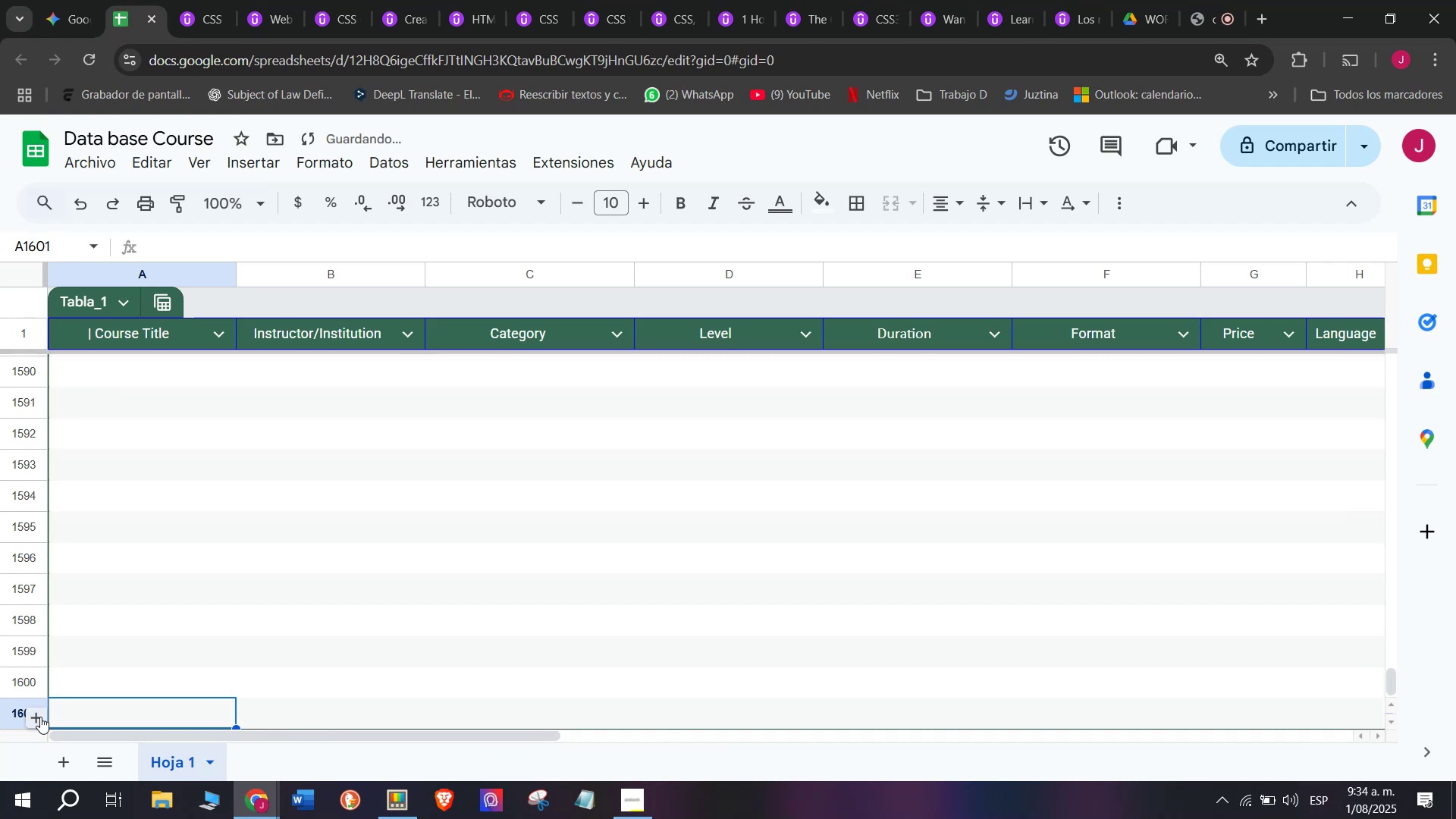 
triple_click([40, 717])
 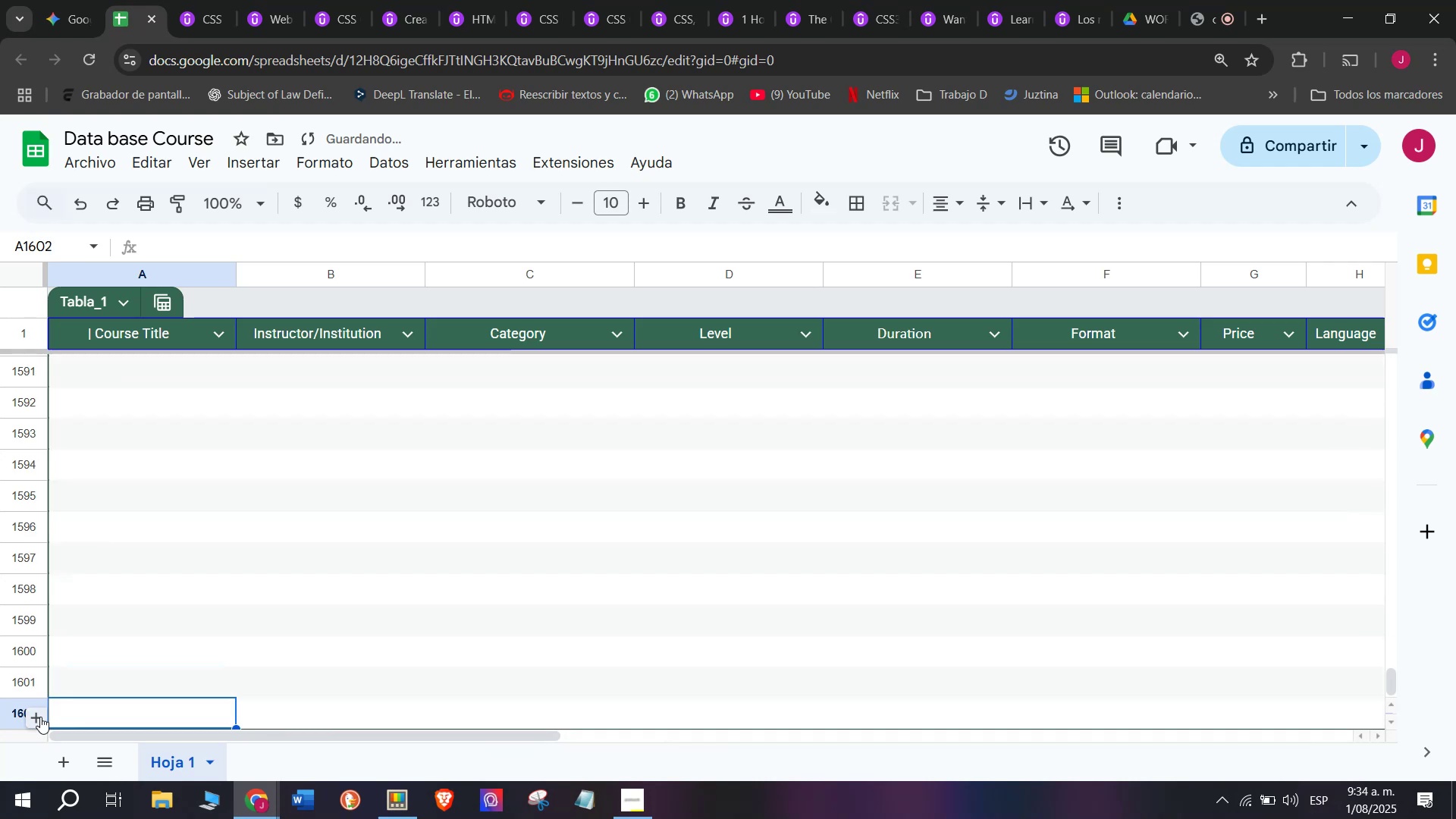 
triple_click([40, 717])
 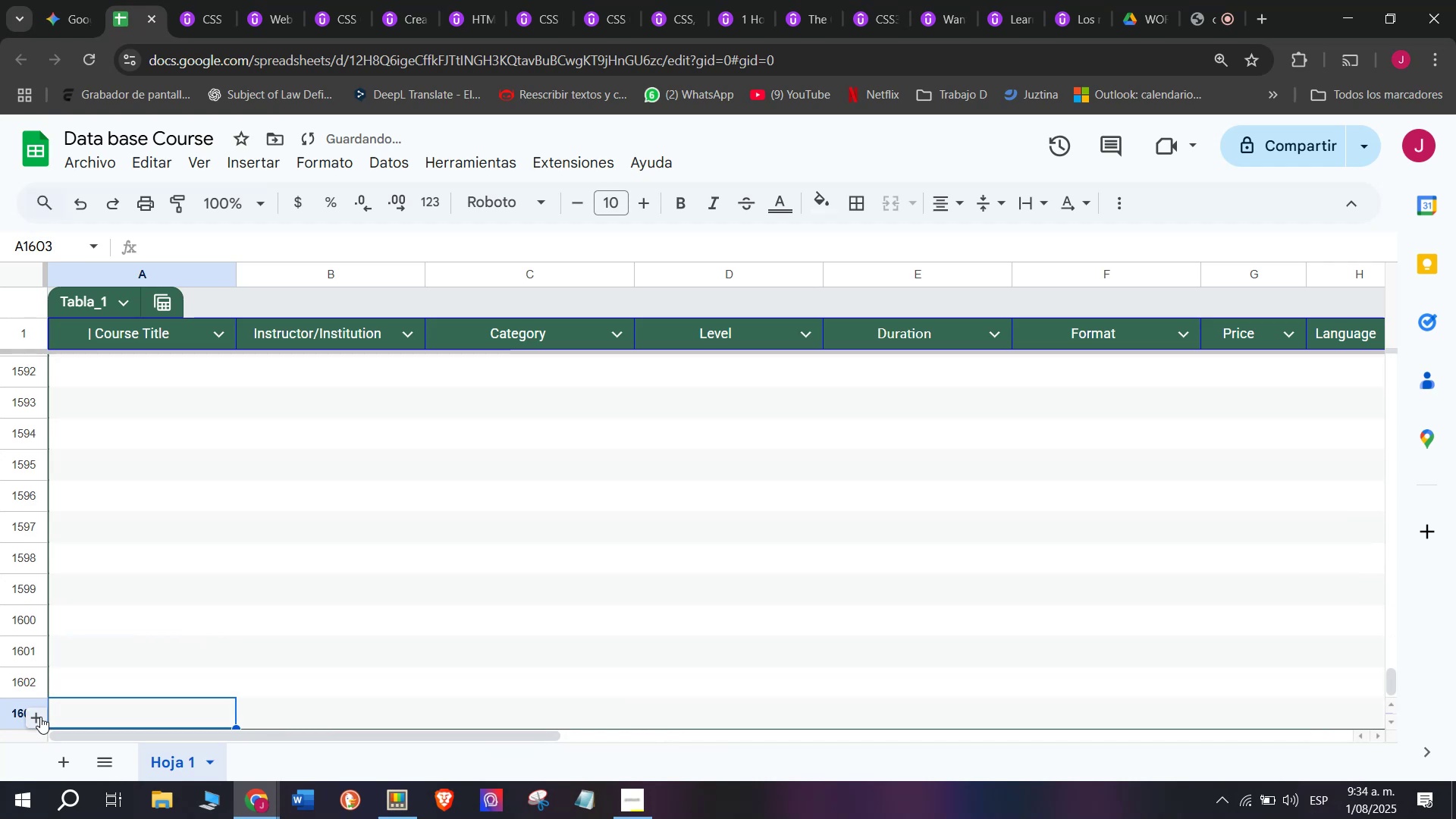 
triple_click([40, 717])
 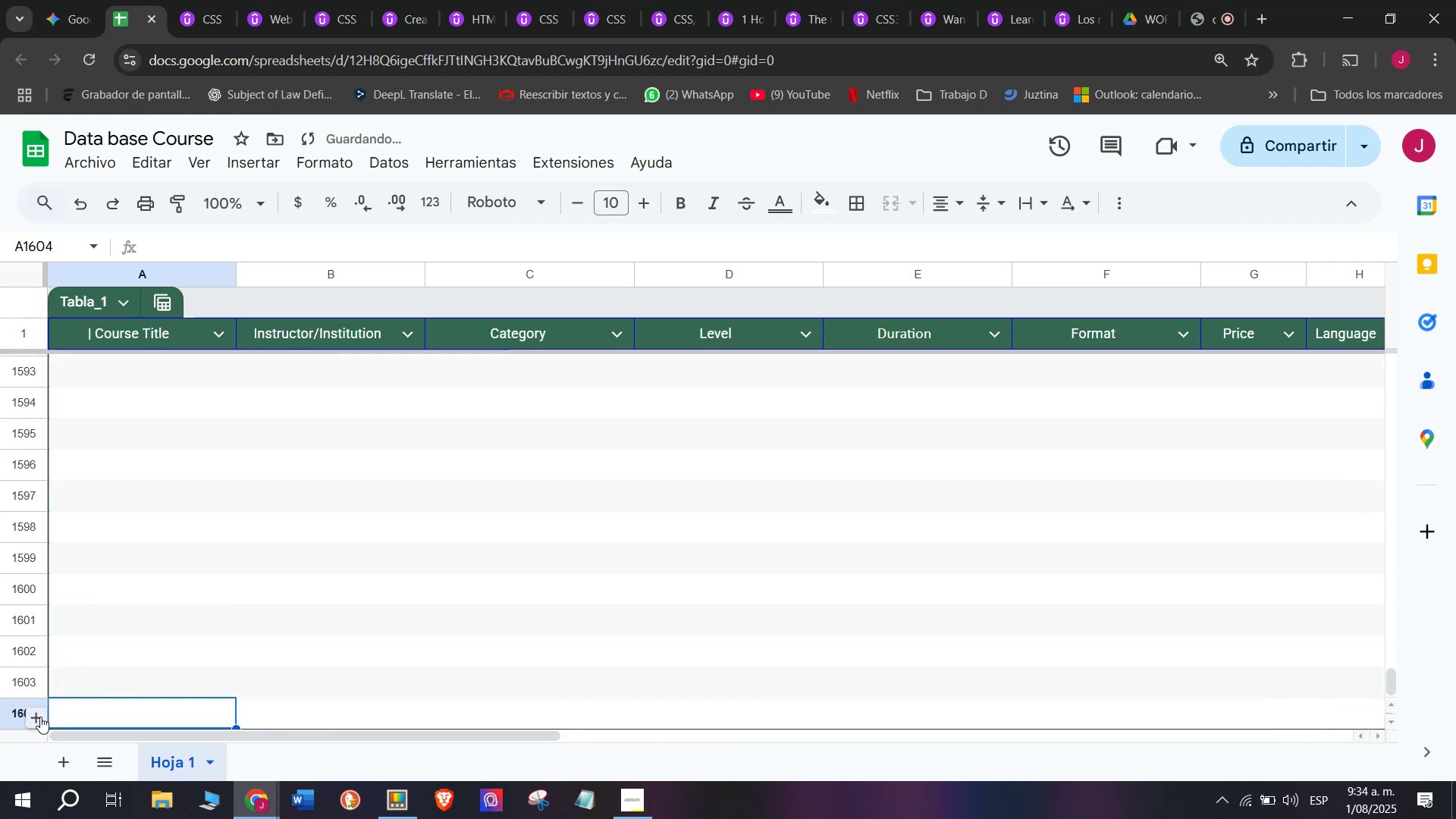 
triple_click([40, 717])
 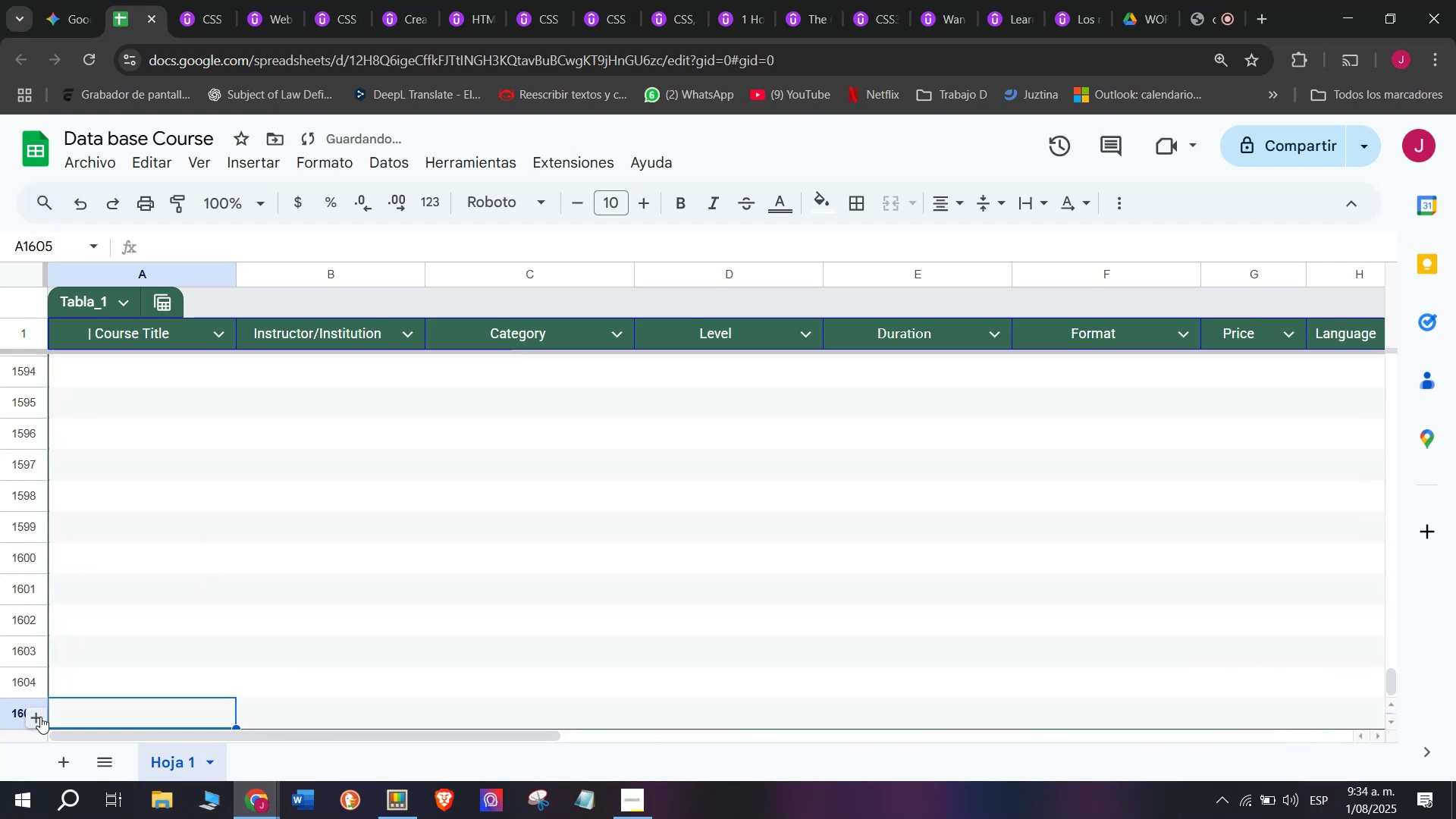 
triple_click([40, 717])
 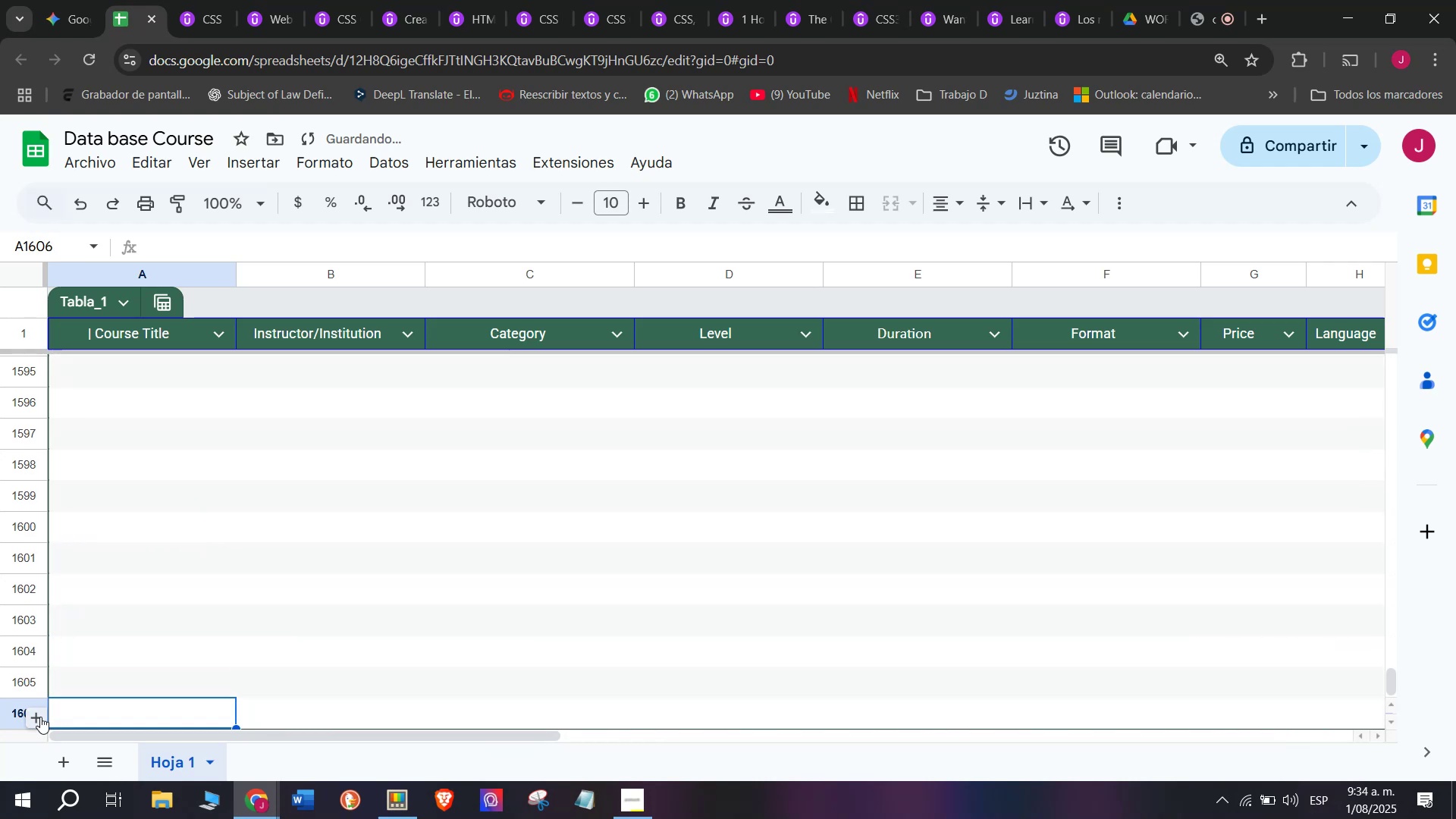 
triple_click([40, 717])
 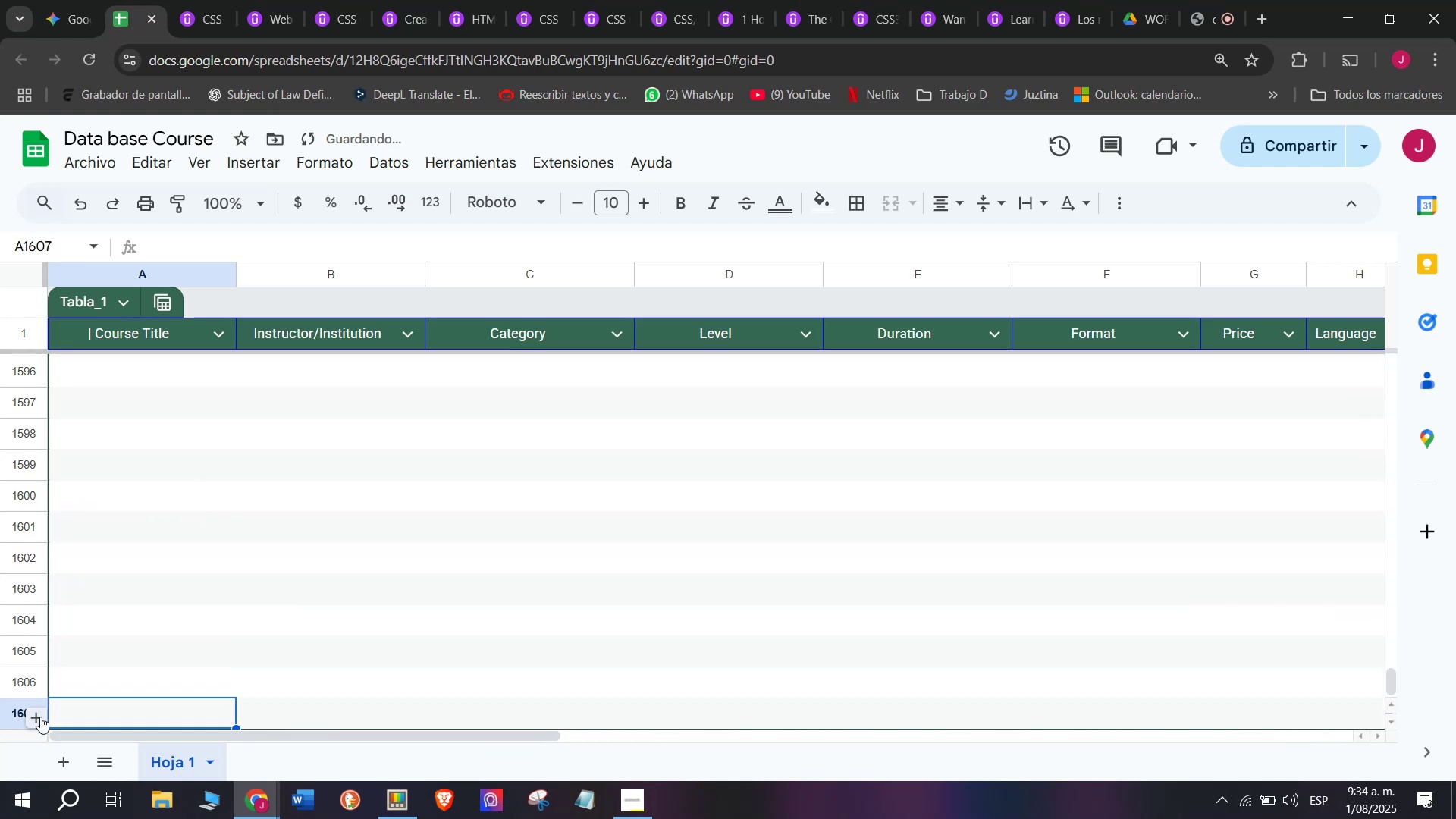 
triple_click([40, 717])
 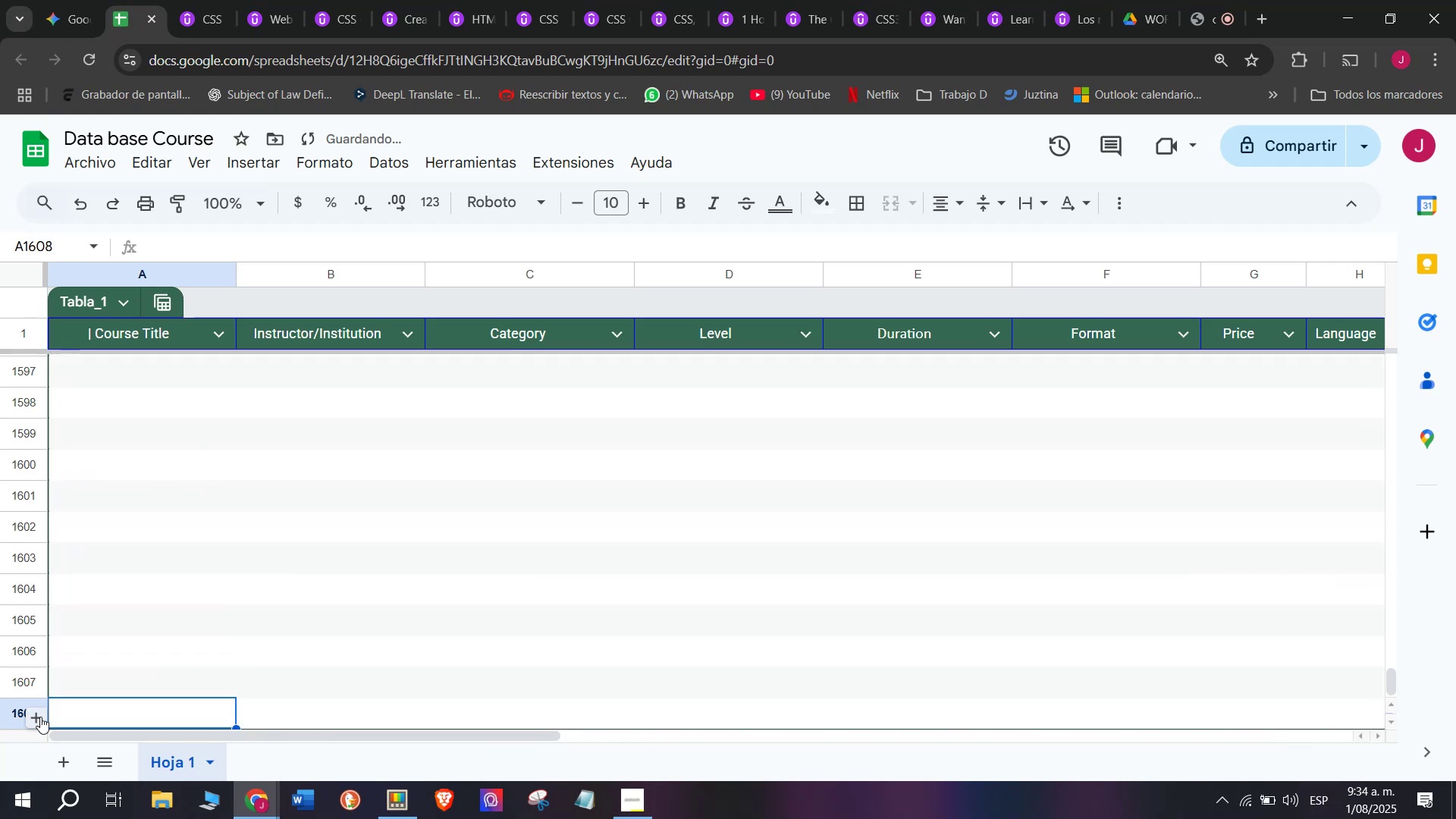 
triple_click([40, 717])
 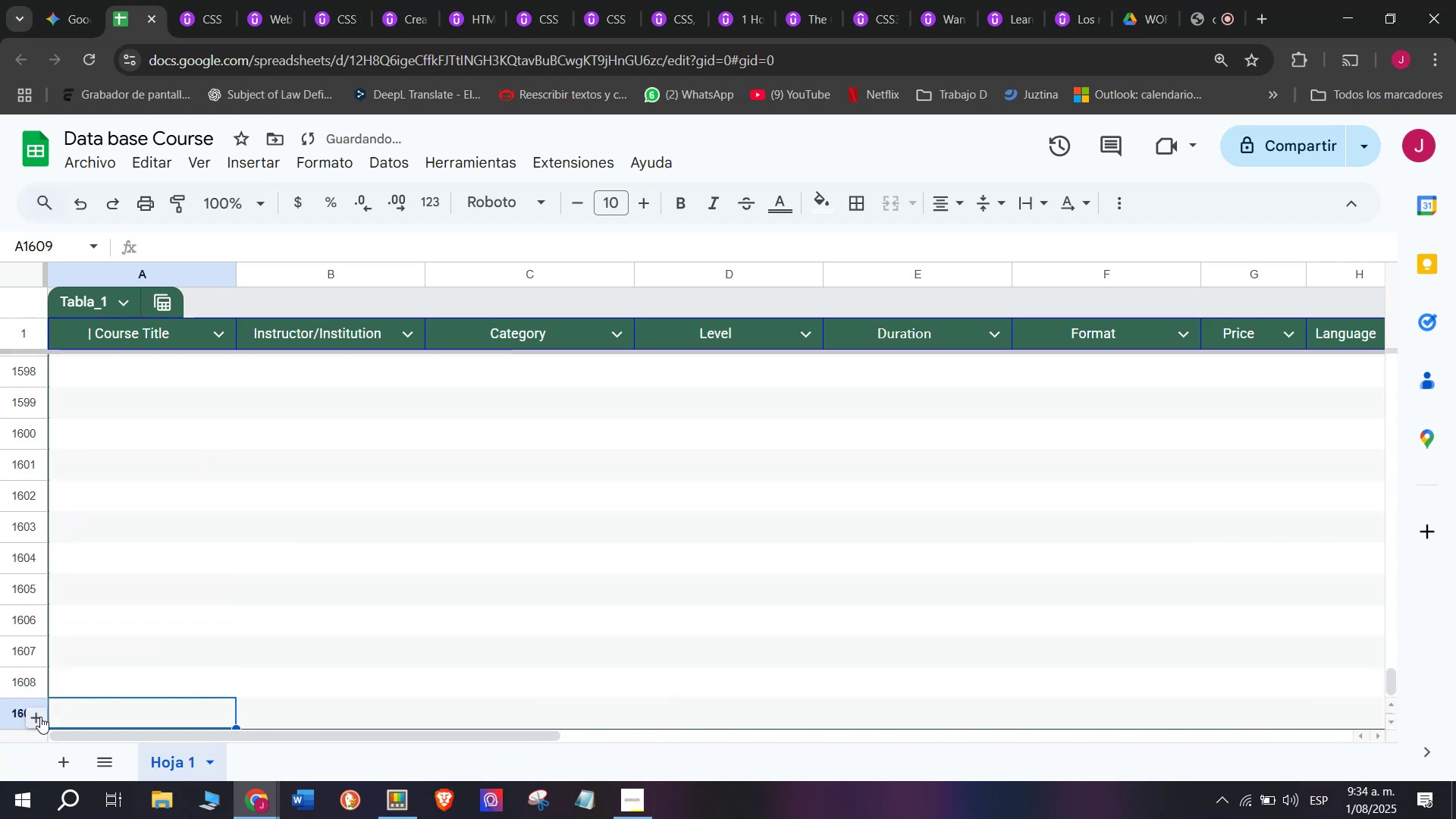 
triple_click([40, 717])
 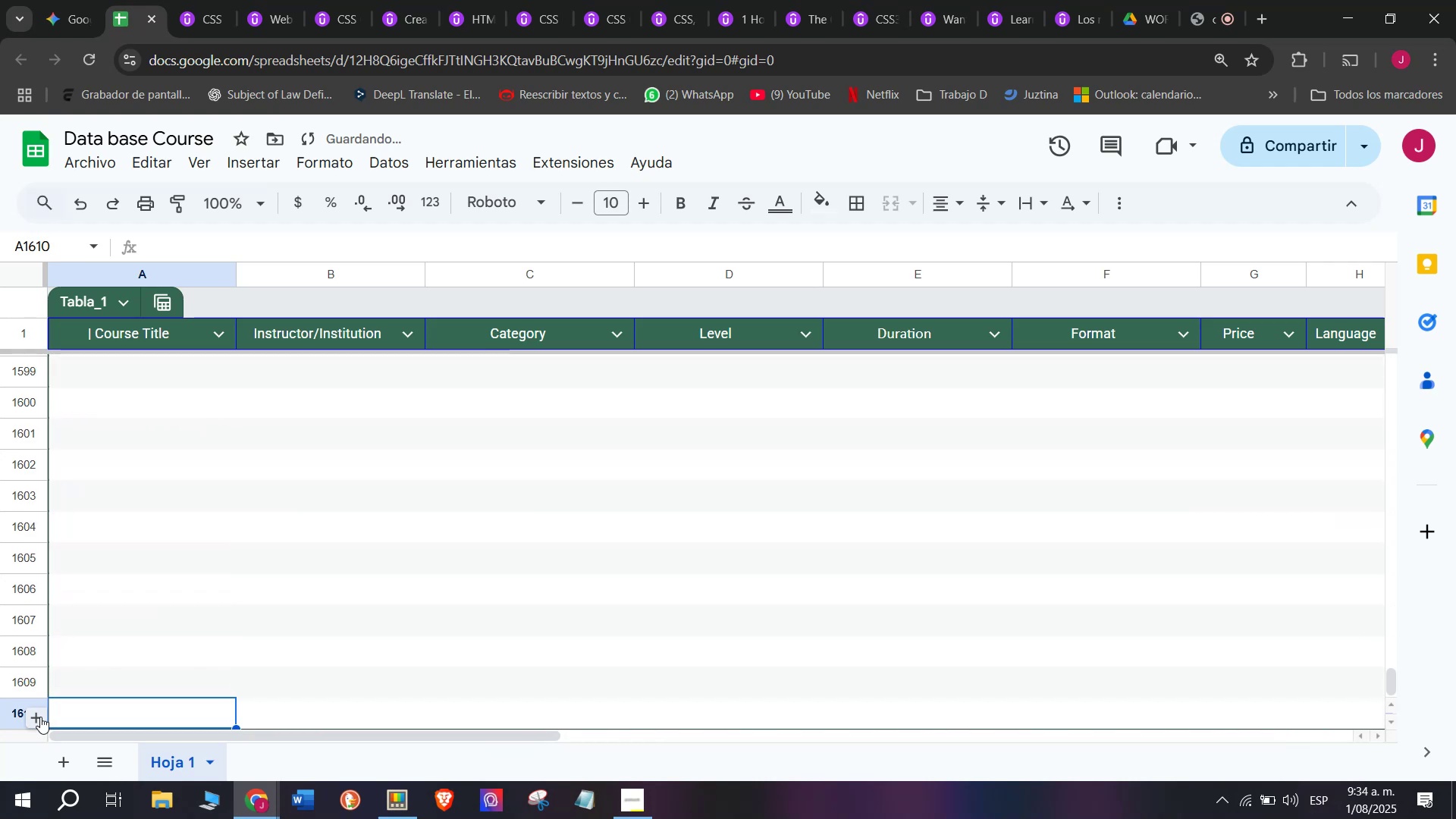 
triple_click([40, 717])
 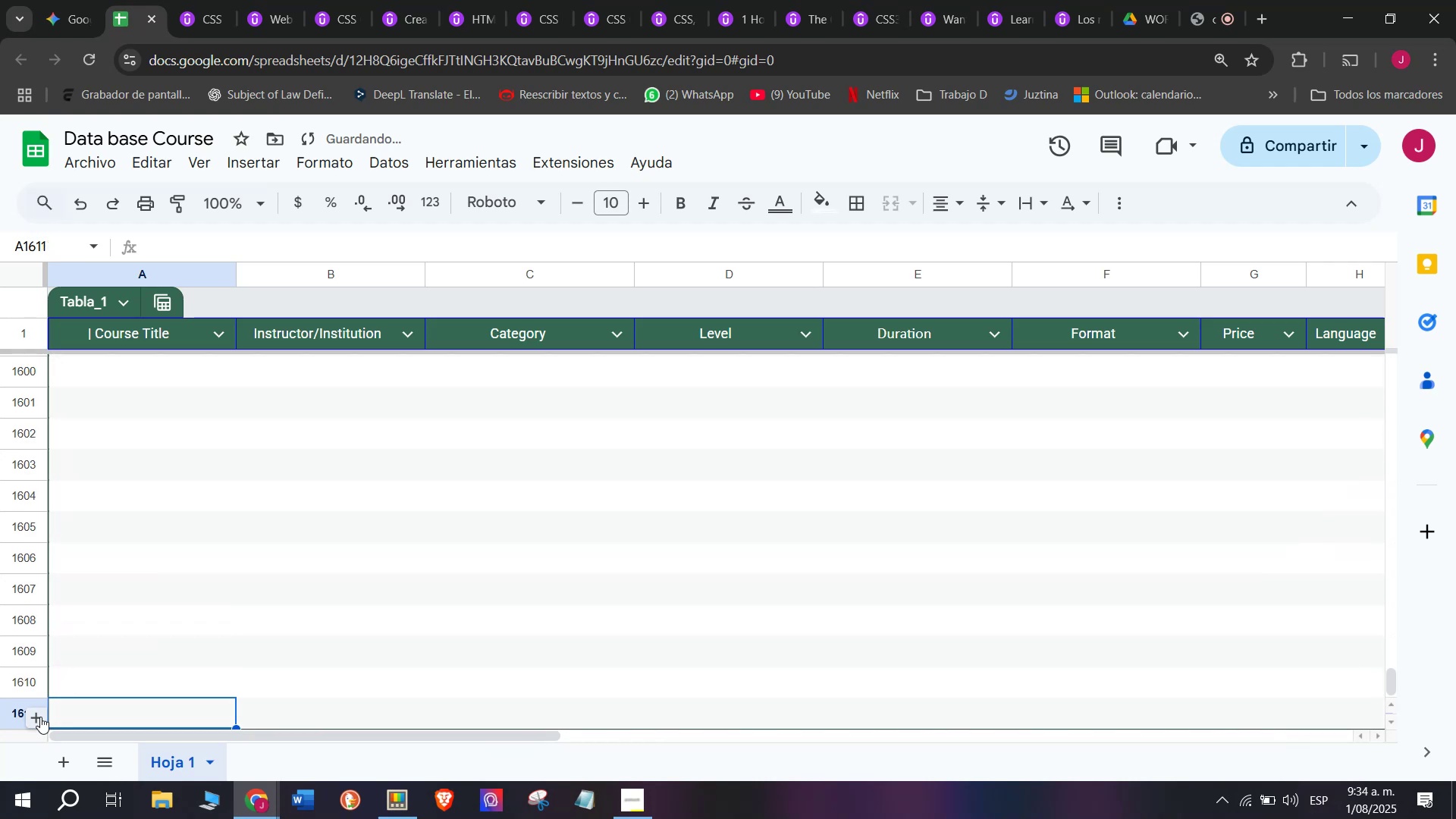 
triple_click([40, 717])
 